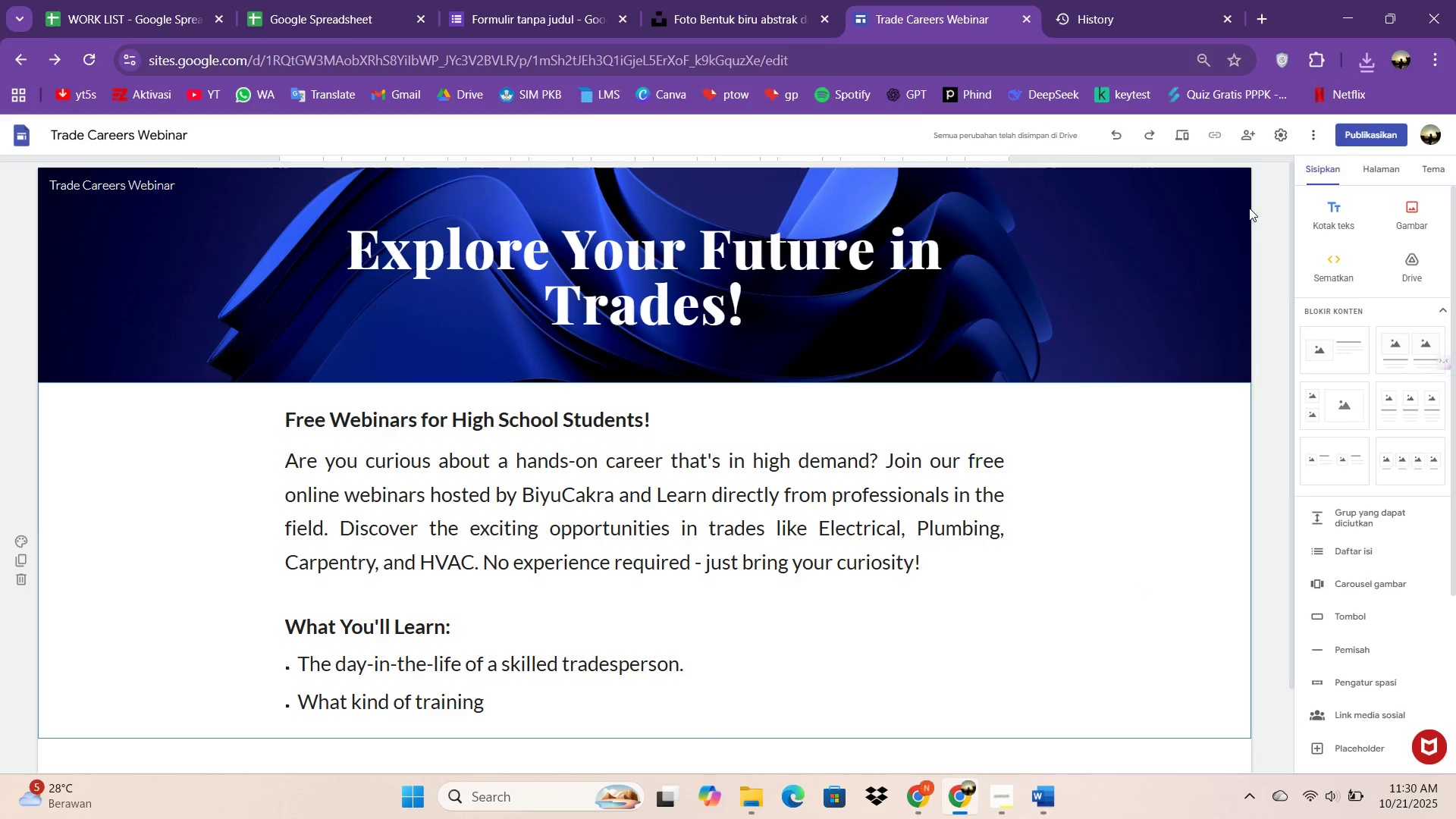 
left_click([1185, 133])
 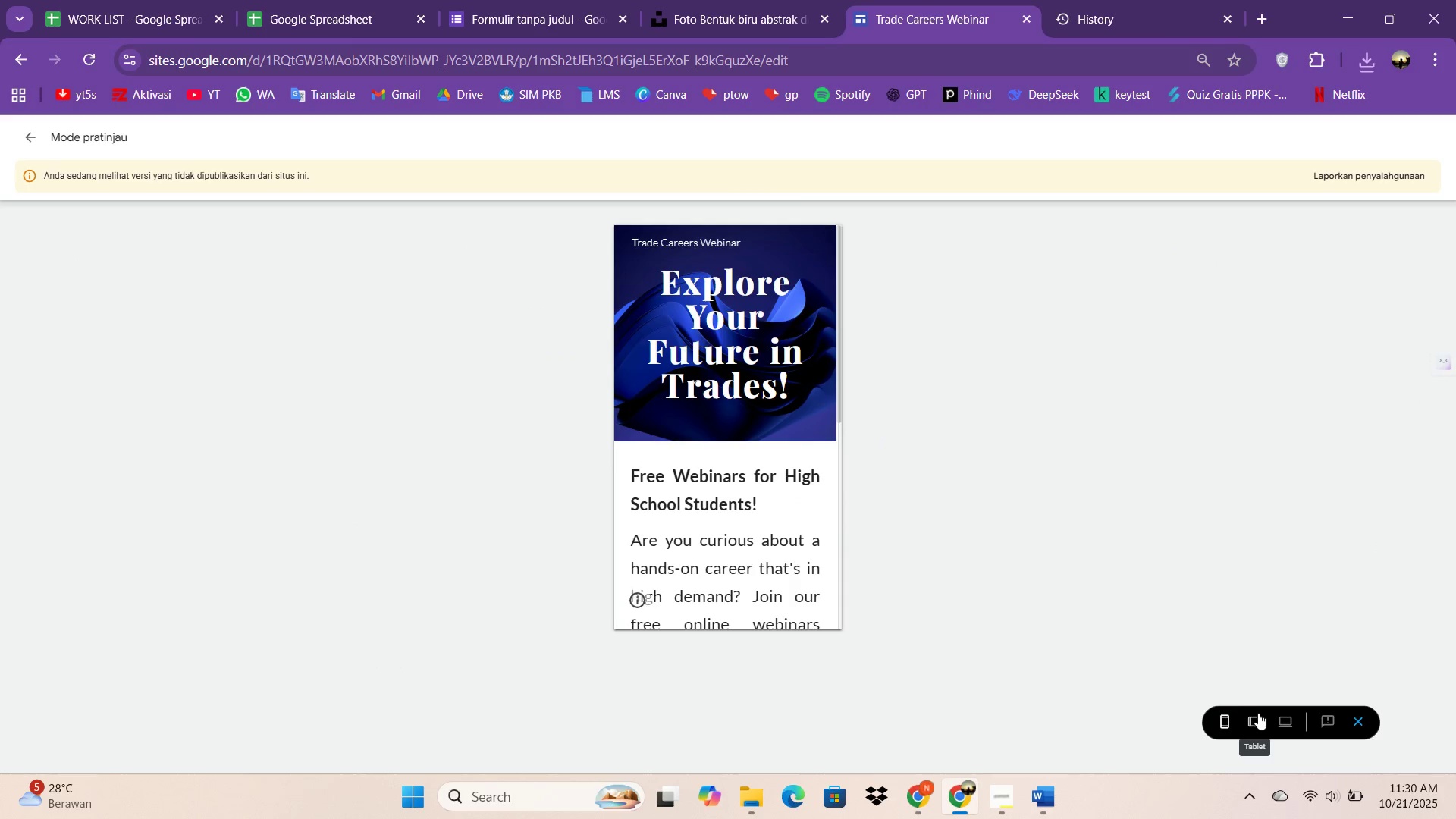 
left_click([1258, 715])
 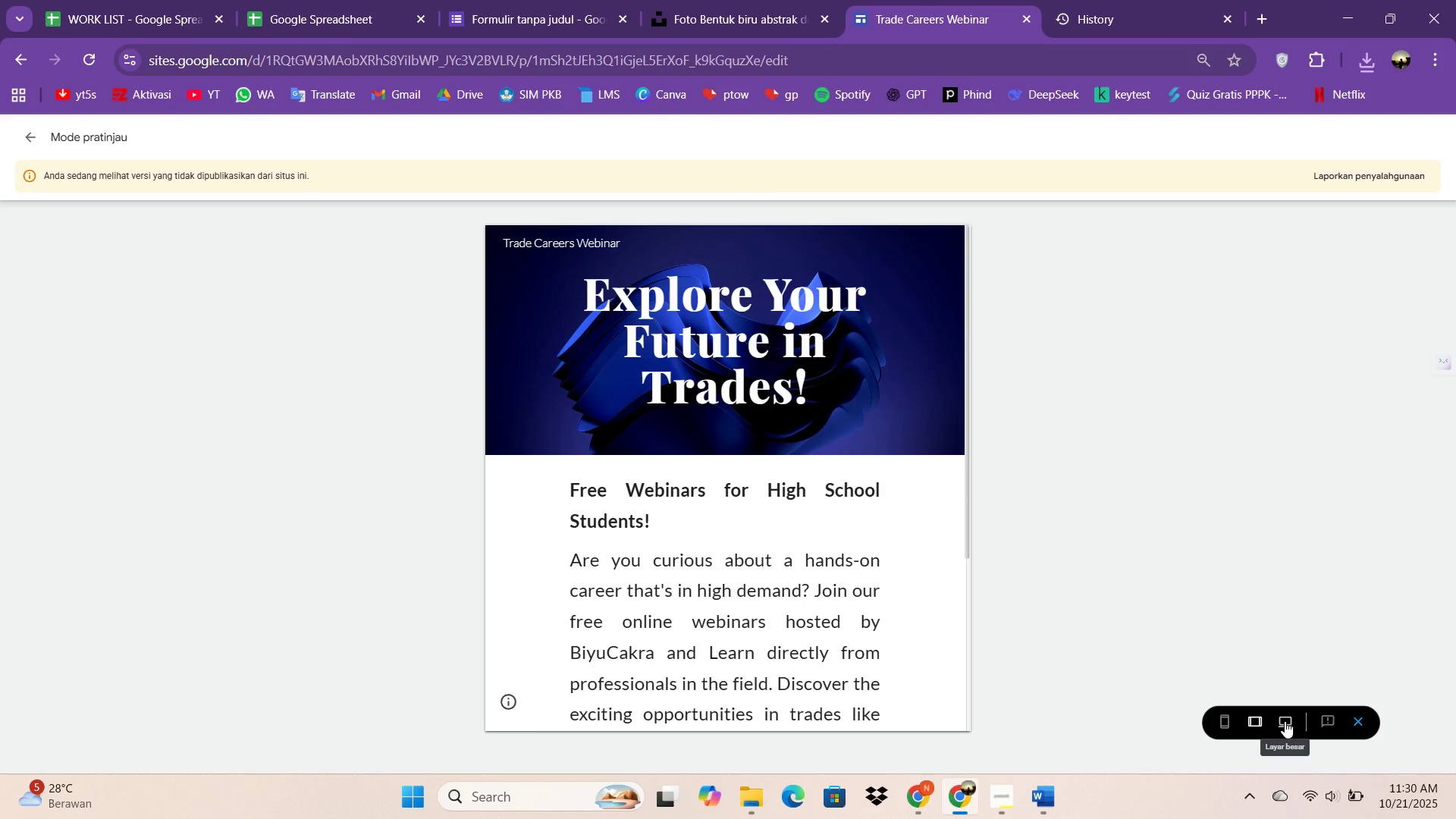 
left_click([1285, 721])
 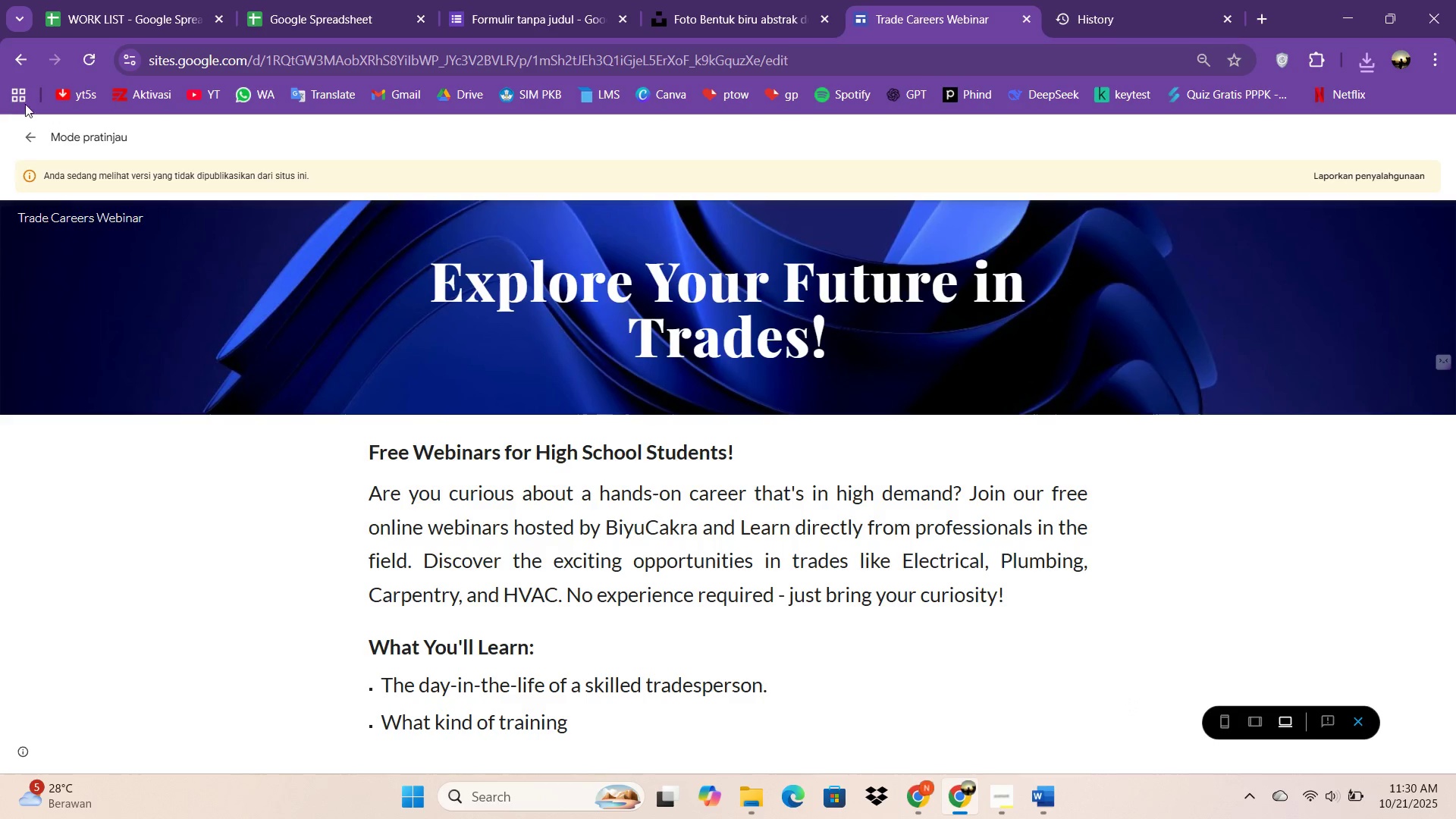 
left_click([25, 127])
 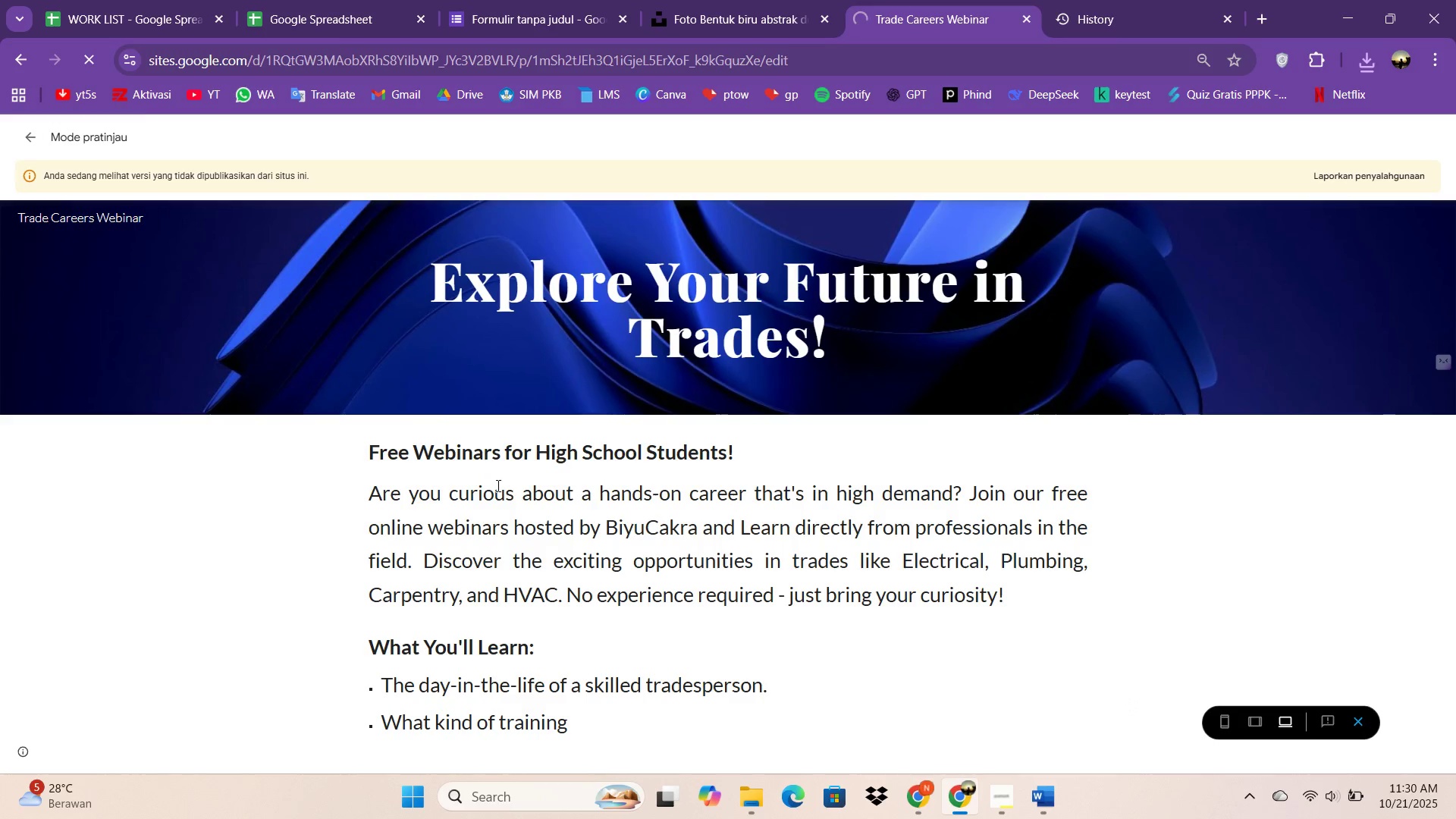 
scroll: coordinate [579, 413], scroll_direction: down, amount: 2.0
 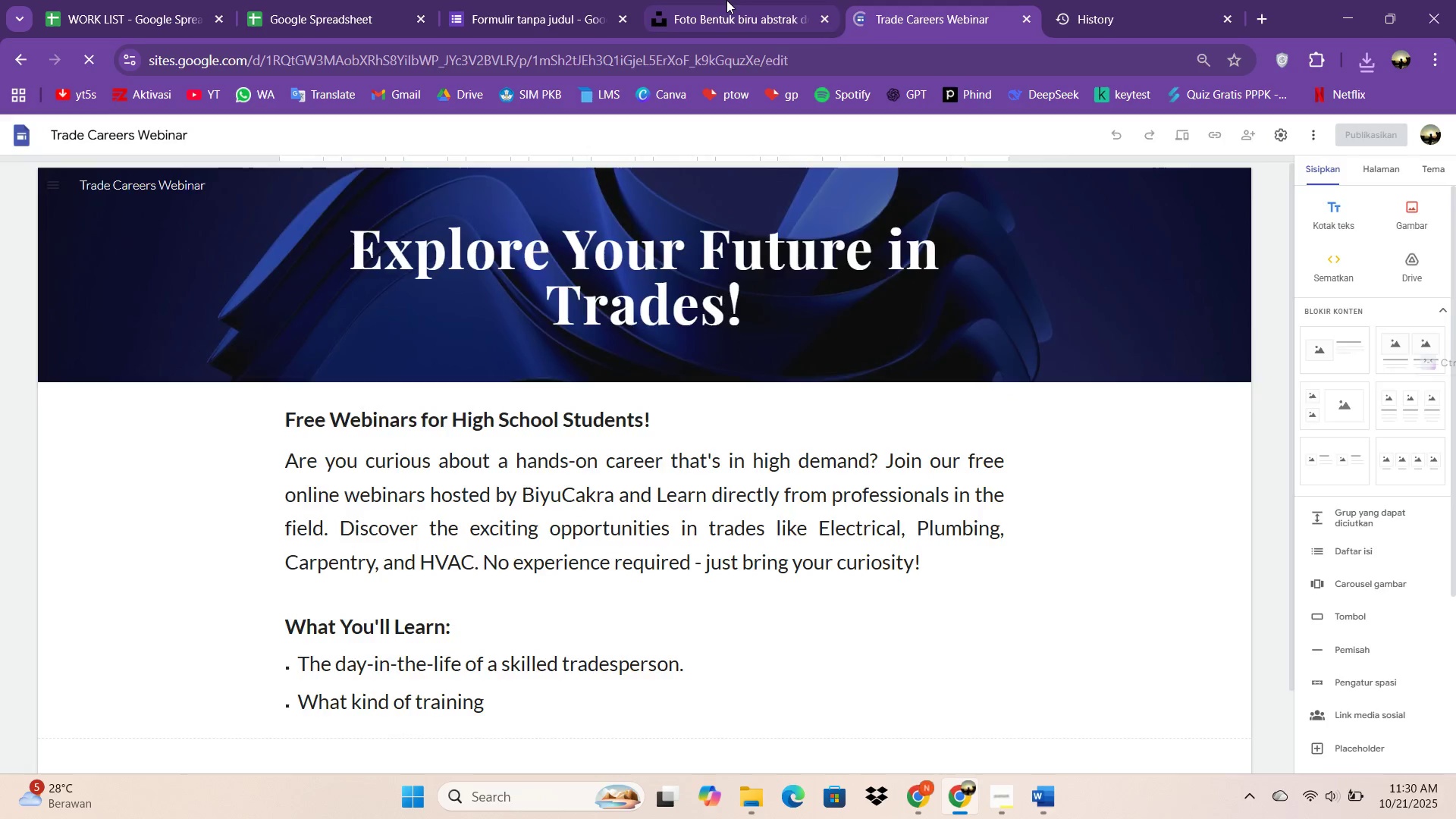 
left_click([726, 0])
 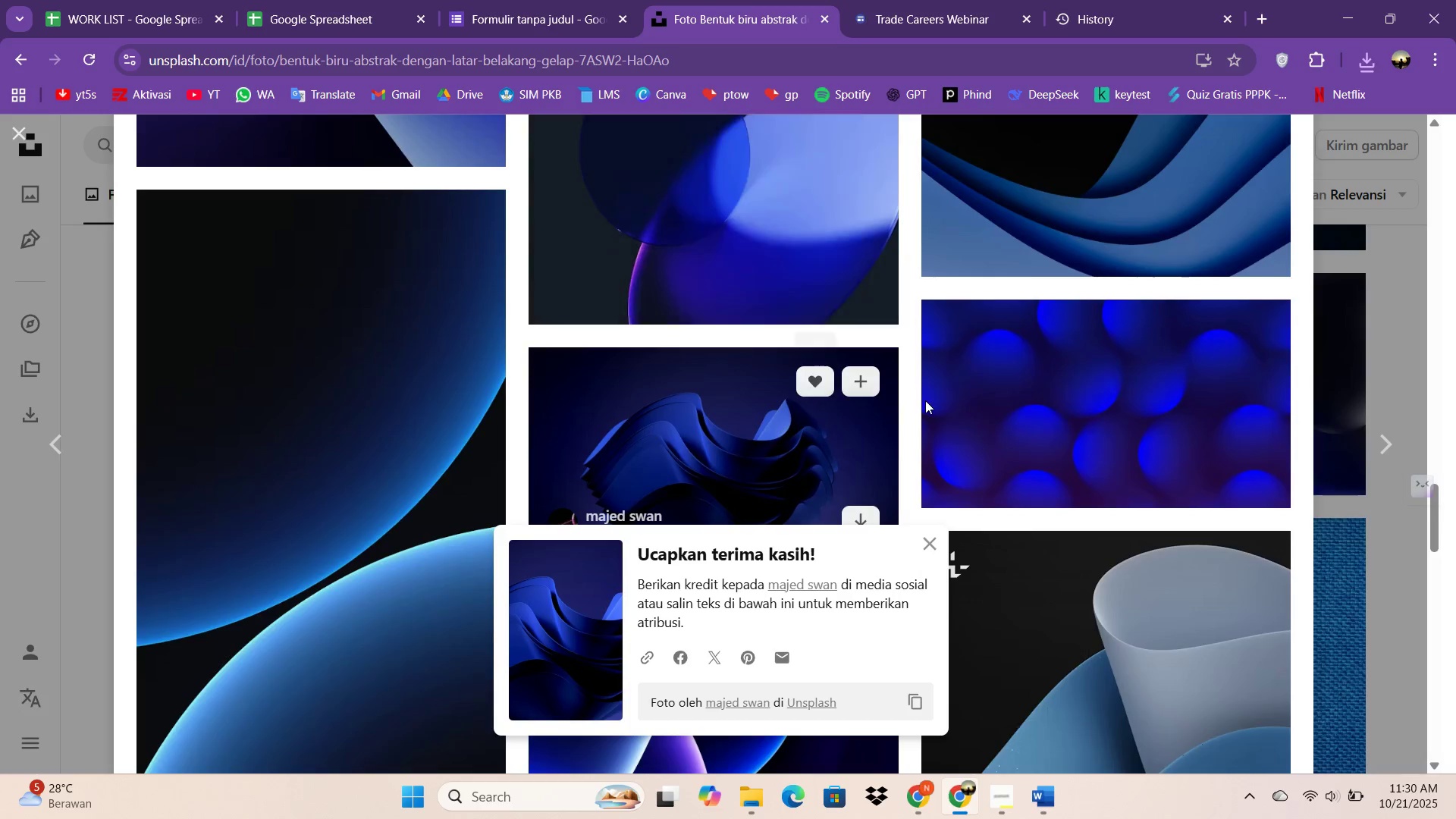 
scroll: coordinate [1073, 468], scroll_direction: down, amount: 27.0
 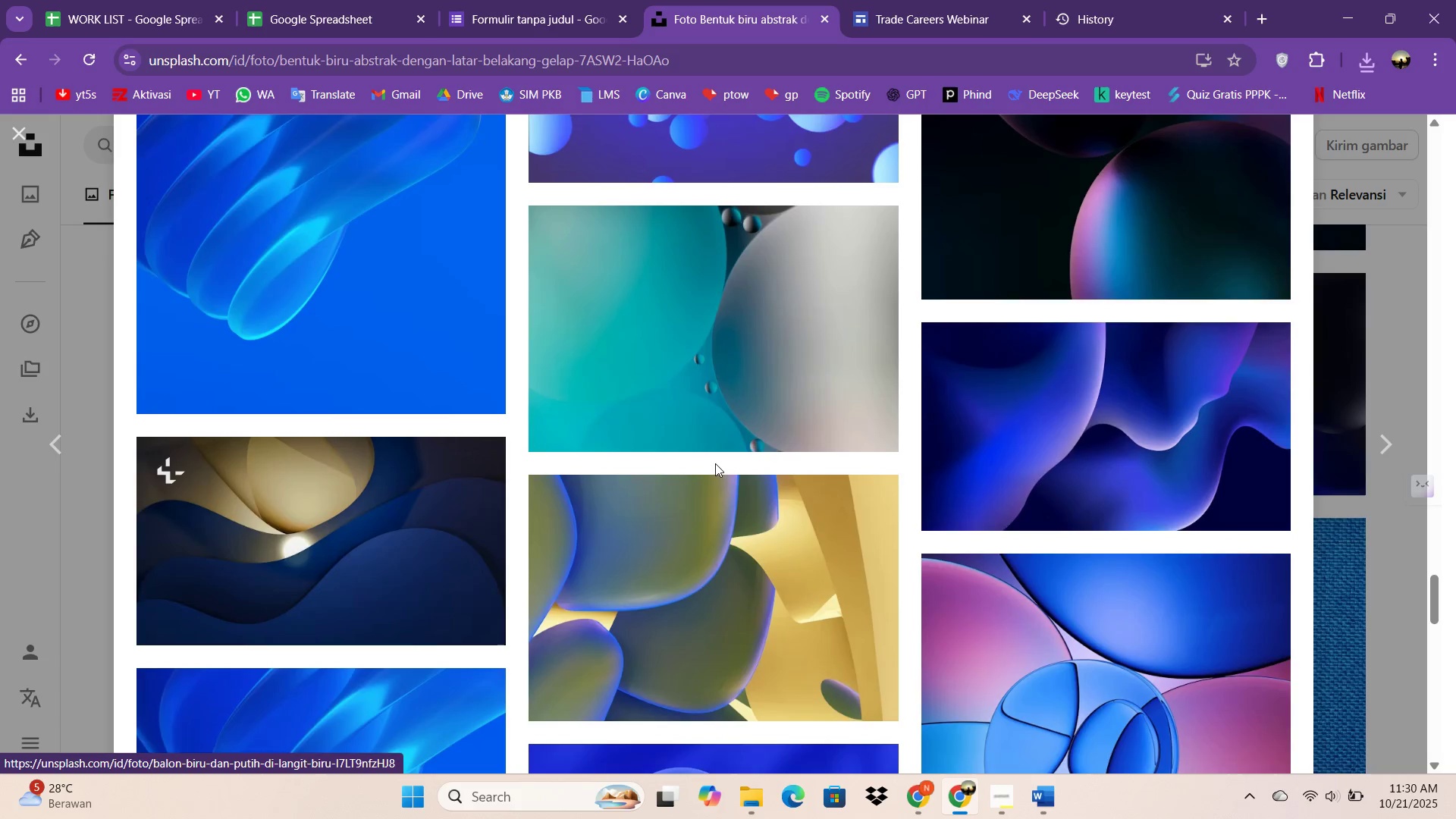 
scroll: coordinate [479, 395], scroll_direction: down, amount: 8.0
 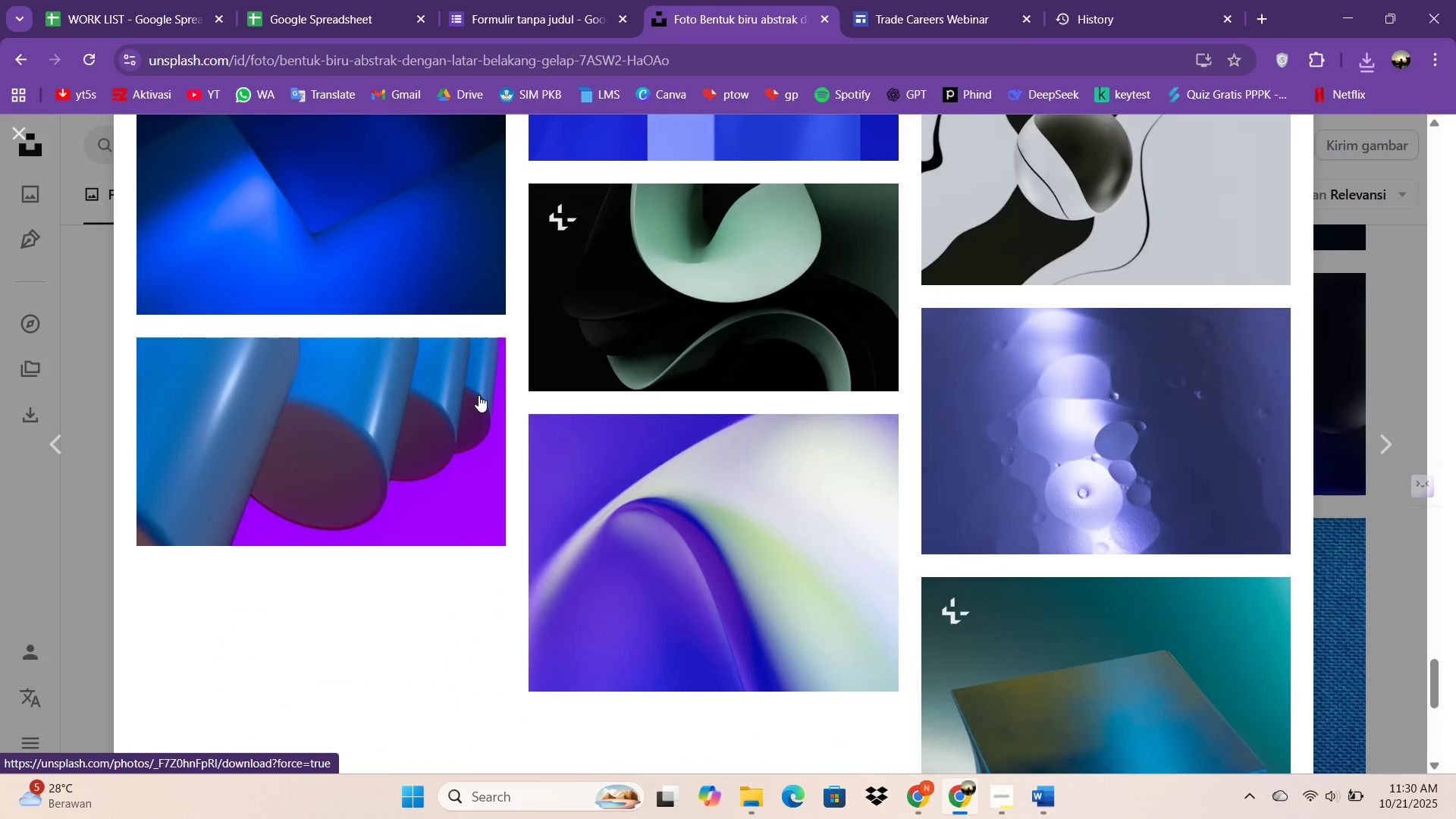 
scroll: coordinate [479, 388], scroll_direction: up, amount: 10.0
 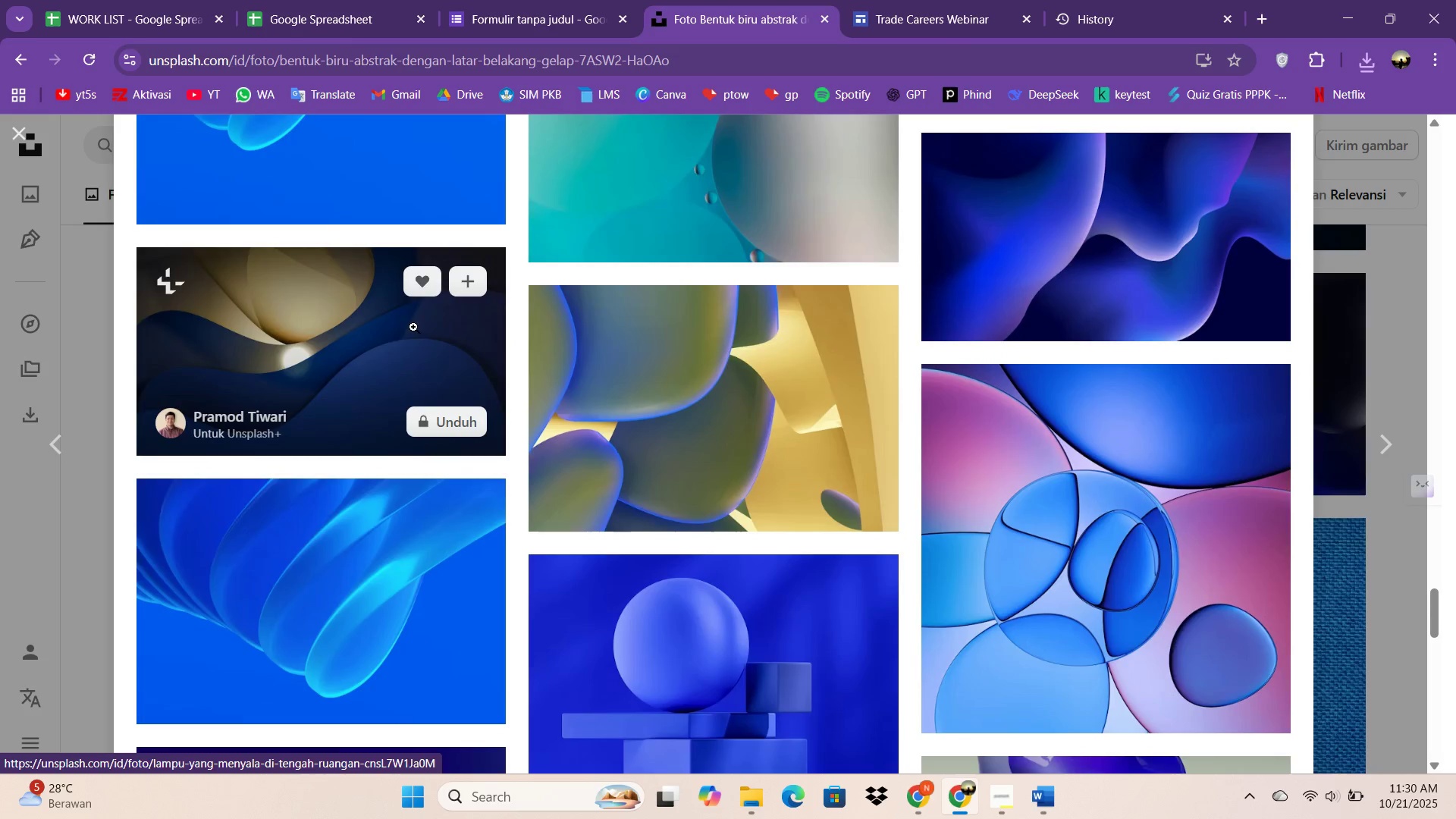 
left_click([394, 344])
 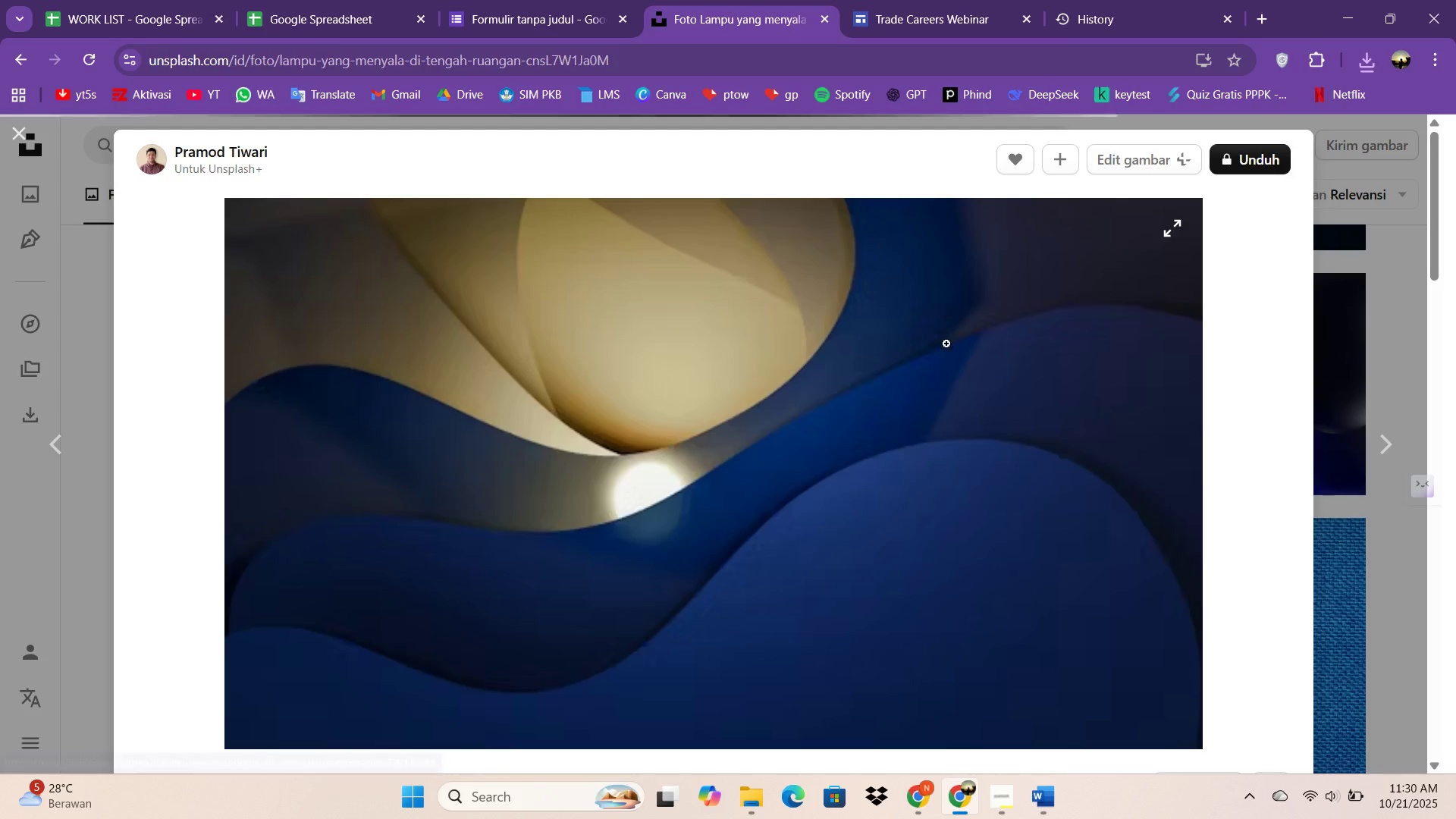 
scroll: coordinate [818, 381], scroll_direction: down, amount: 29.0
 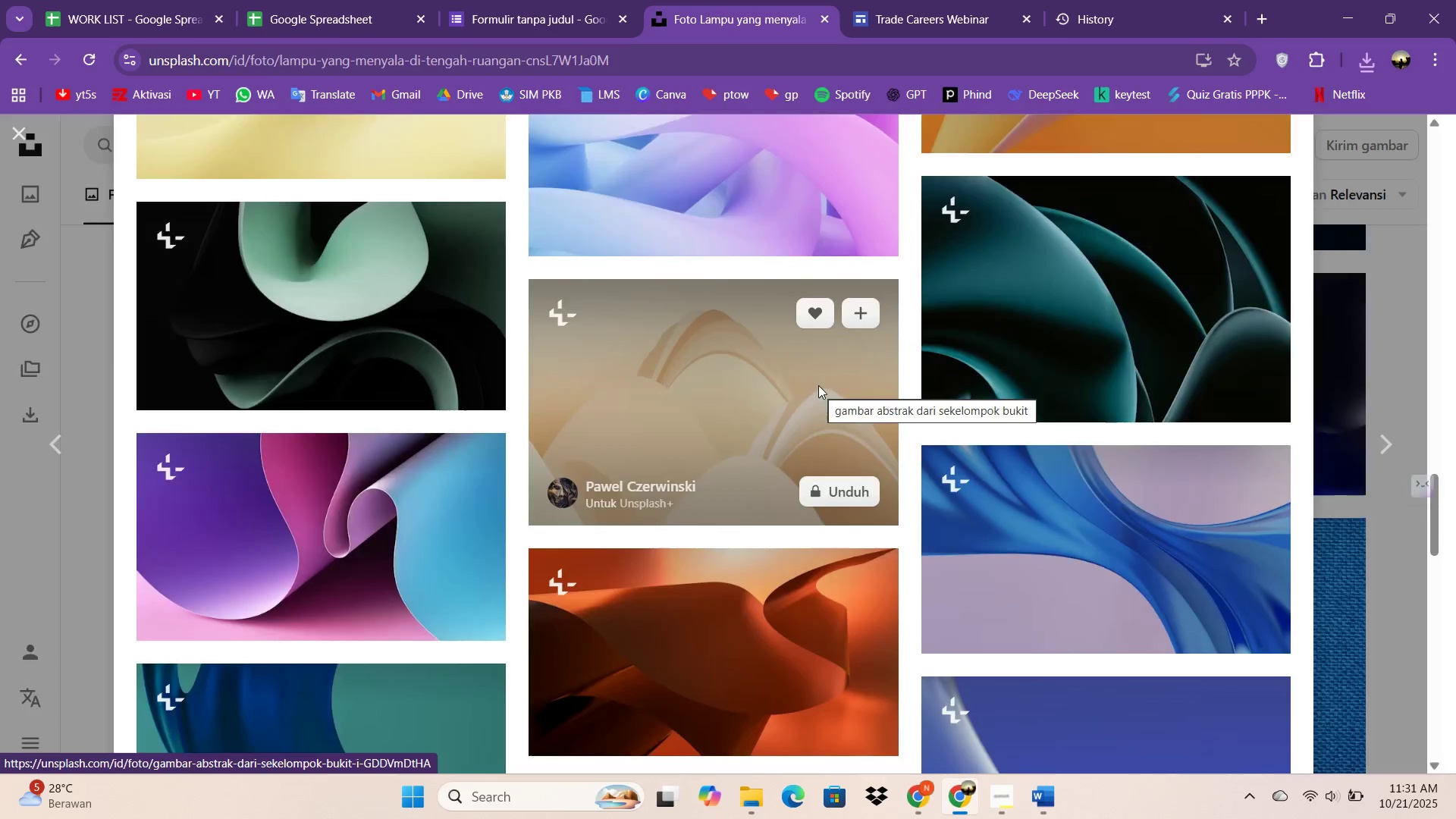 
key(Escape)
 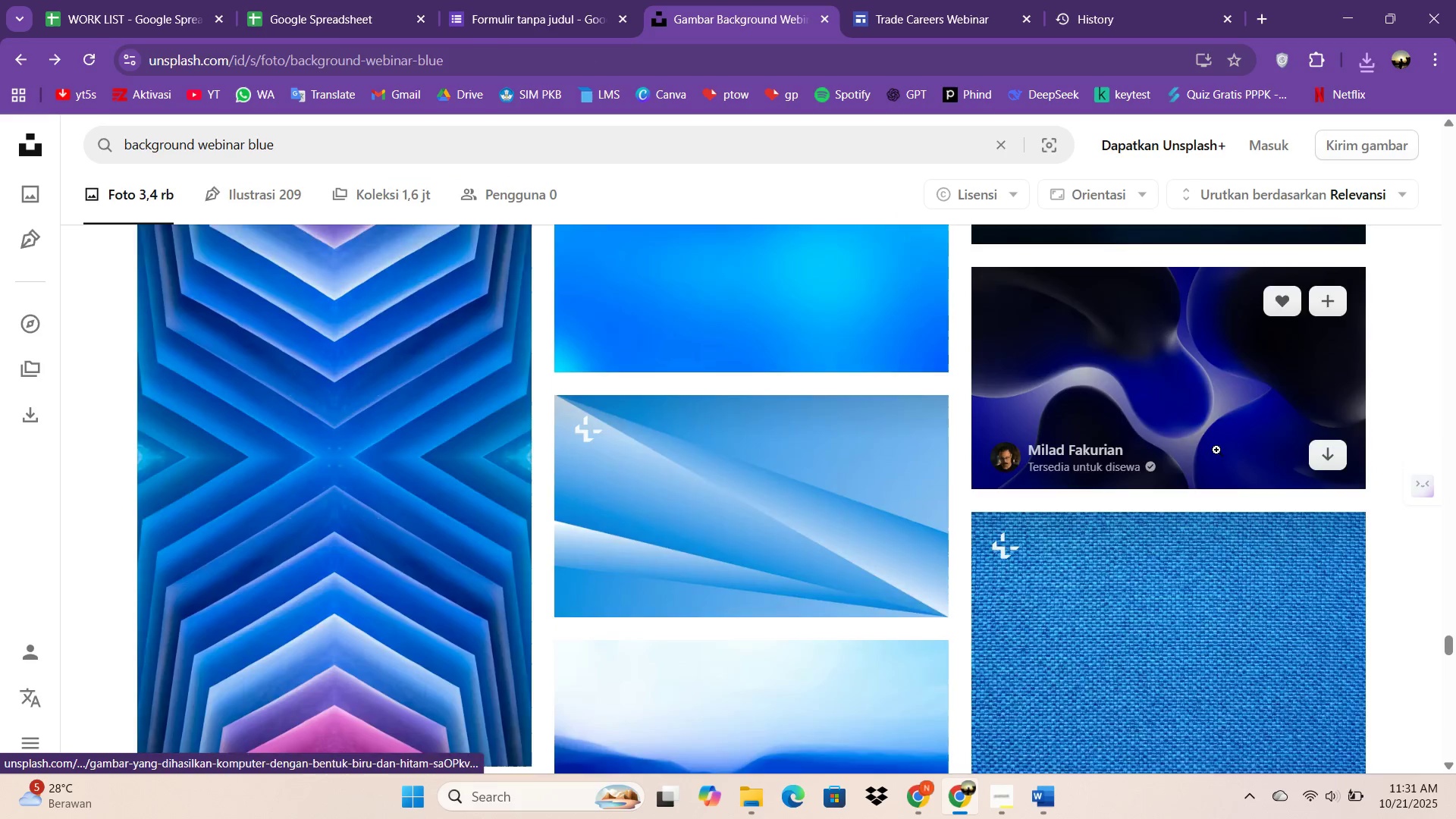 
scroll: coordinate [783, 367], scroll_direction: down, amount: 17.0
 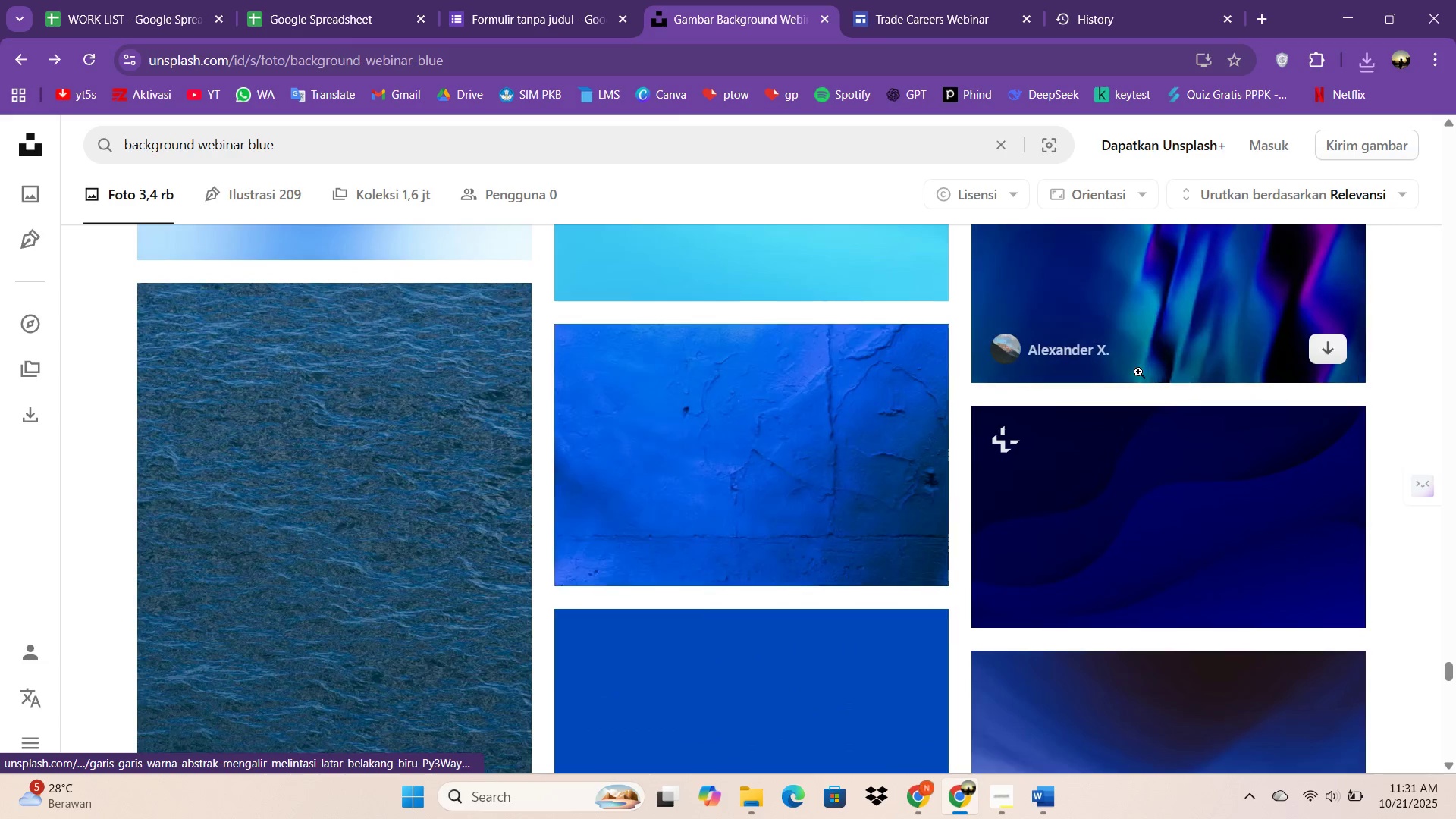 
scroll: coordinate [1138, 372], scroll_direction: up, amount: 1.0
 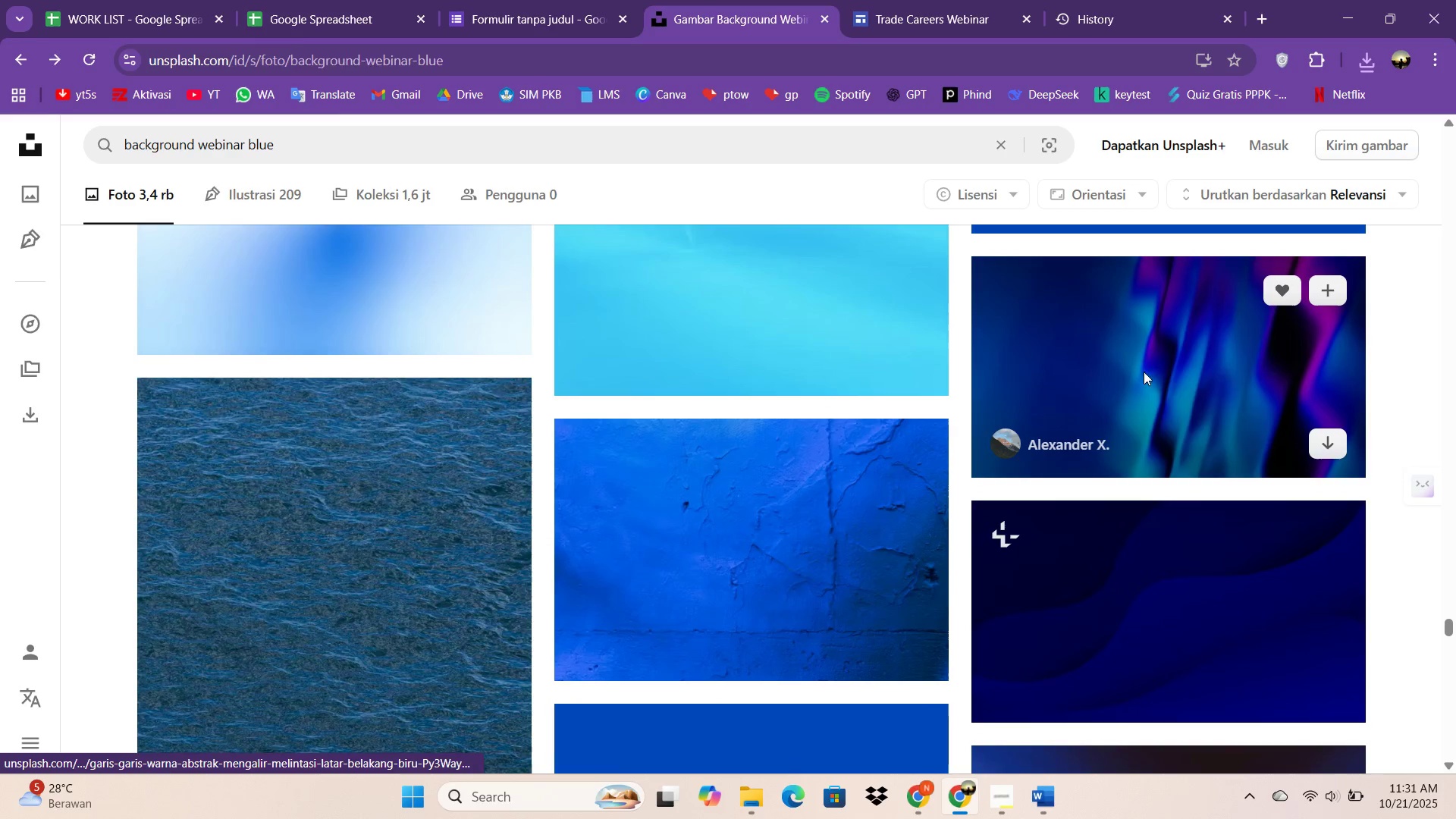 
left_click([1144, 372])
 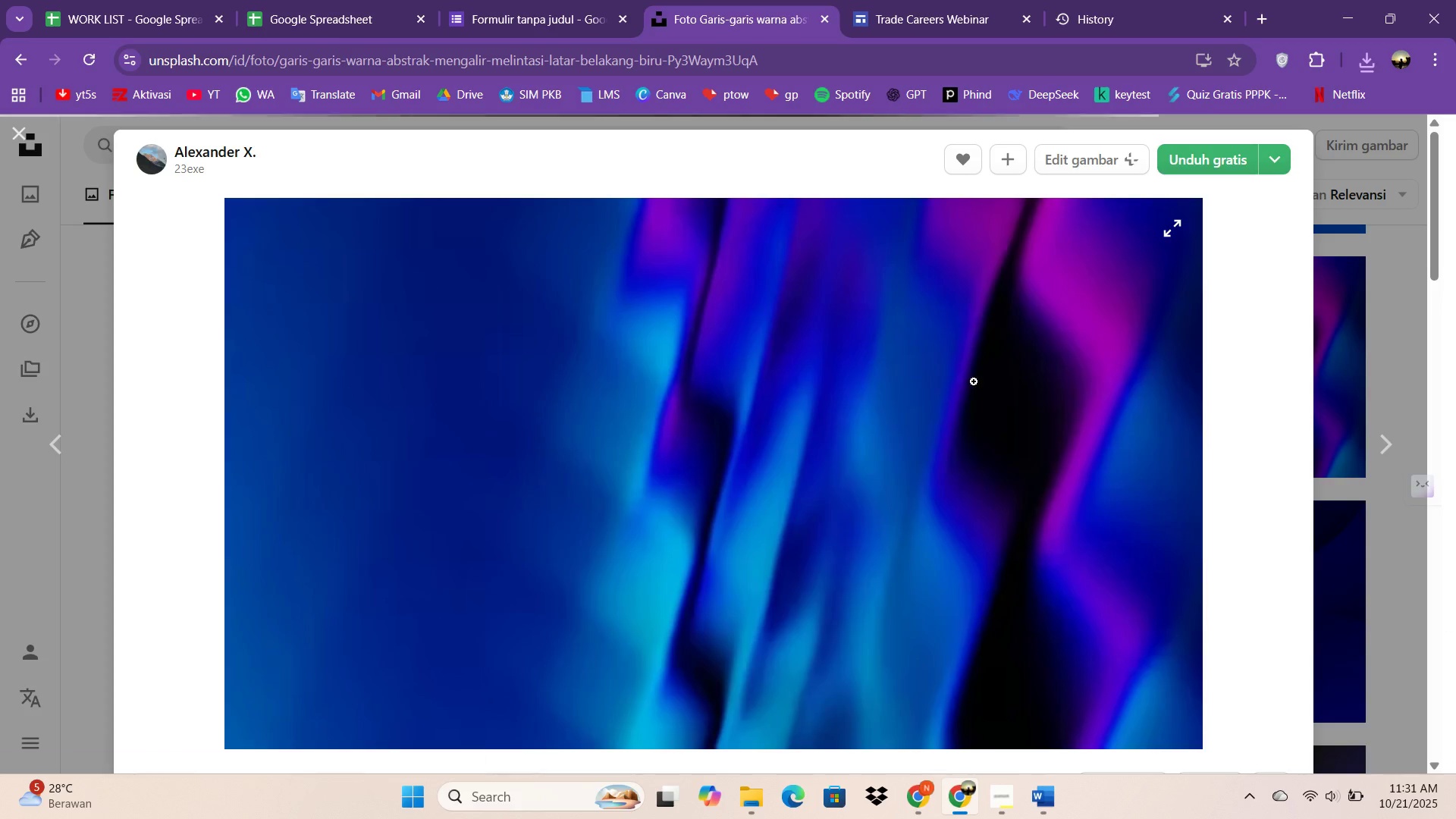 
scroll: coordinate [1020, 363], scroll_direction: down, amount: 12.0
 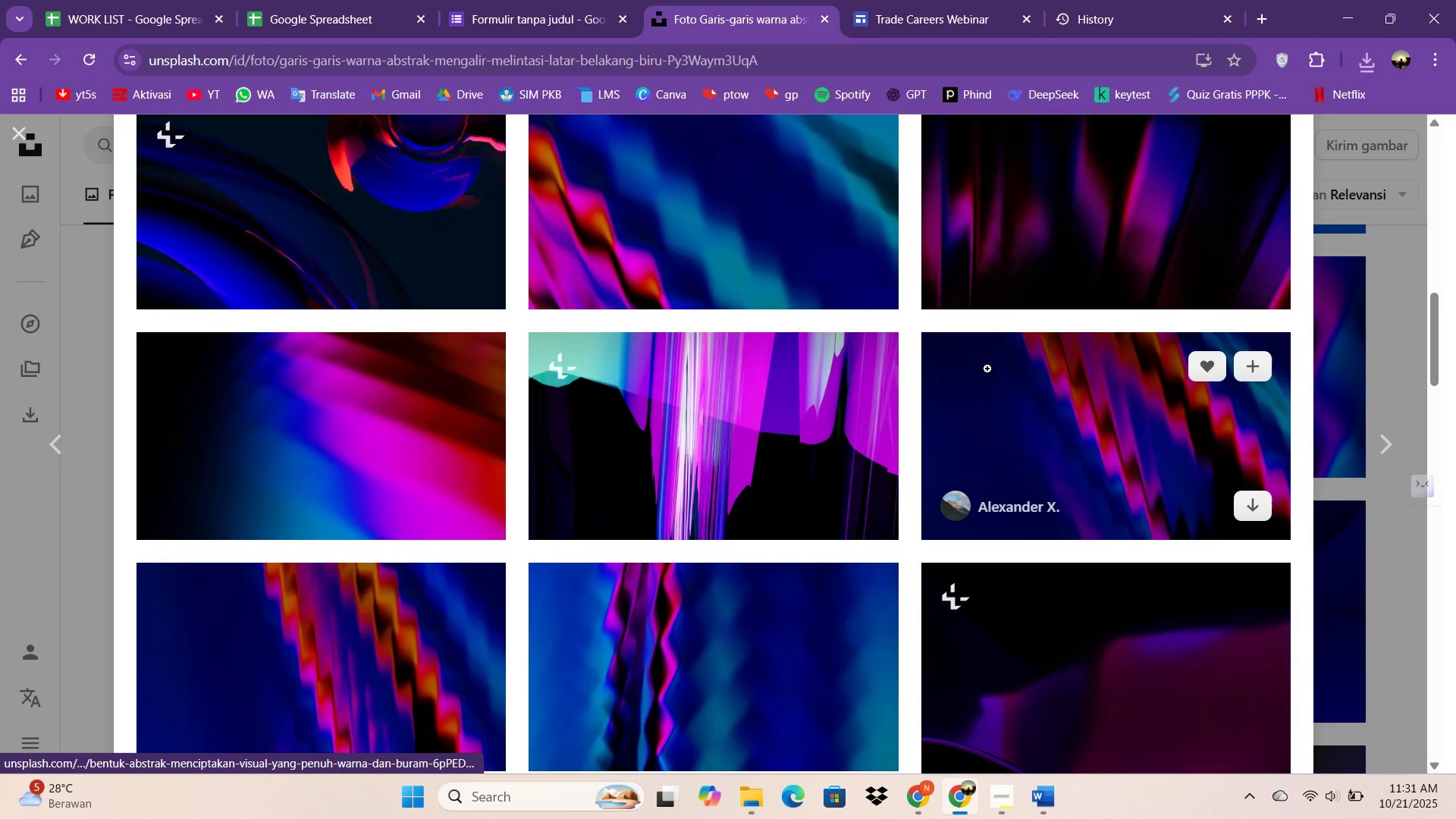 
scroll: coordinate [983, 336], scroll_direction: up, amount: 17.0
 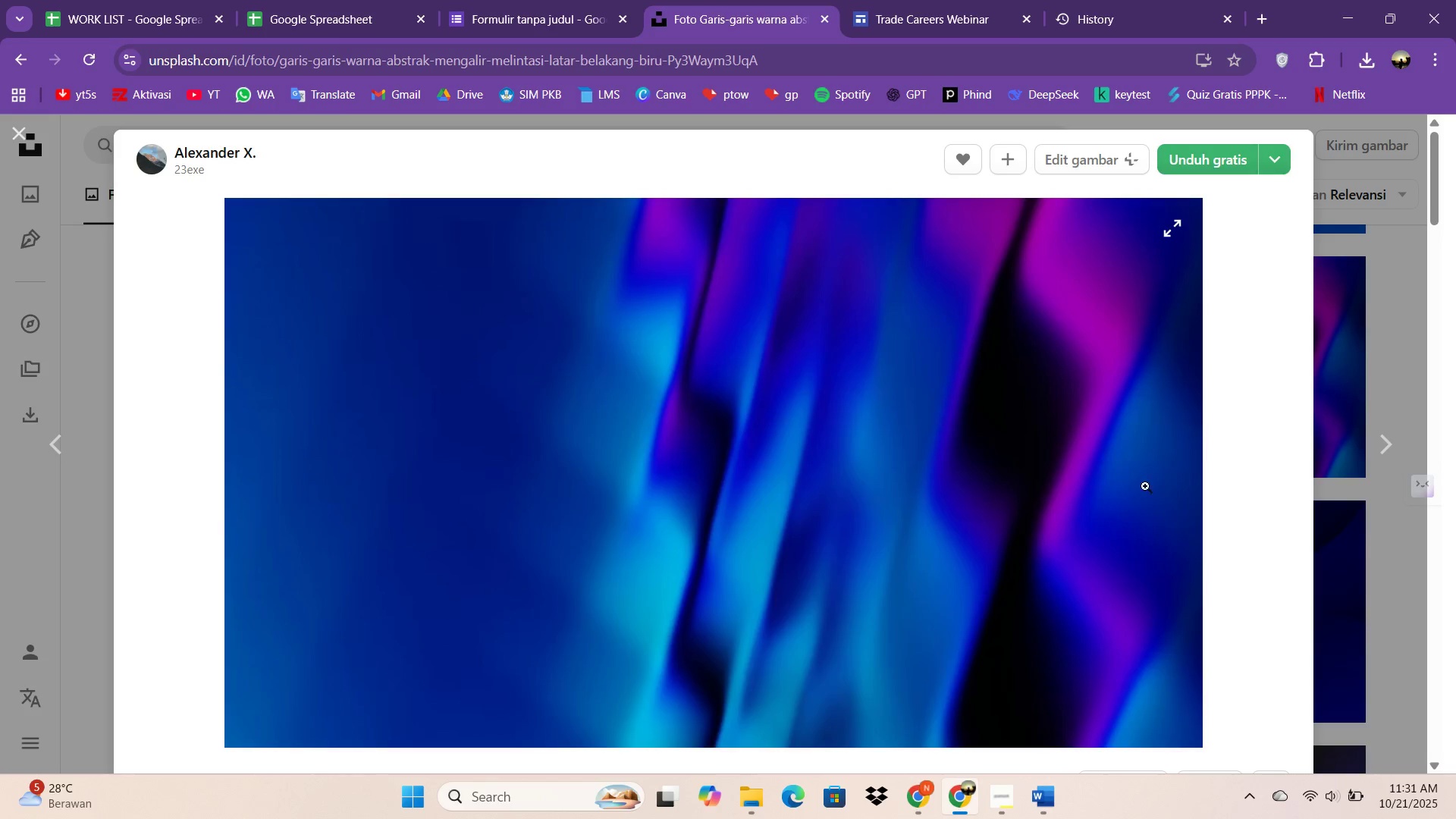 
scroll: coordinate [1154, 535], scroll_direction: down, amount: 2.0
 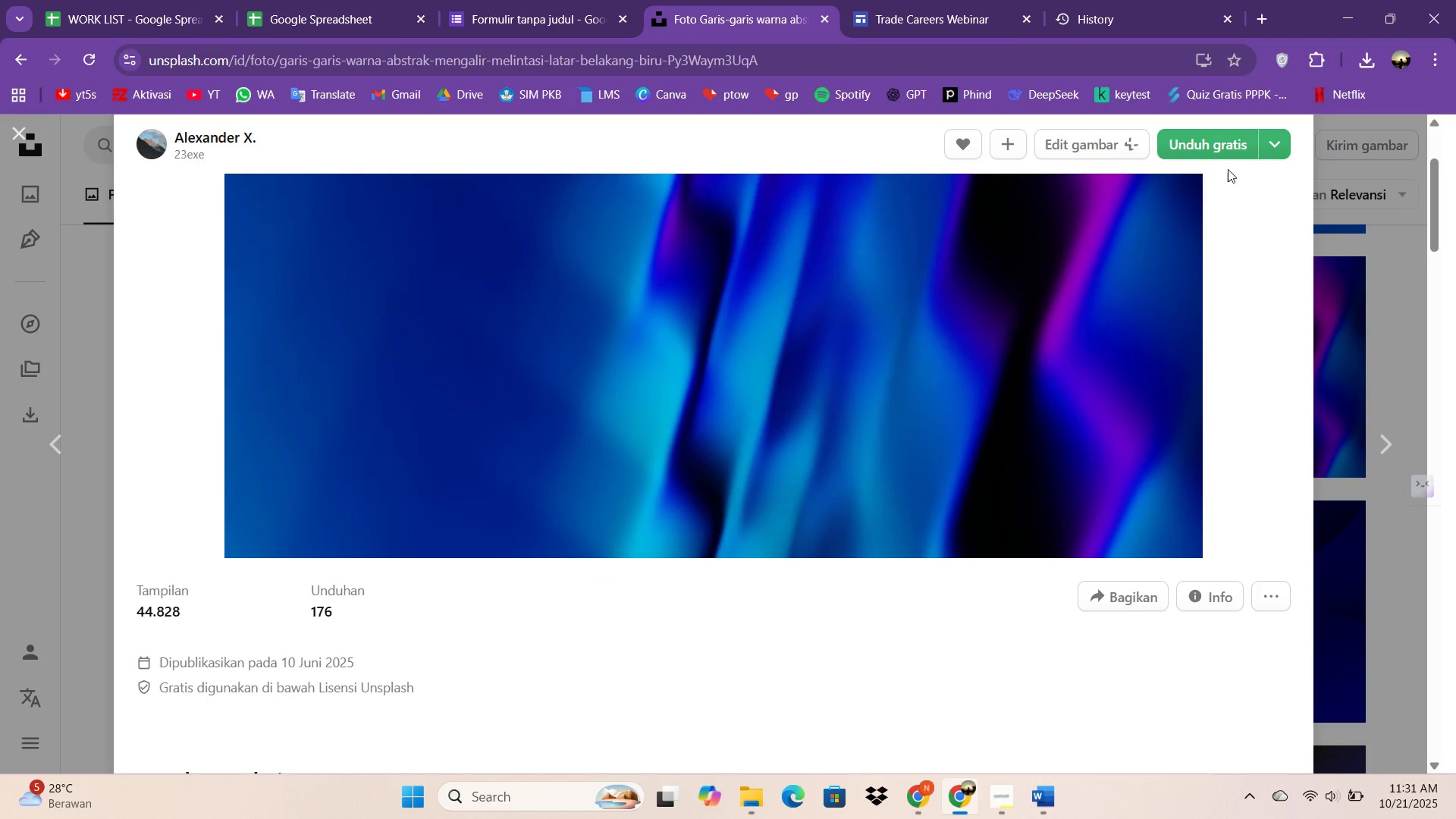 
left_click([1222, 154])
 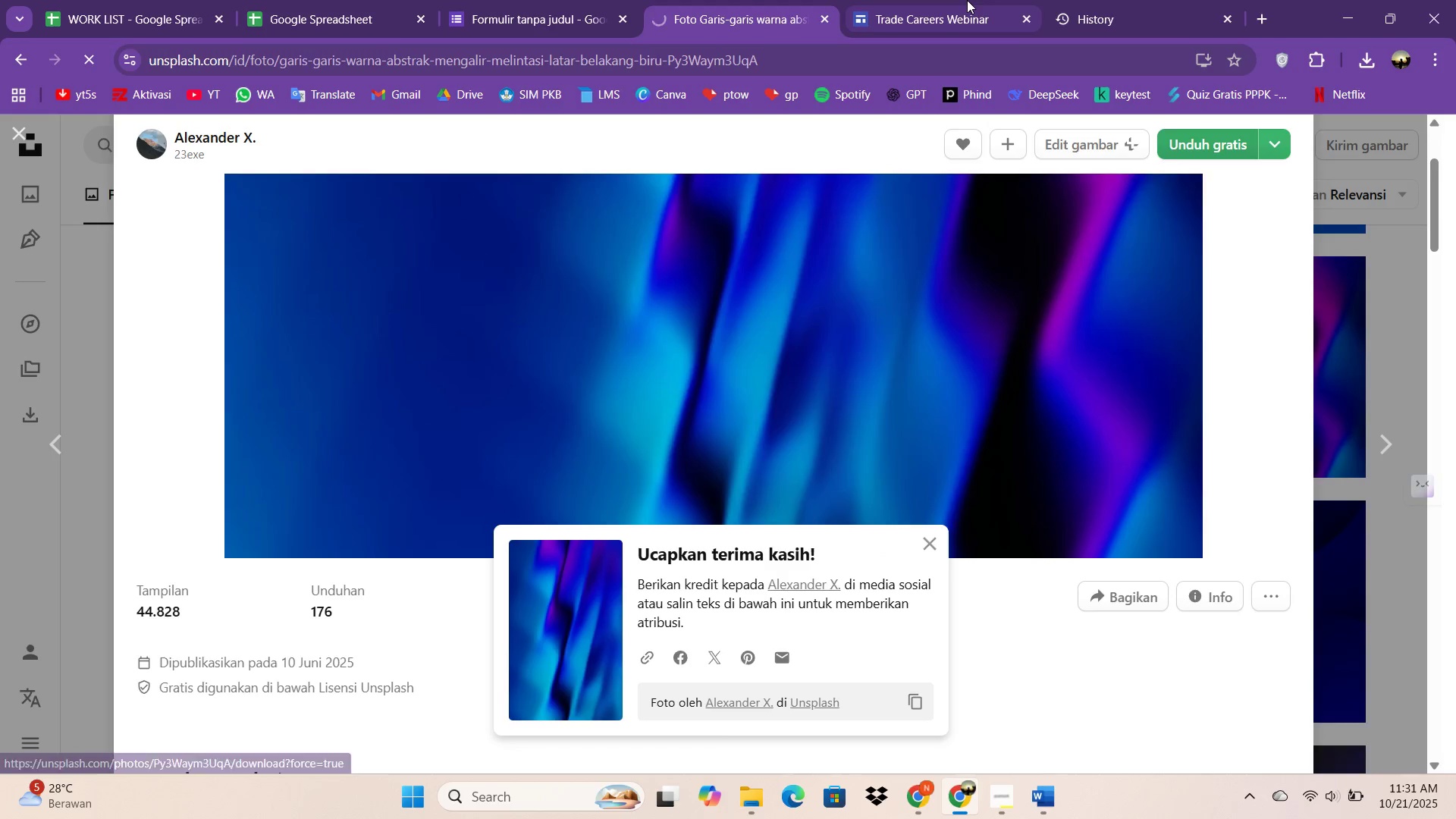 
left_click([967, 0])
 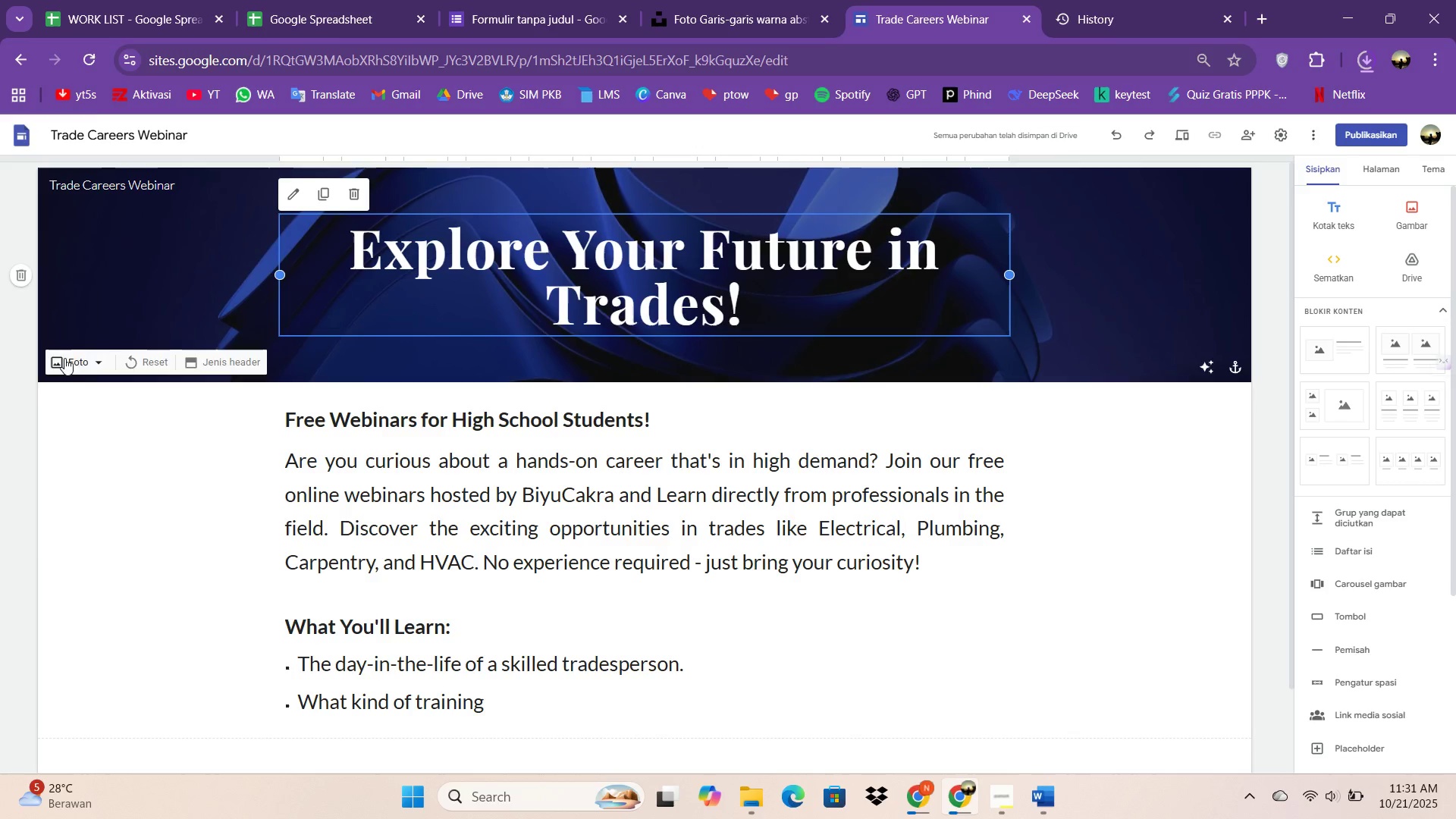 
left_click([1022, 808])
 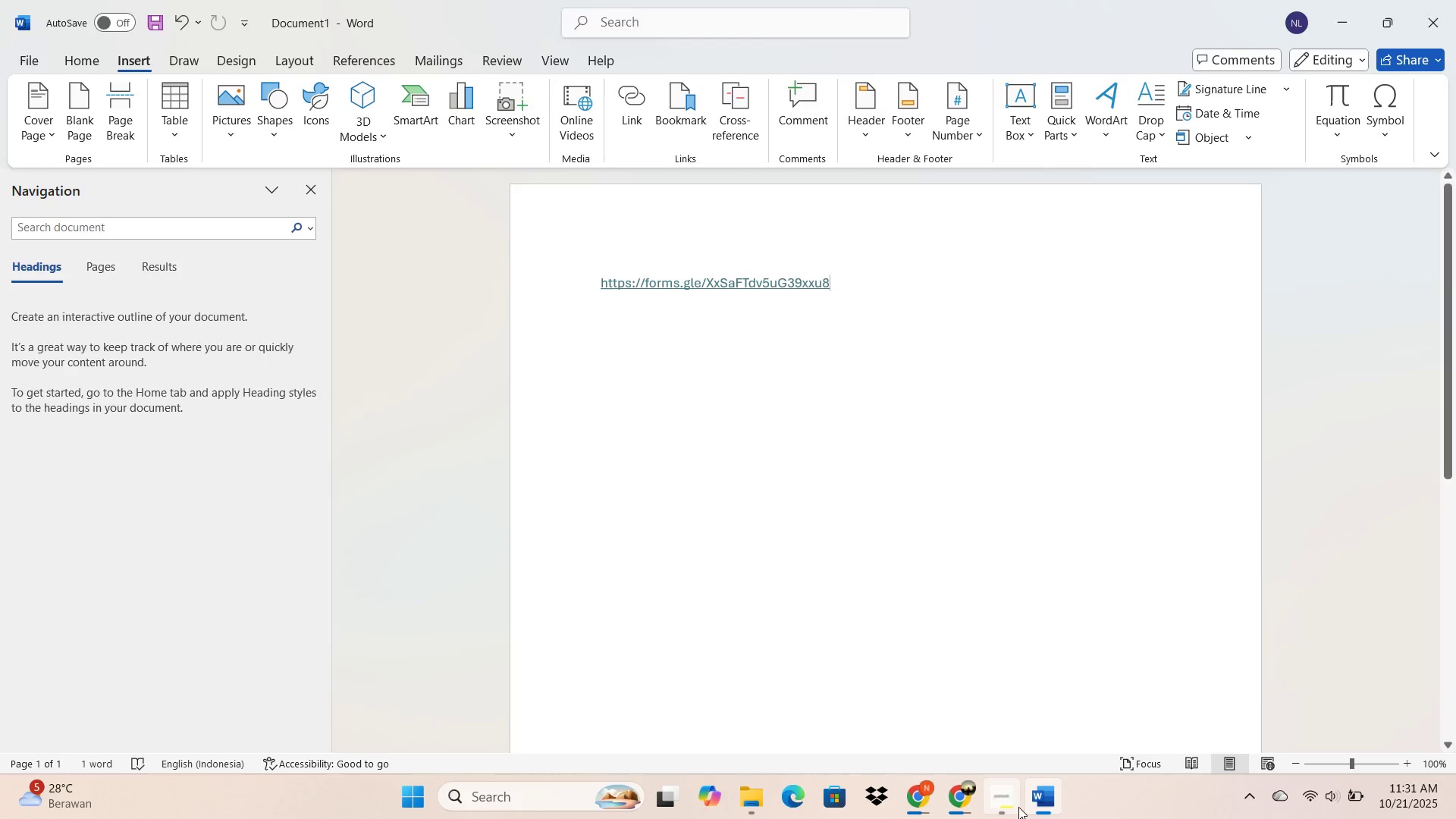 
left_click([1018, 807])
 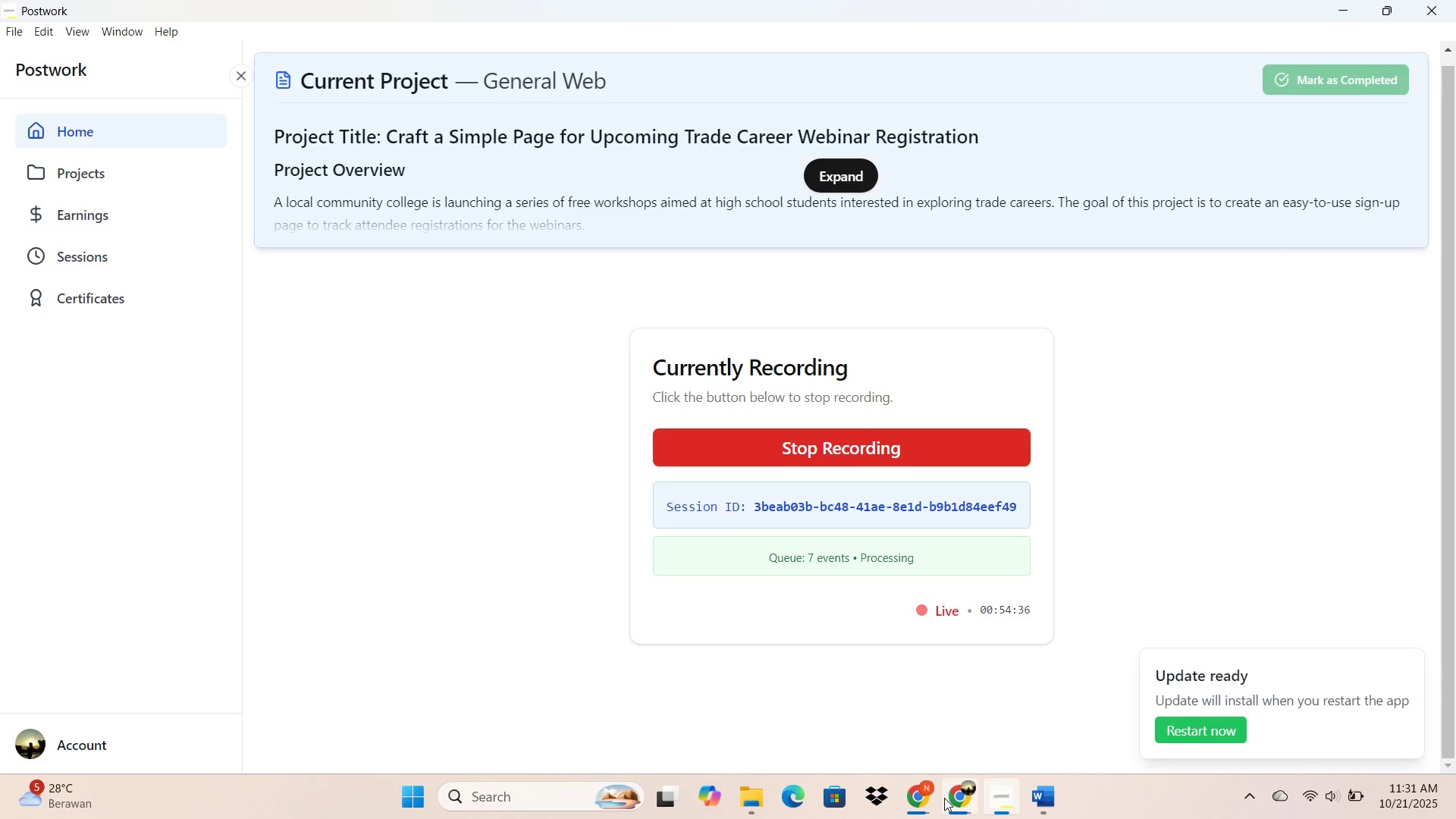 
left_click([944, 798])
 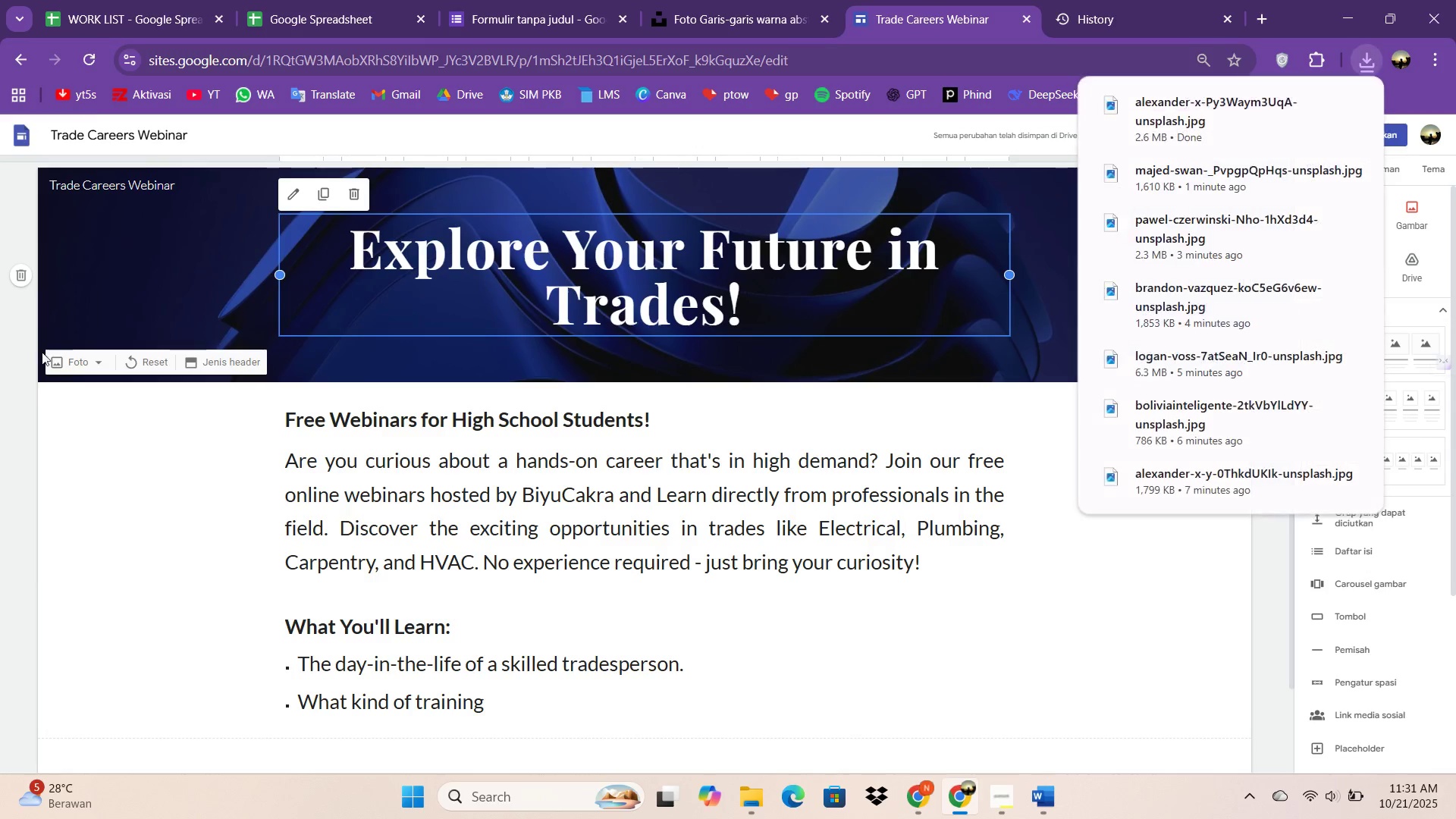 
left_click([60, 357])
 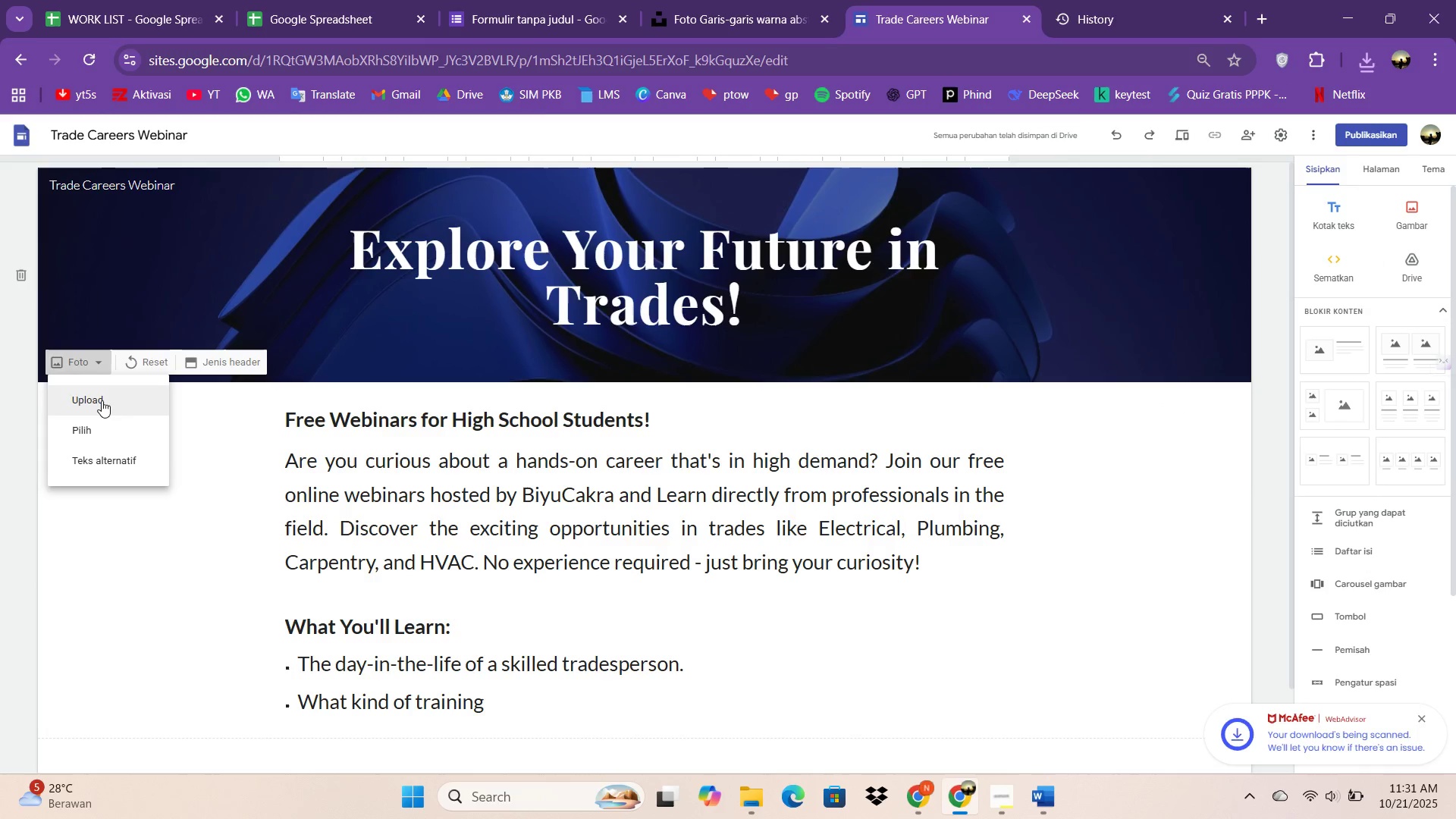 
left_click([102, 400])
 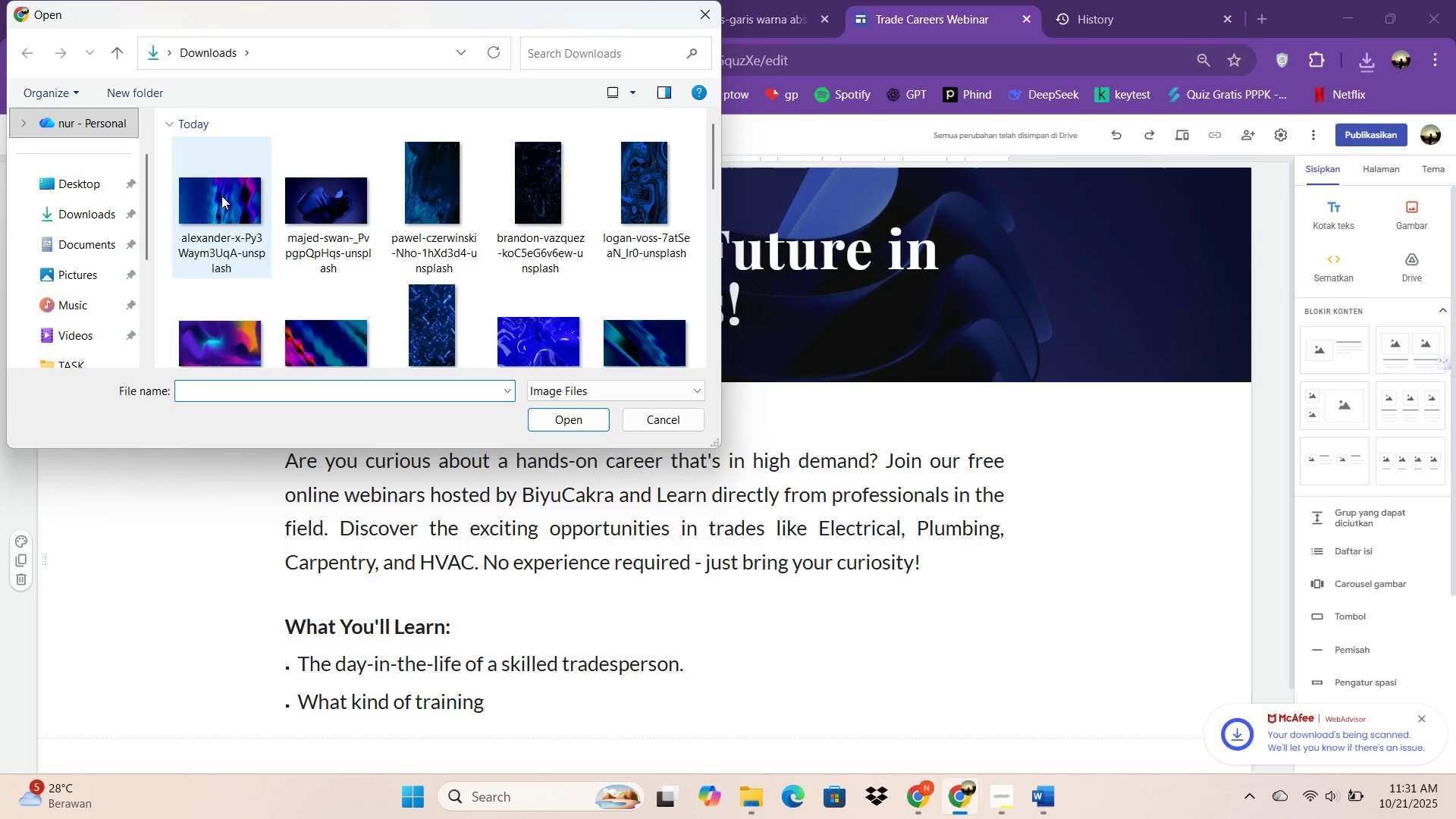 
double_click([221, 196])
 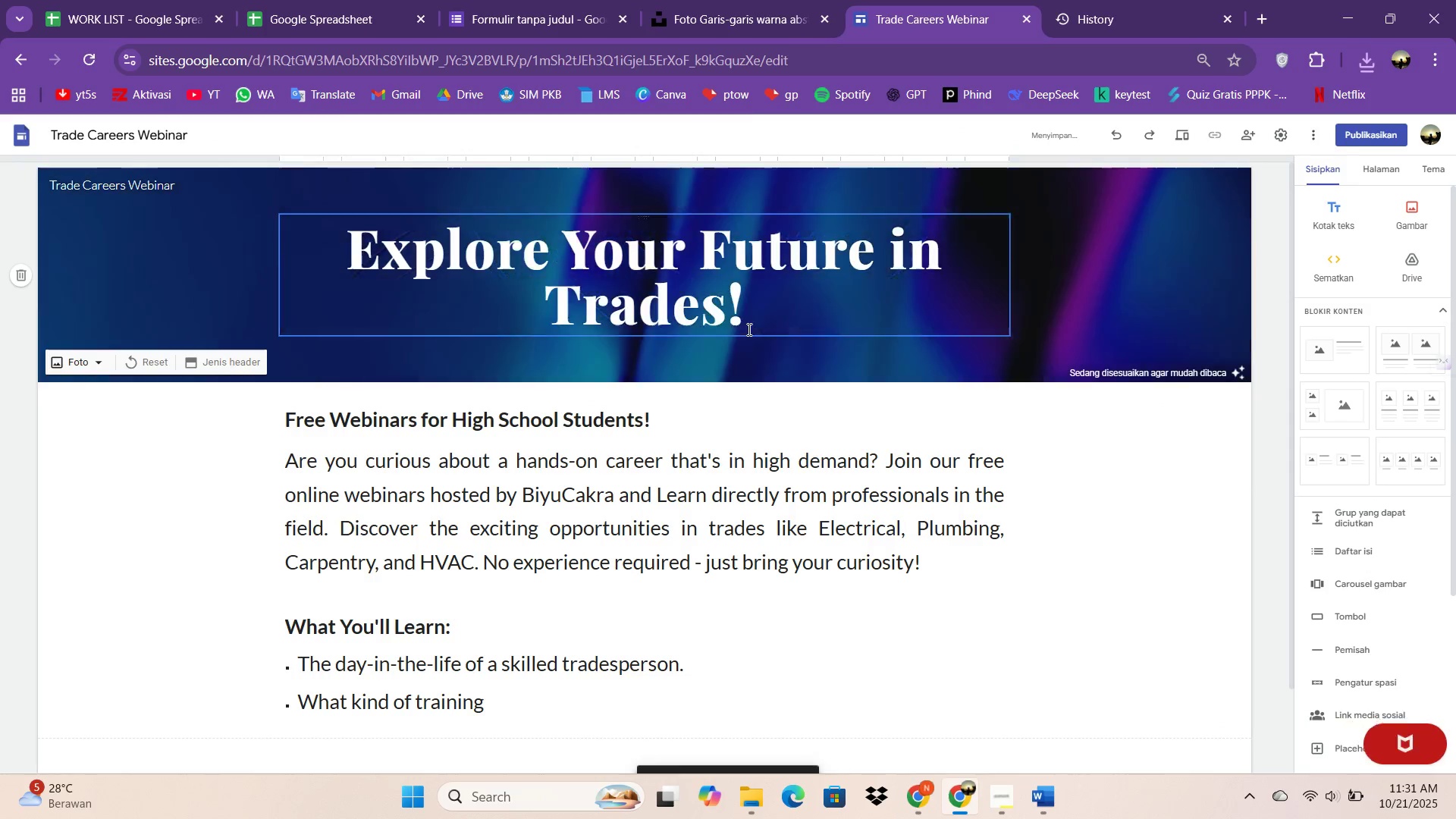 
scroll: coordinate [889, 397], scroll_direction: up, amount: 12.0
 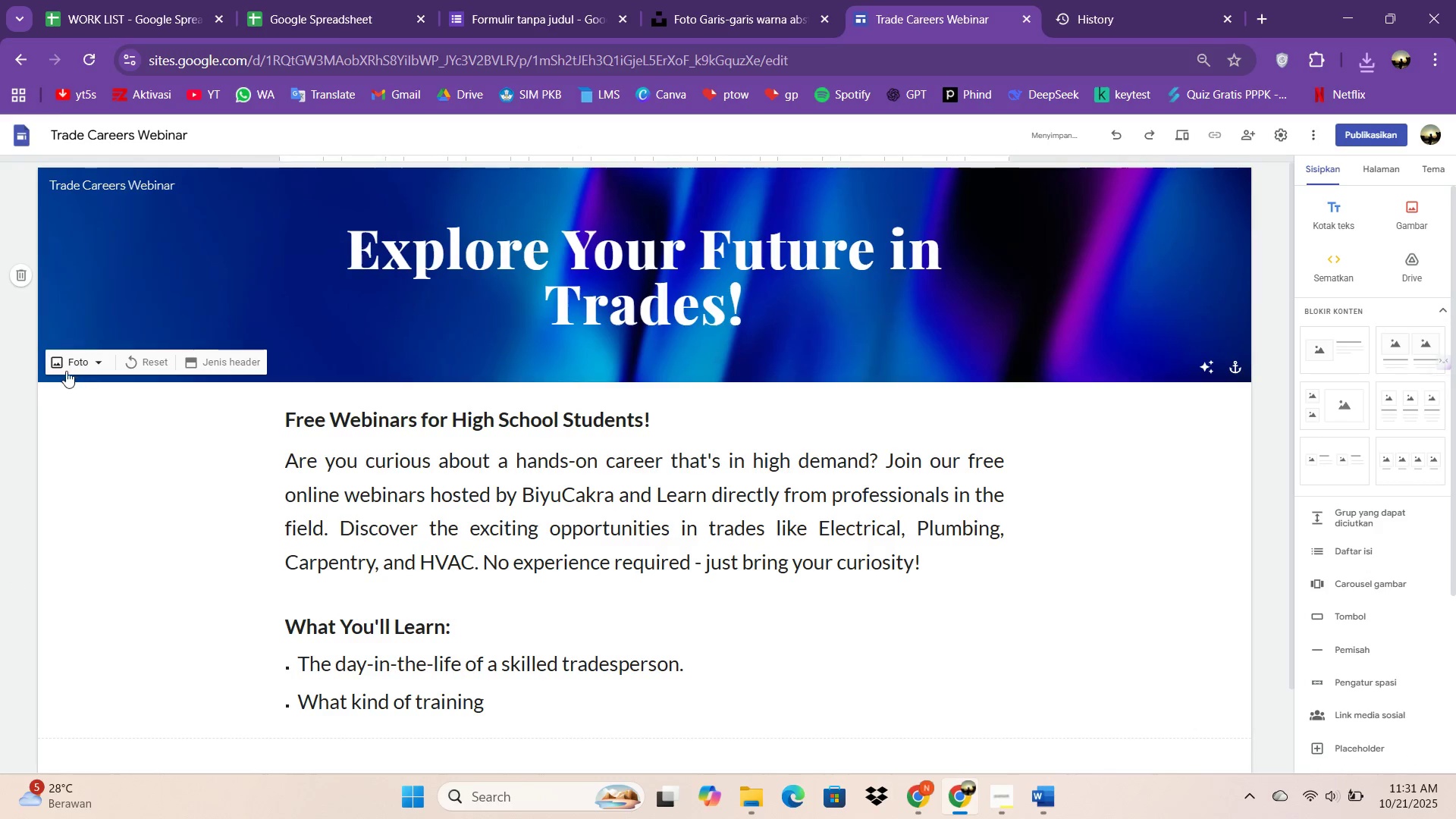 
left_click([71, 362])
 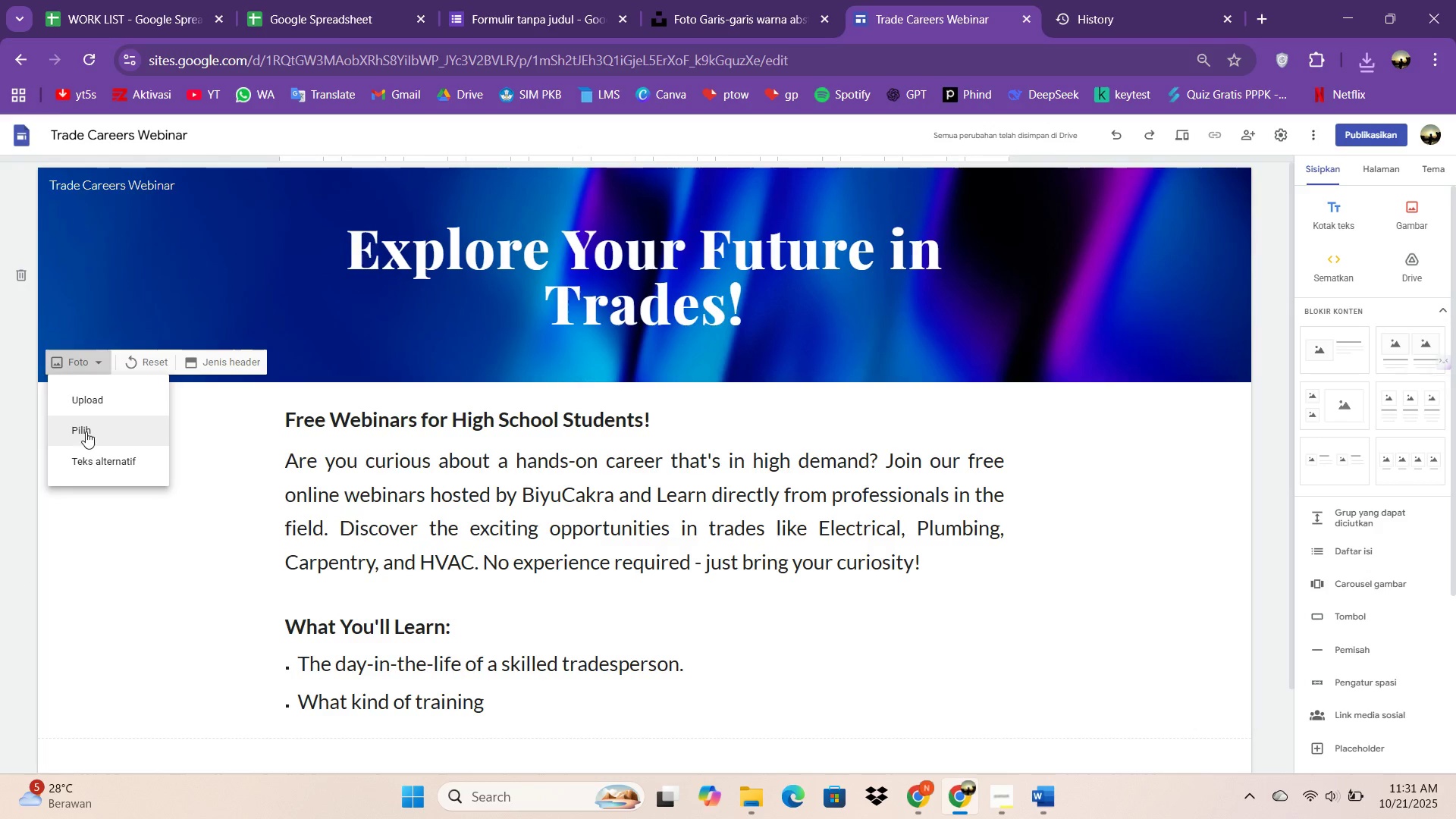 
left_click([86, 431])
 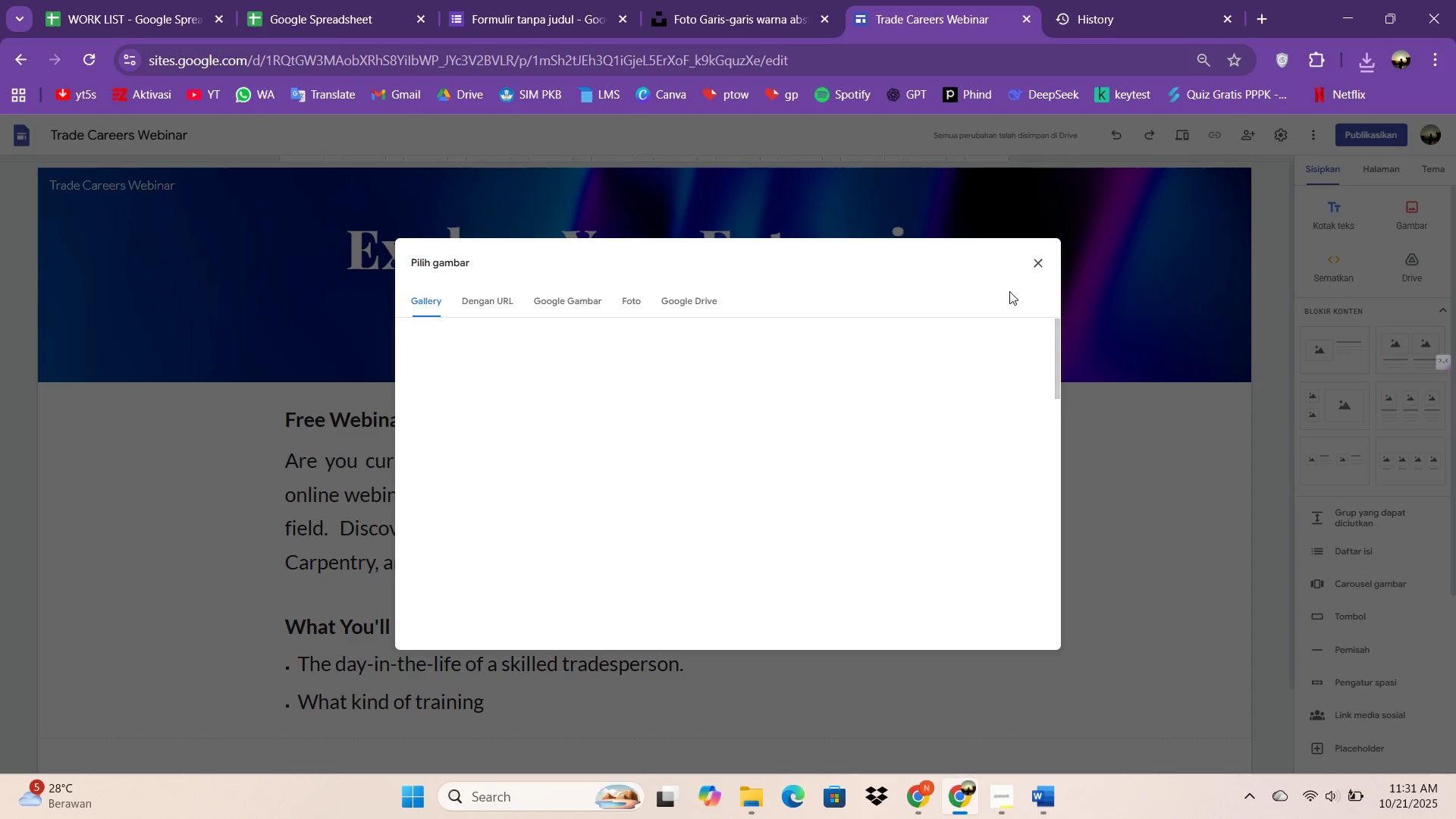 
mouse_move([1012, 268])
 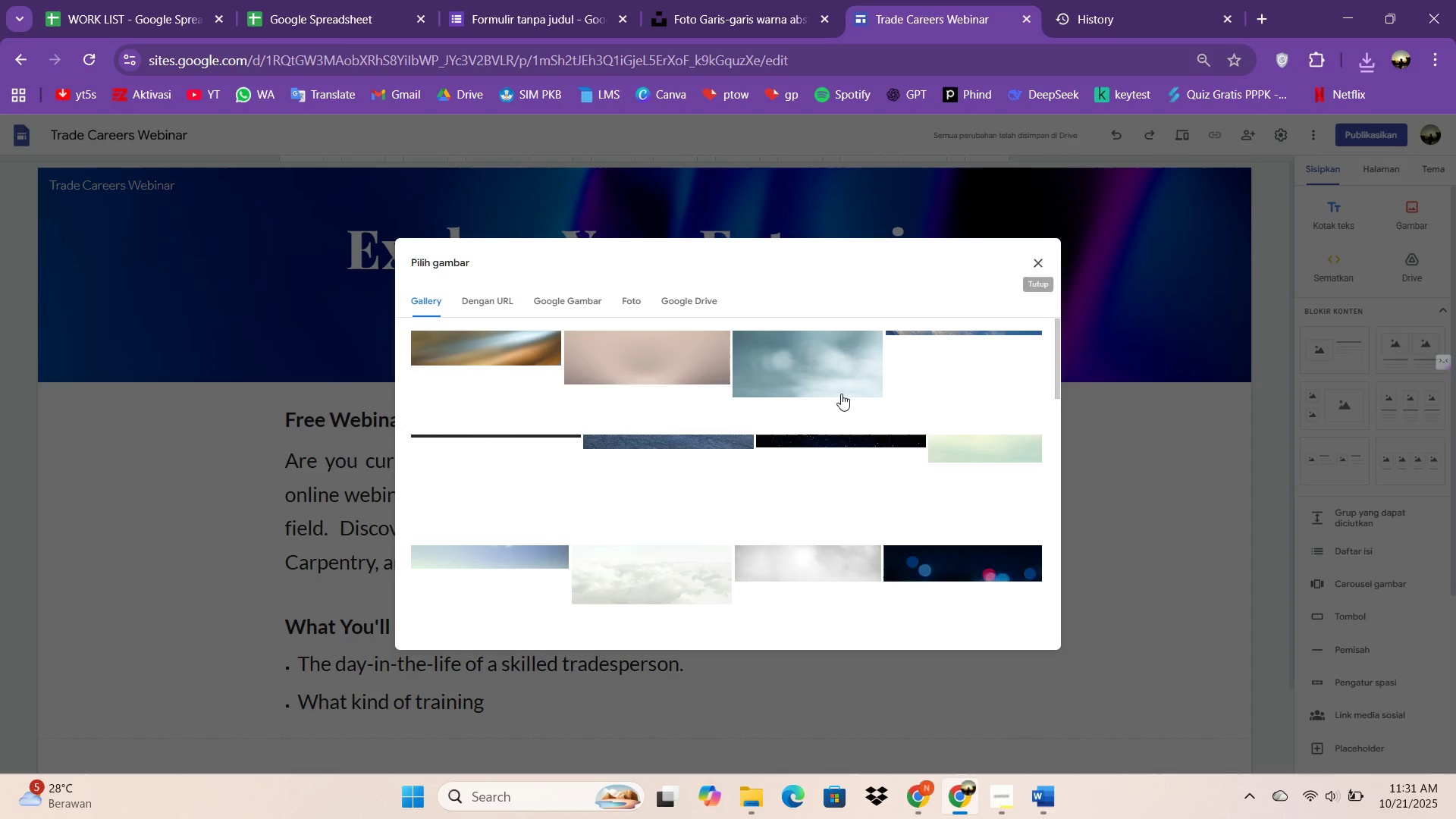 
scroll: coordinate [934, 348], scroll_direction: up, amount: 13.0
 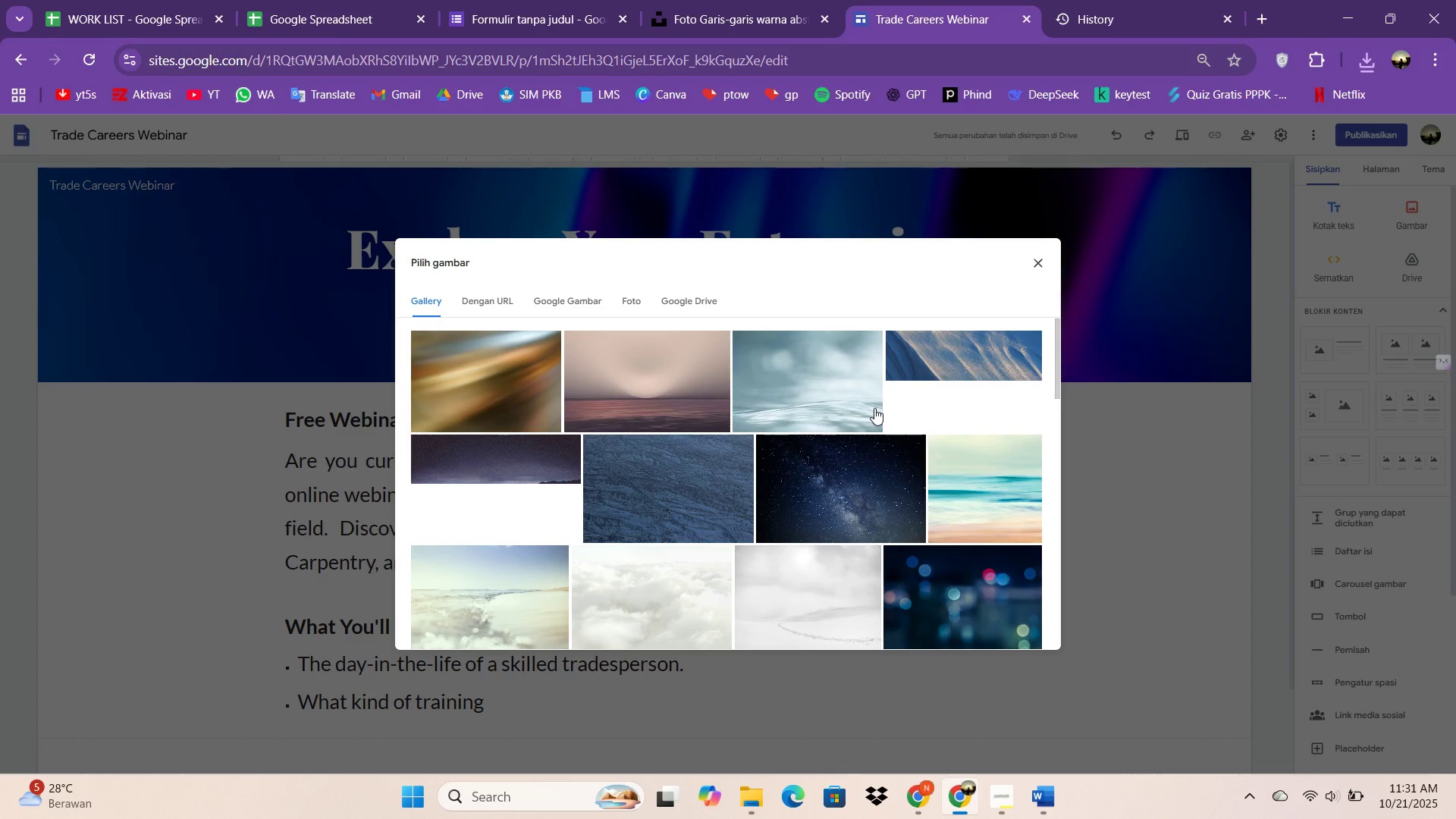 
wait(5.29)
 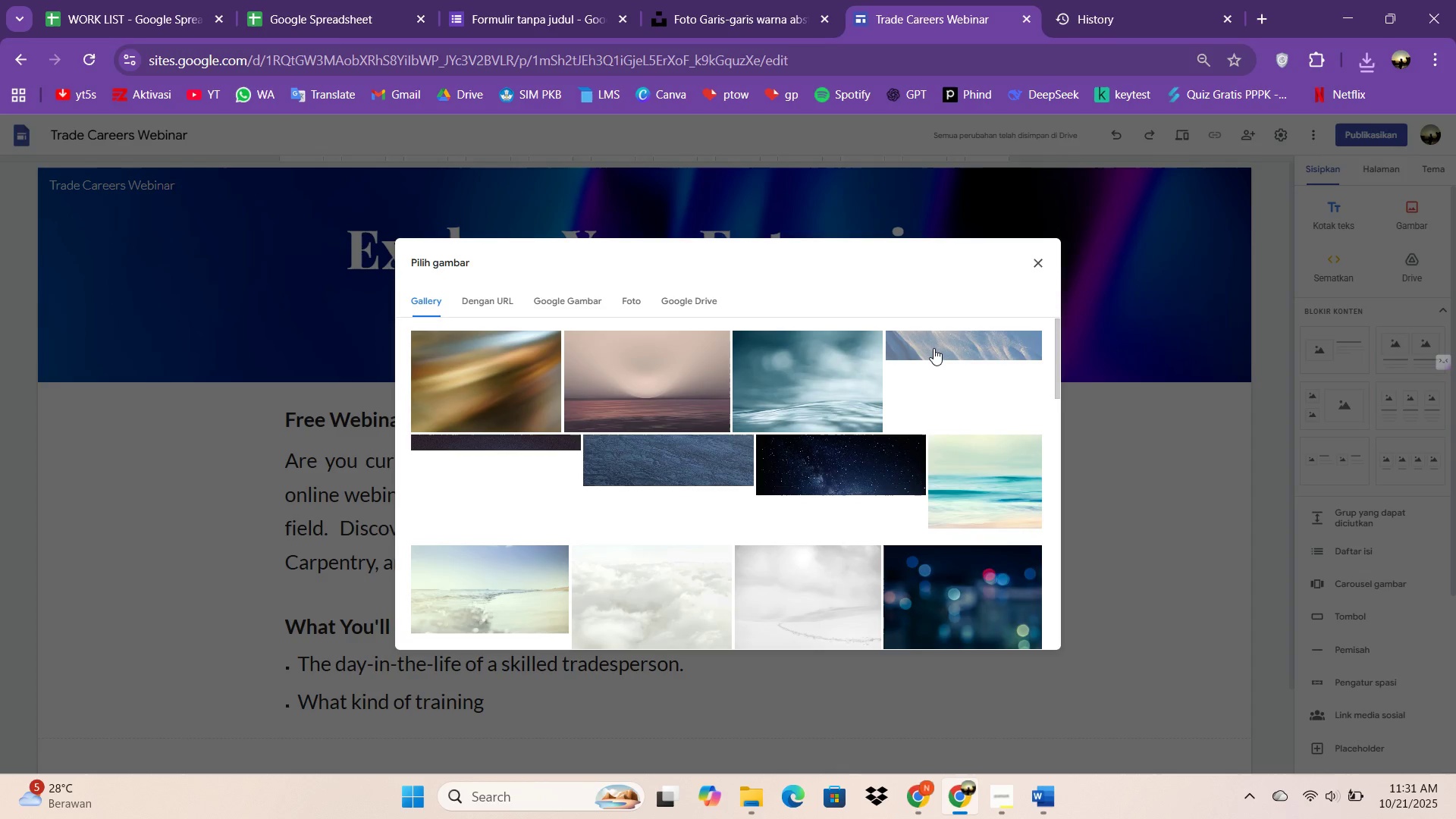 
scroll: coordinate [874, 421], scroll_direction: down, amount: 1.0
 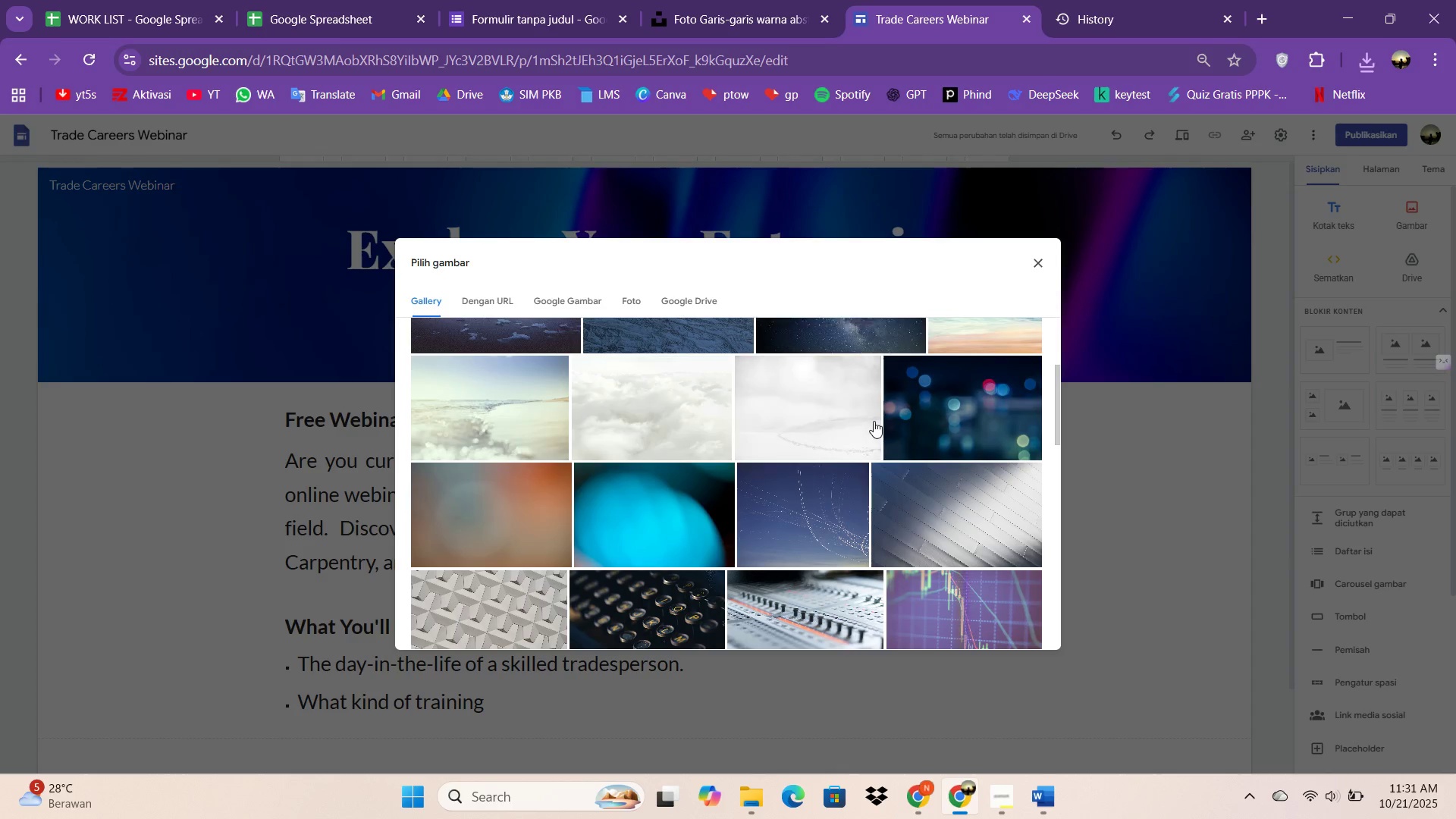 
scroll: coordinate [864, 431], scroll_direction: up, amount: 3.0
 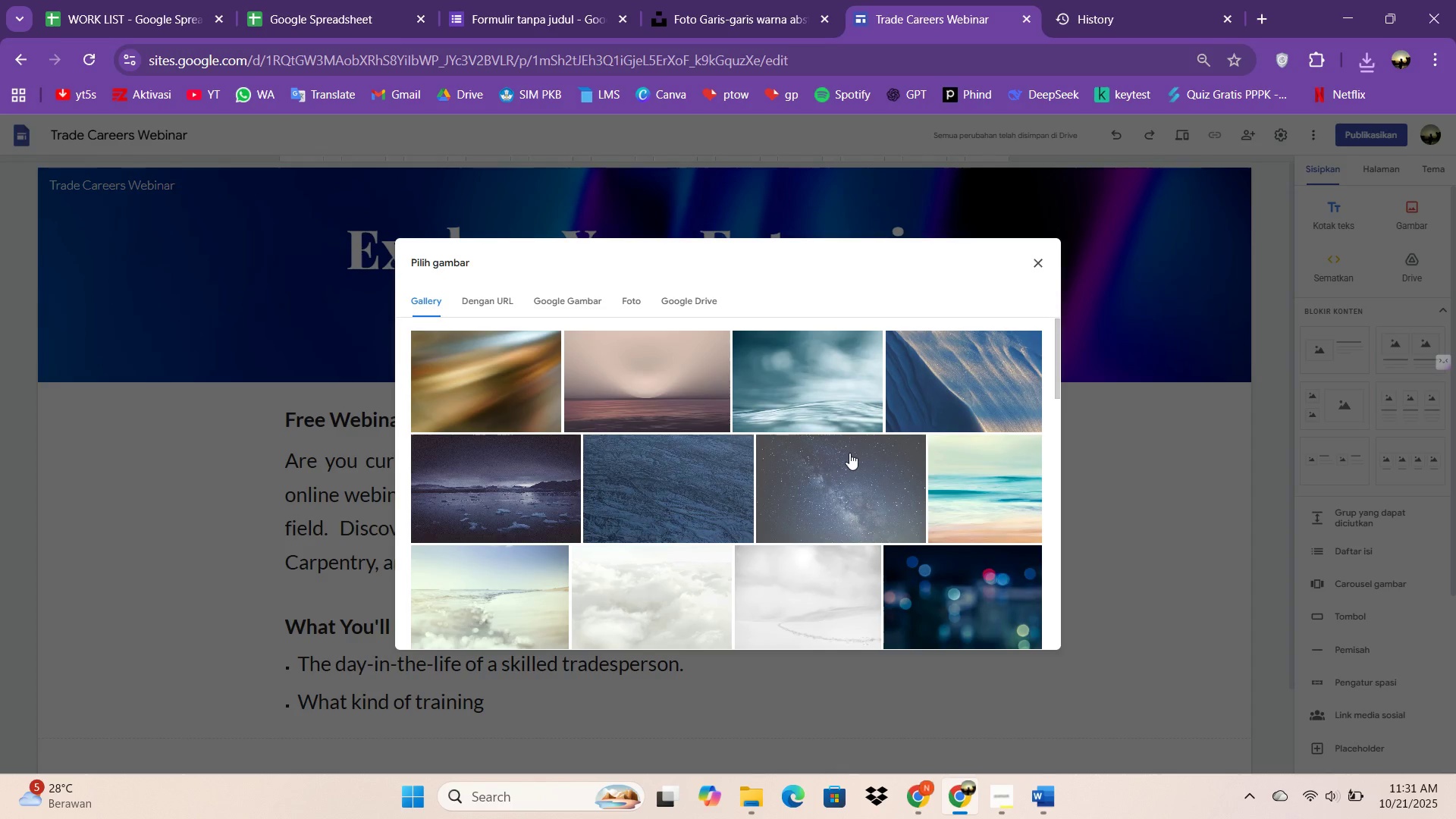 
left_click([849, 453])
 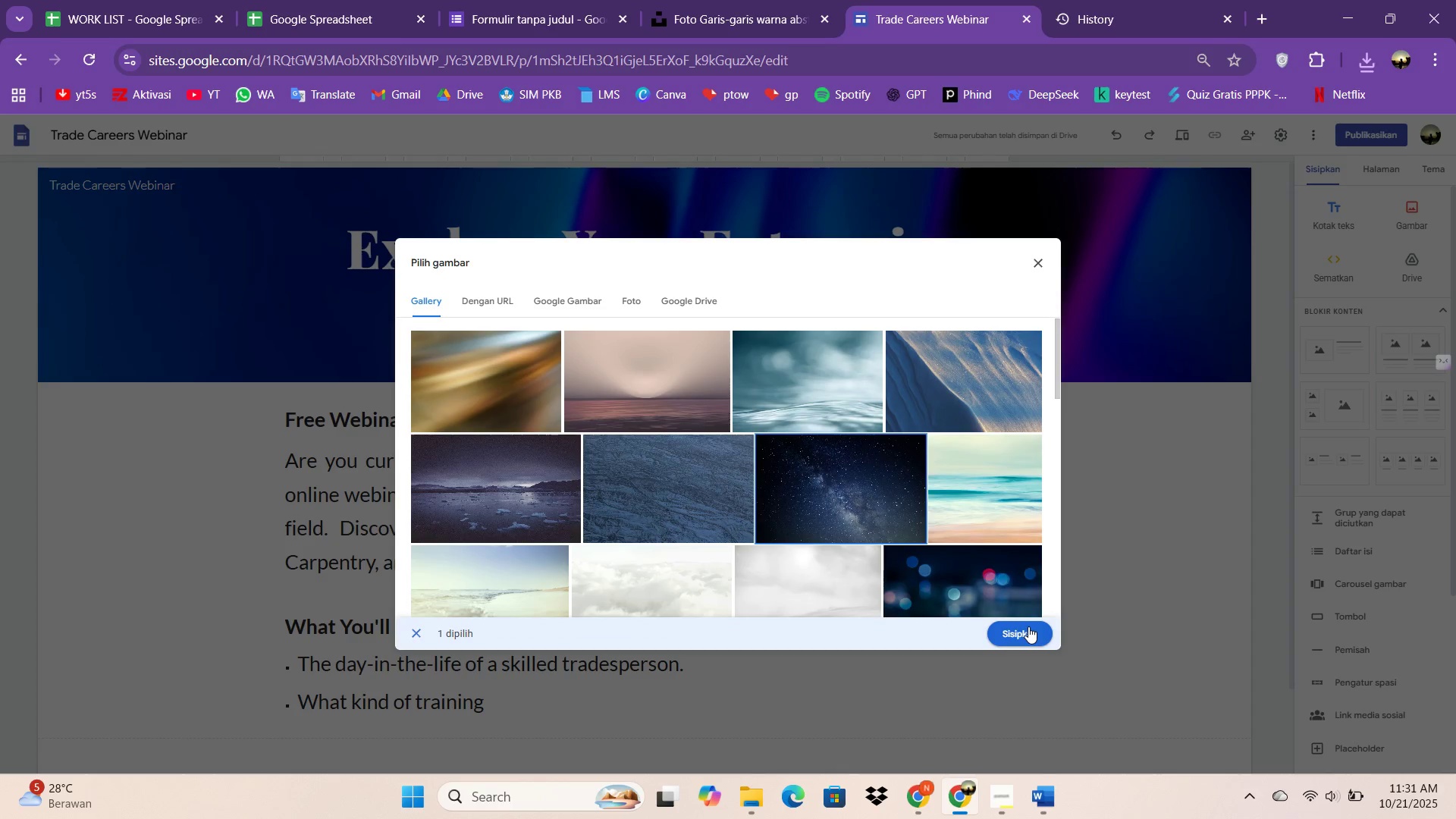 
scroll: coordinate [783, 495], scroll_direction: down, amount: 6.0
 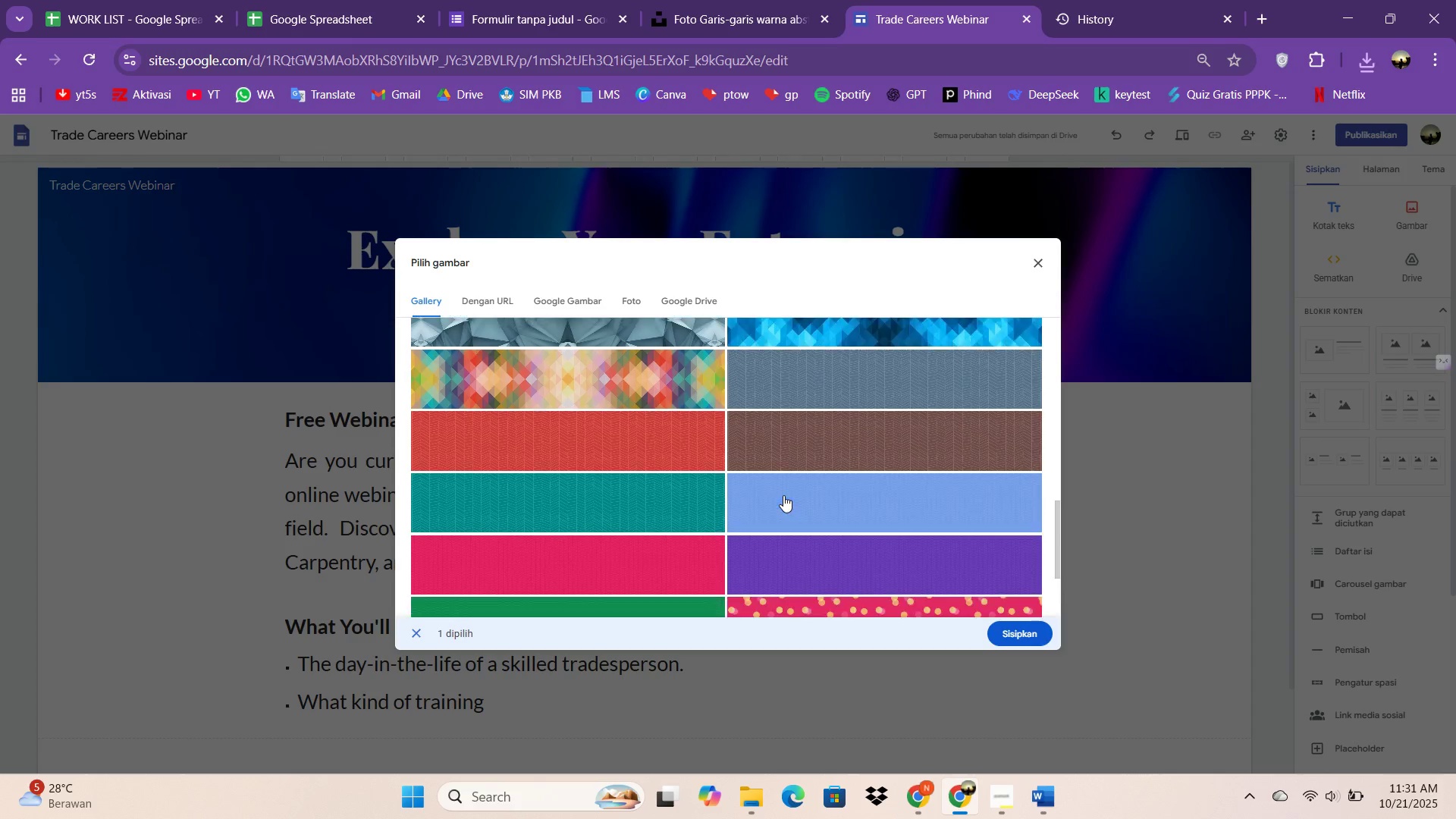 
scroll: coordinate [783, 495], scroll_direction: up, amount: 4.0
 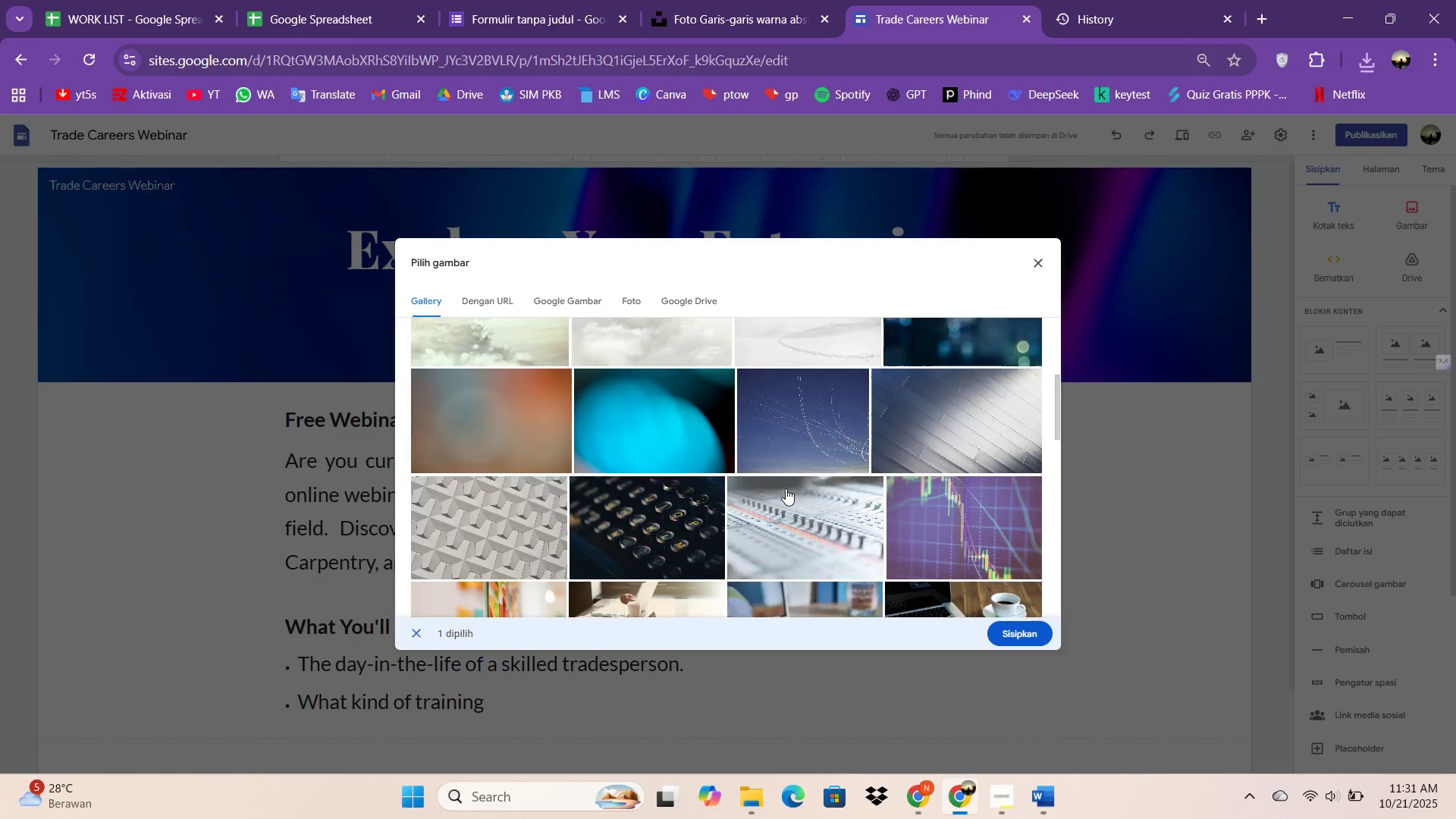 
scroll: coordinate [786, 488], scroll_direction: none, amount: 0.0
 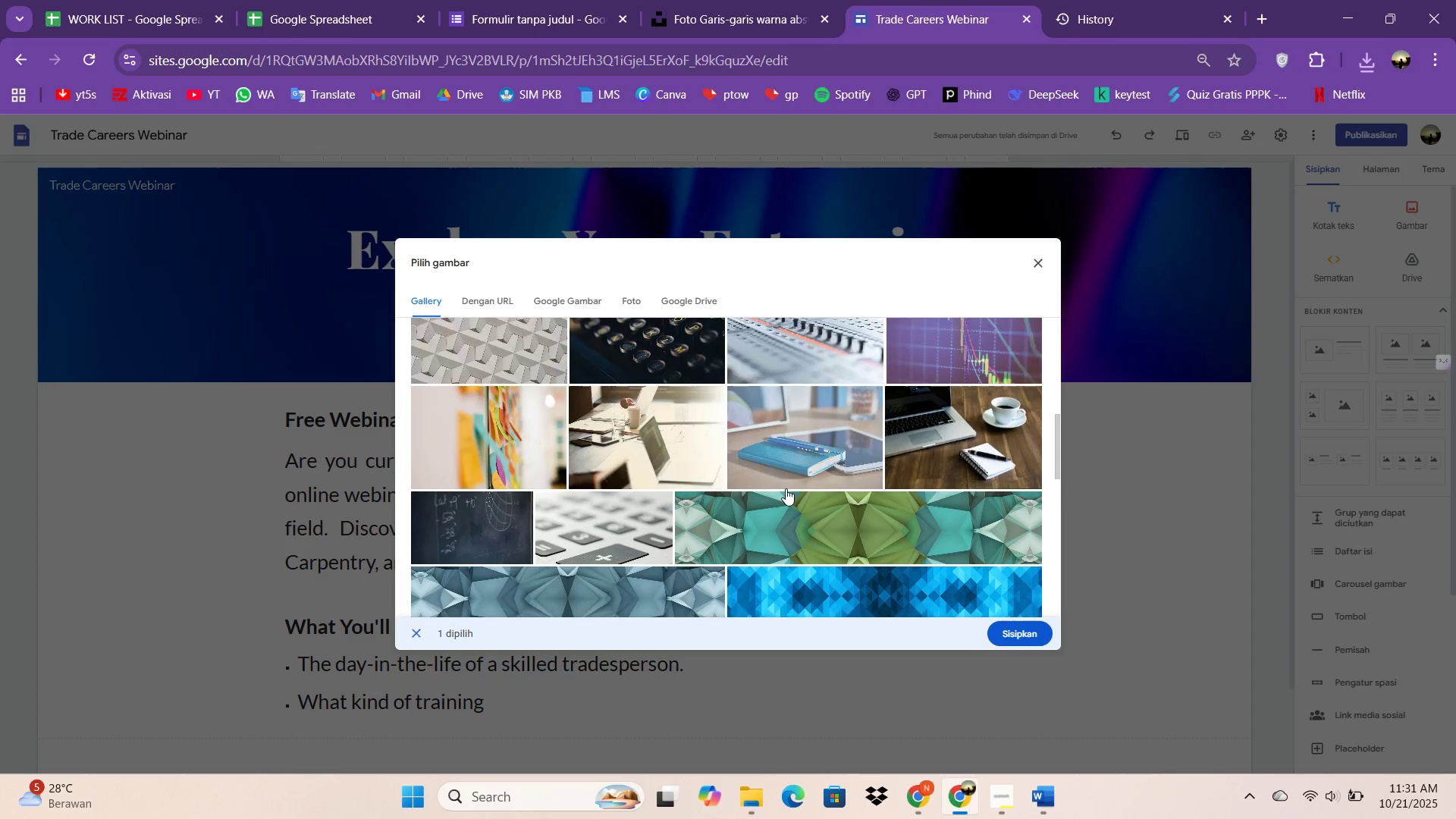 
scroll: coordinate [739, 486], scroll_direction: down, amount: 11.0
 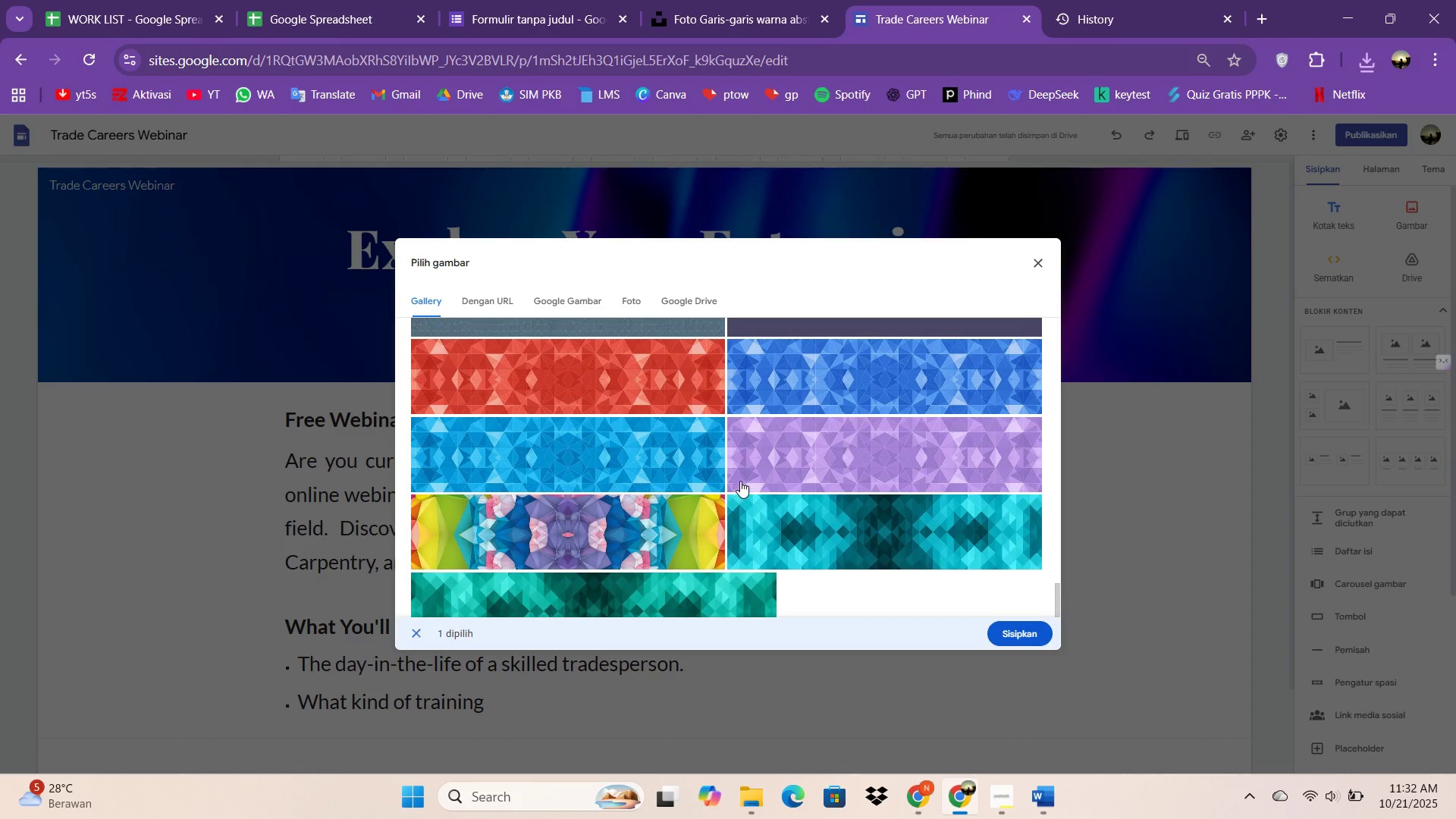 
scroll: coordinate [745, 471], scroll_direction: up, amount: 19.0
 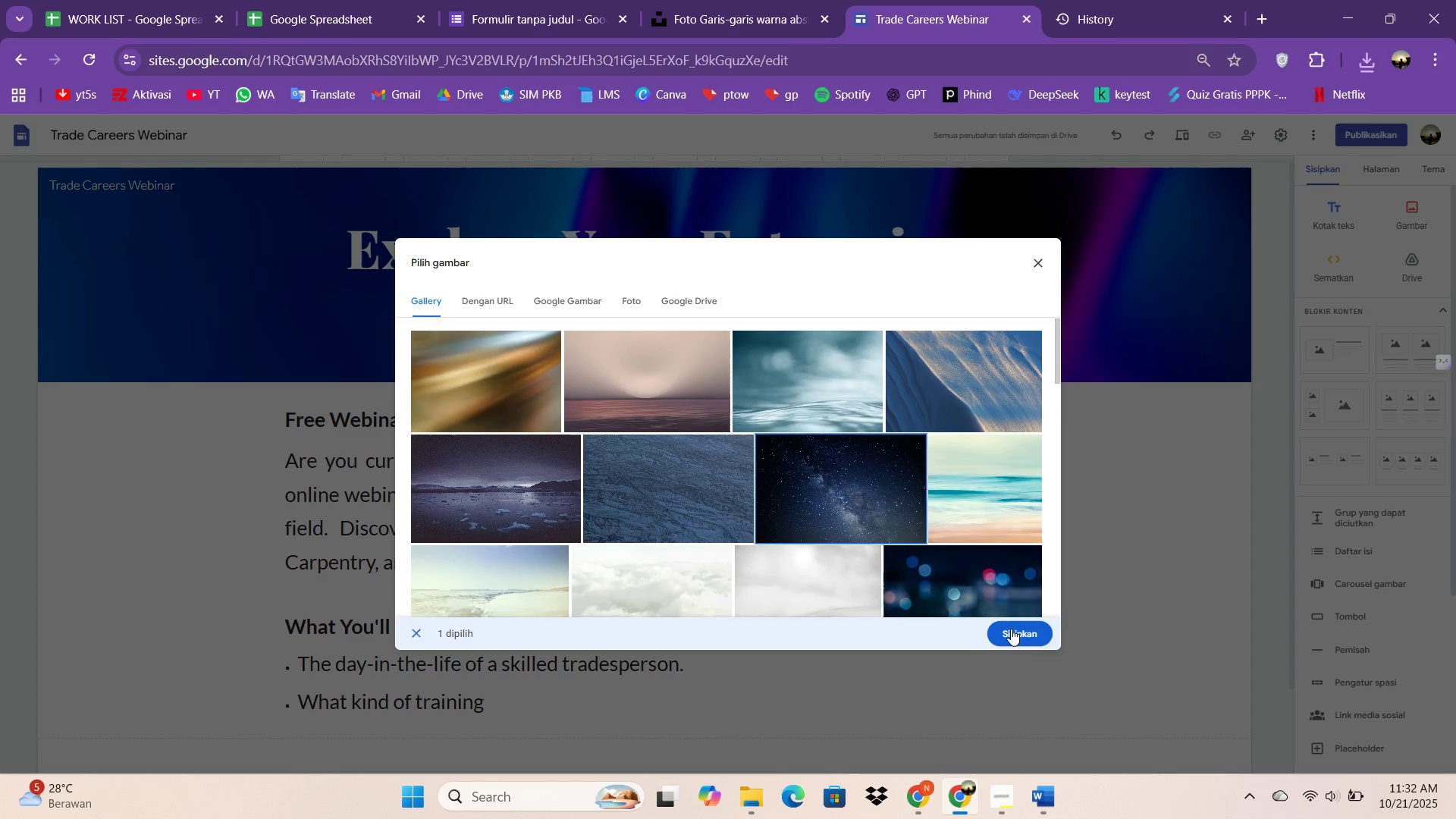 
left_click([1011, 630])
 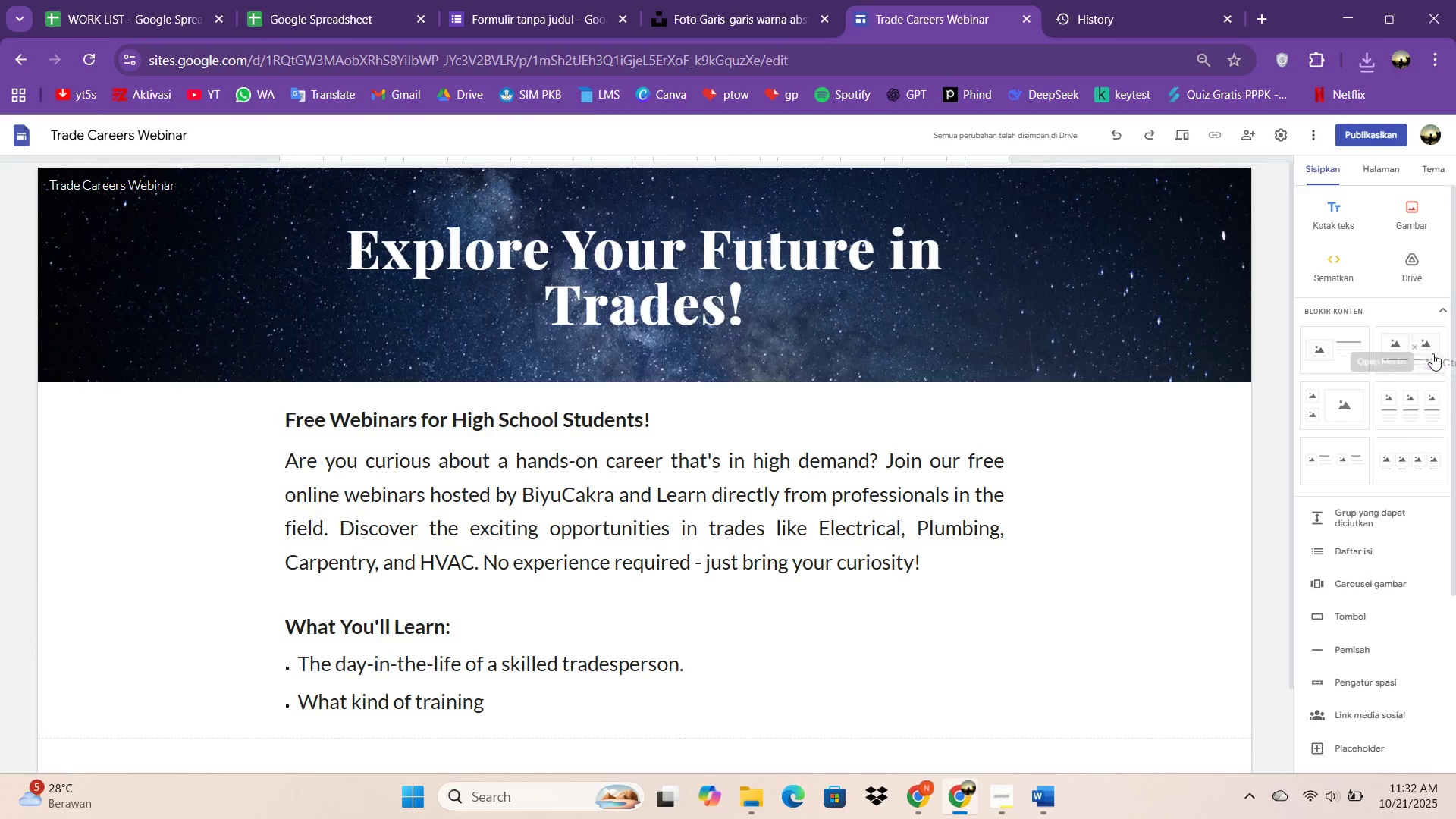 
wait(6.67)
 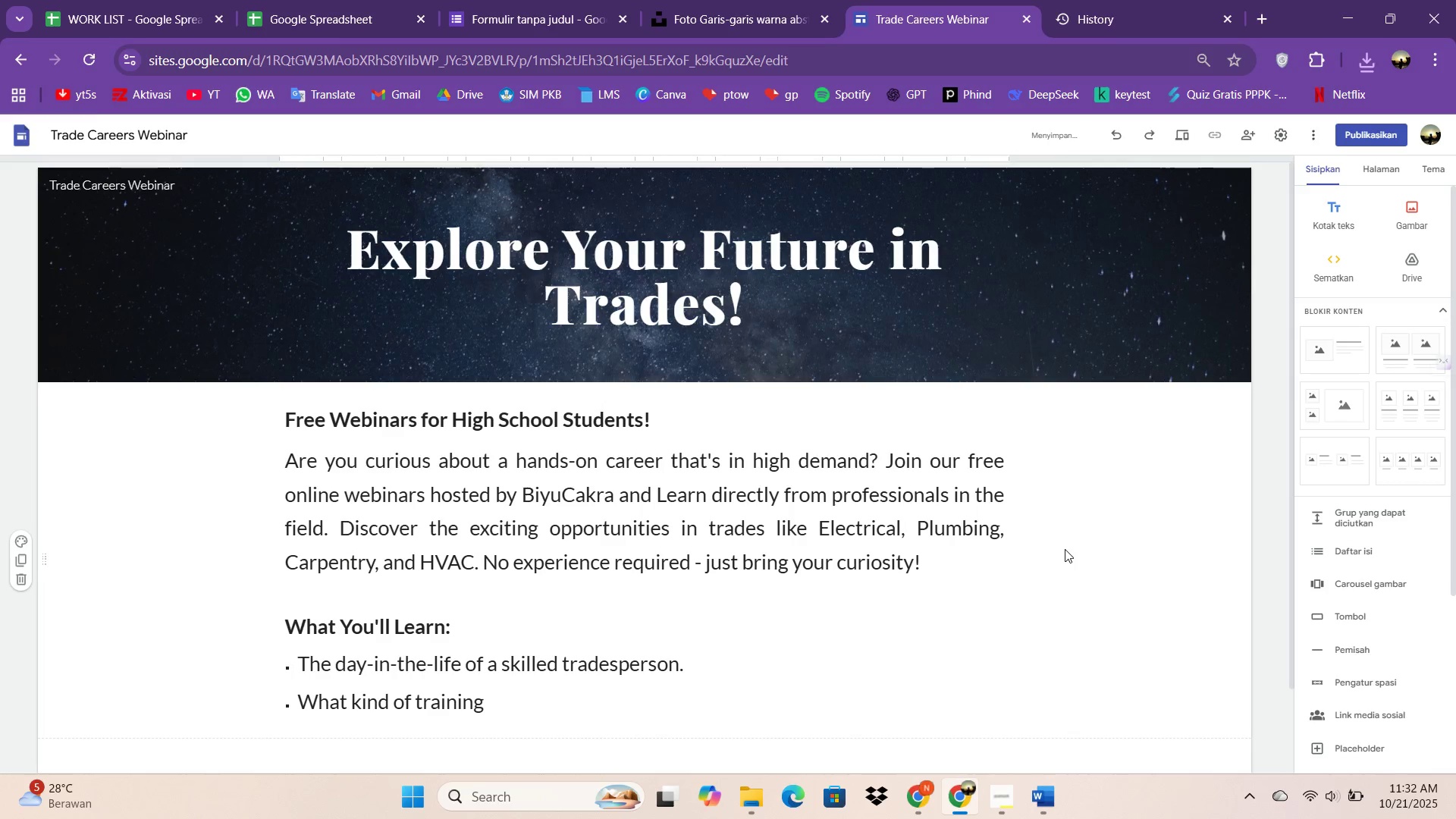 
left_click([802, 0])
 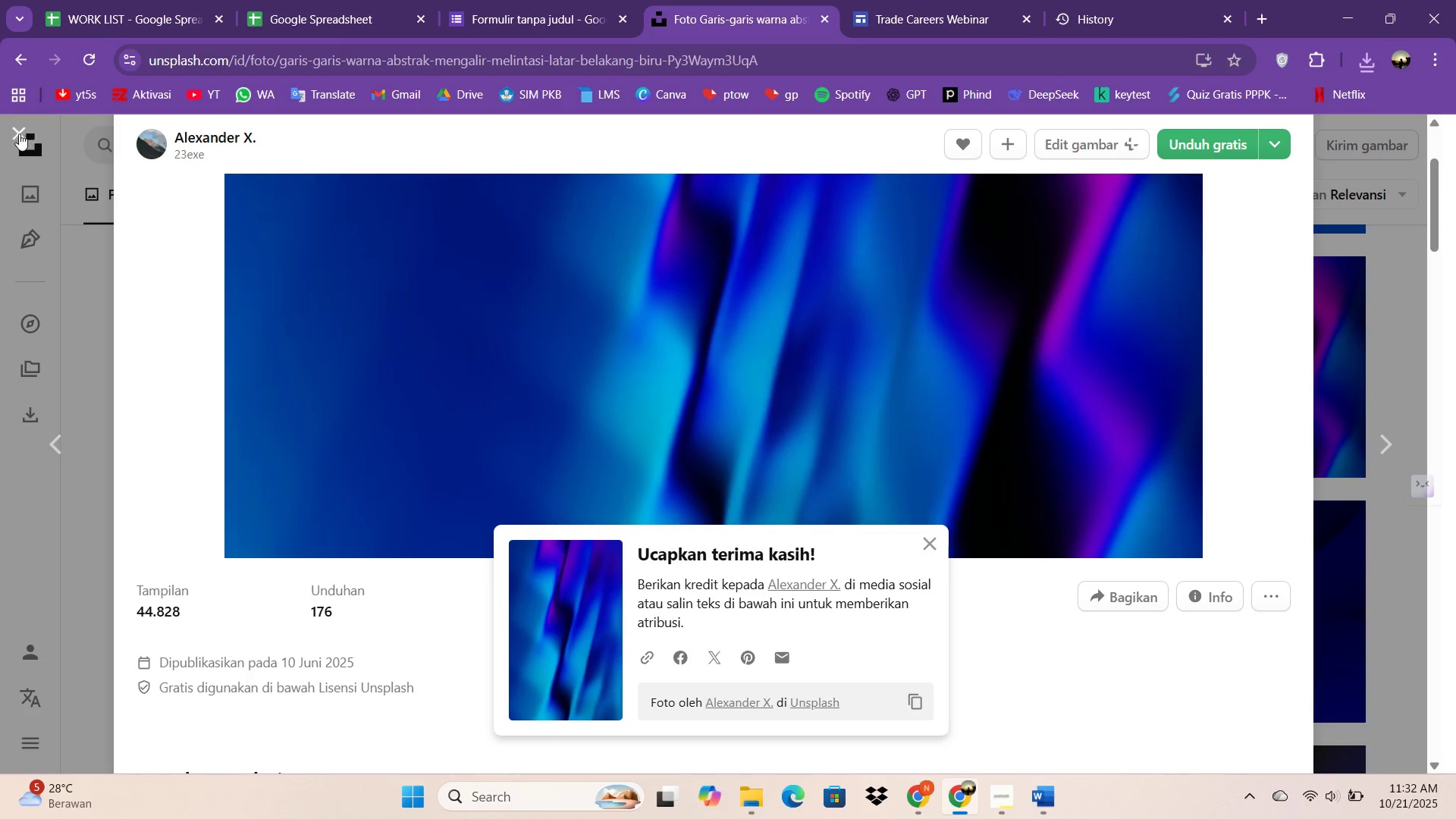 
left_click([14, 136])
 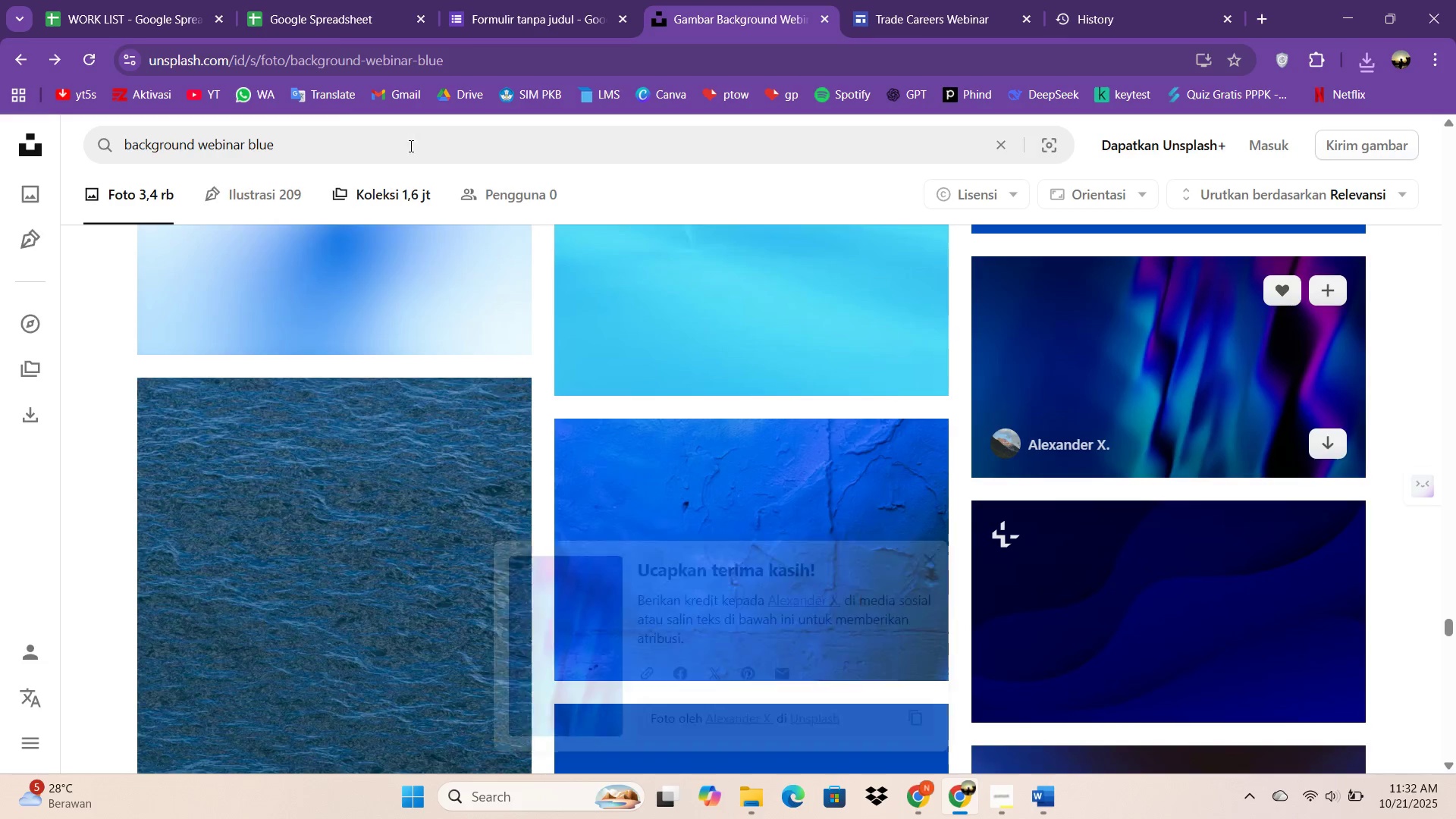 
left_click_drag(start_coordinate=[410, 144], to_coordinate=[200, 165])
 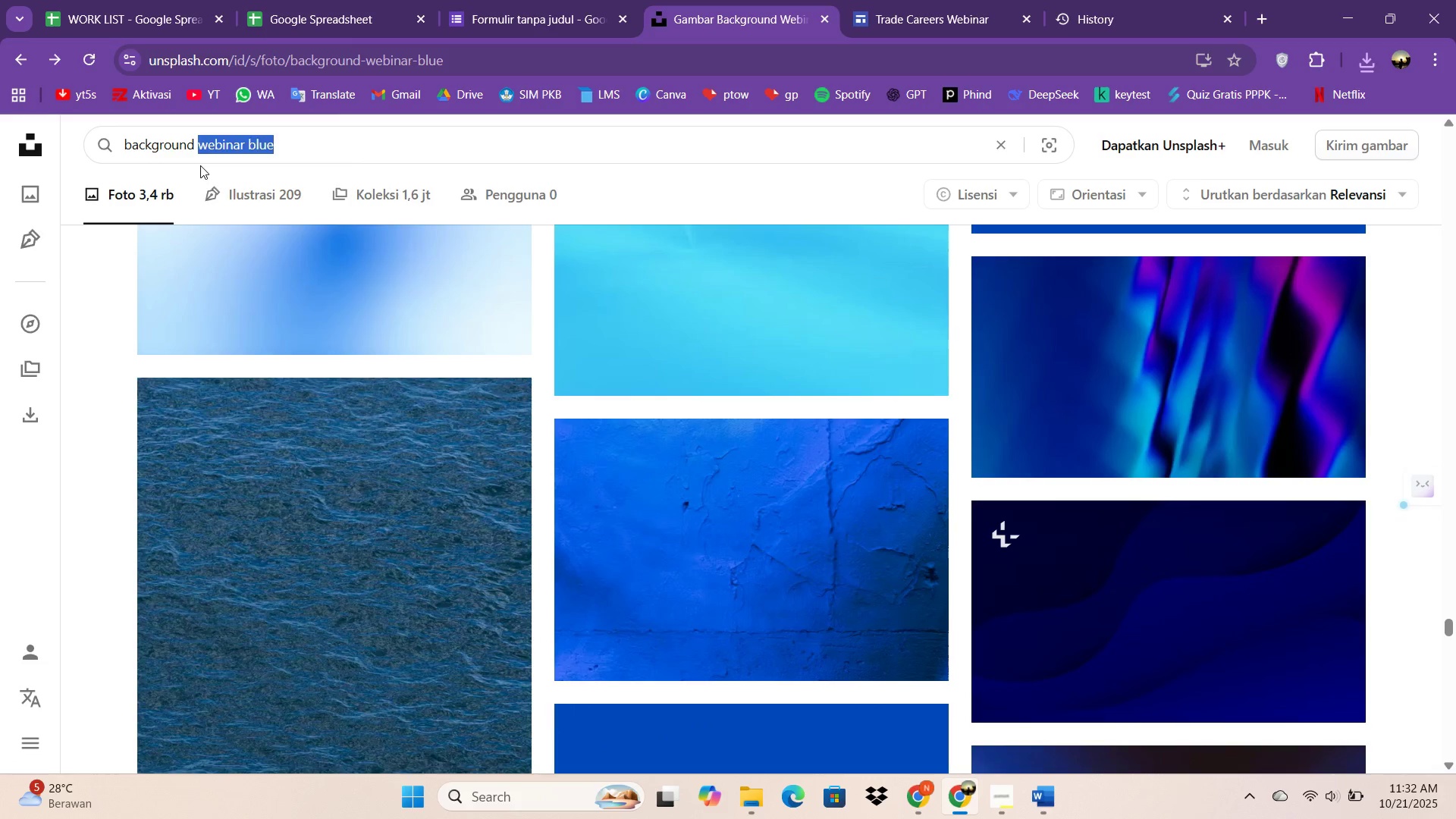 
type(gsls)
key(Backspace)
key(Backspace)
type(a)
key(Backspace)
key(Backspace)
type(alaxy blue)
 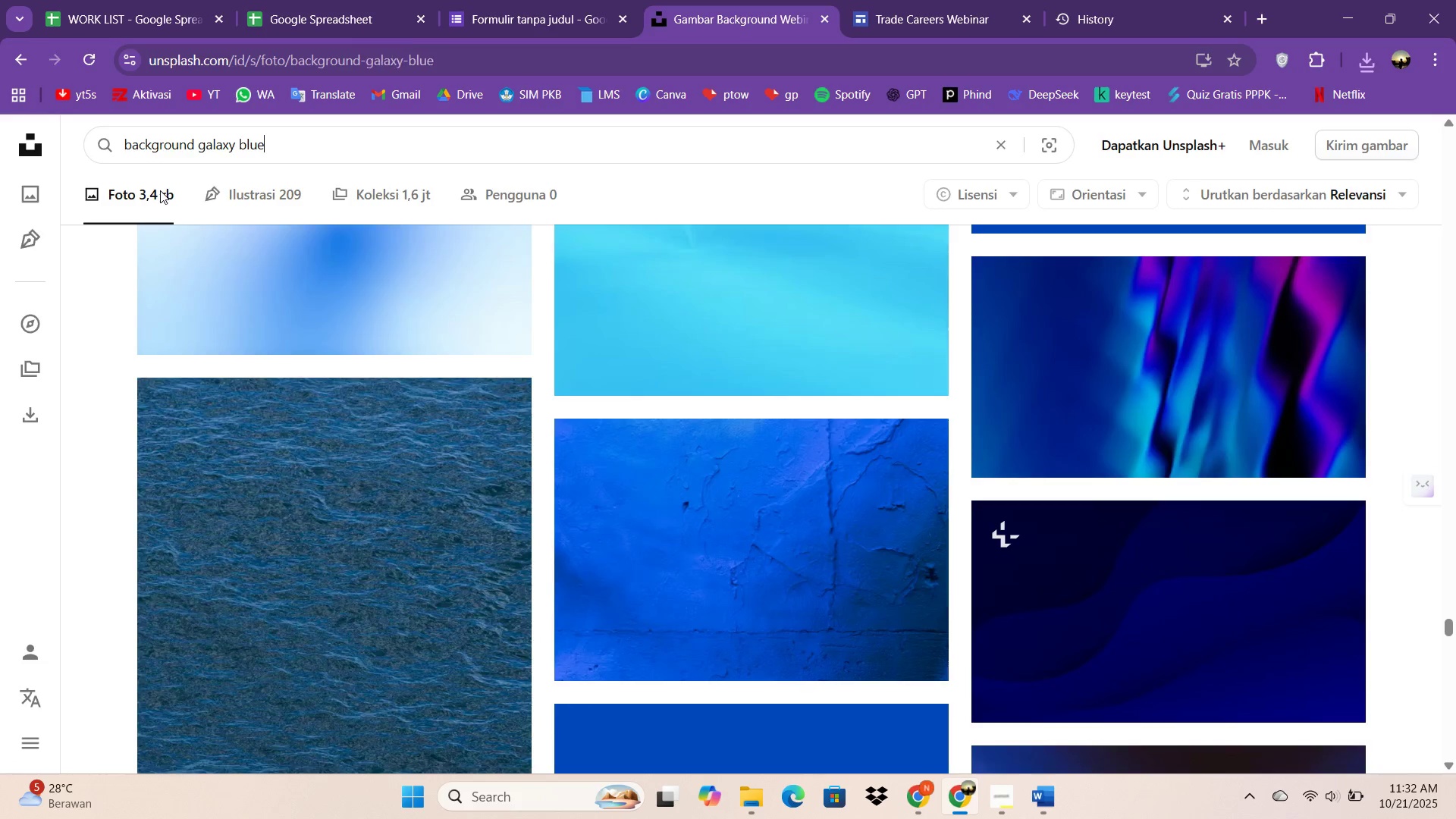 
key(Enter)
 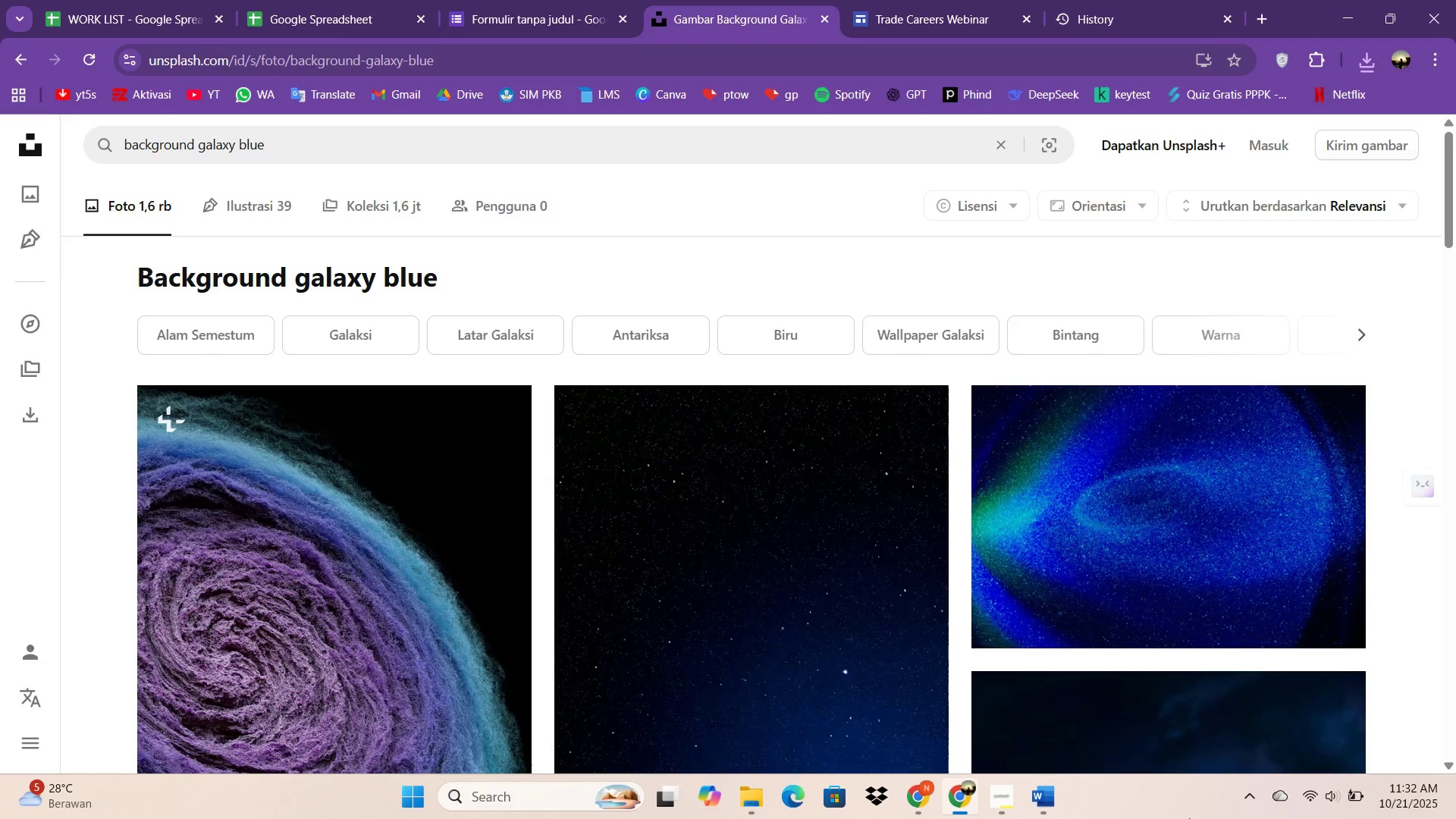 
scroll: coordinate [1174, 435], scroll_direction: down, amount: 34.0
 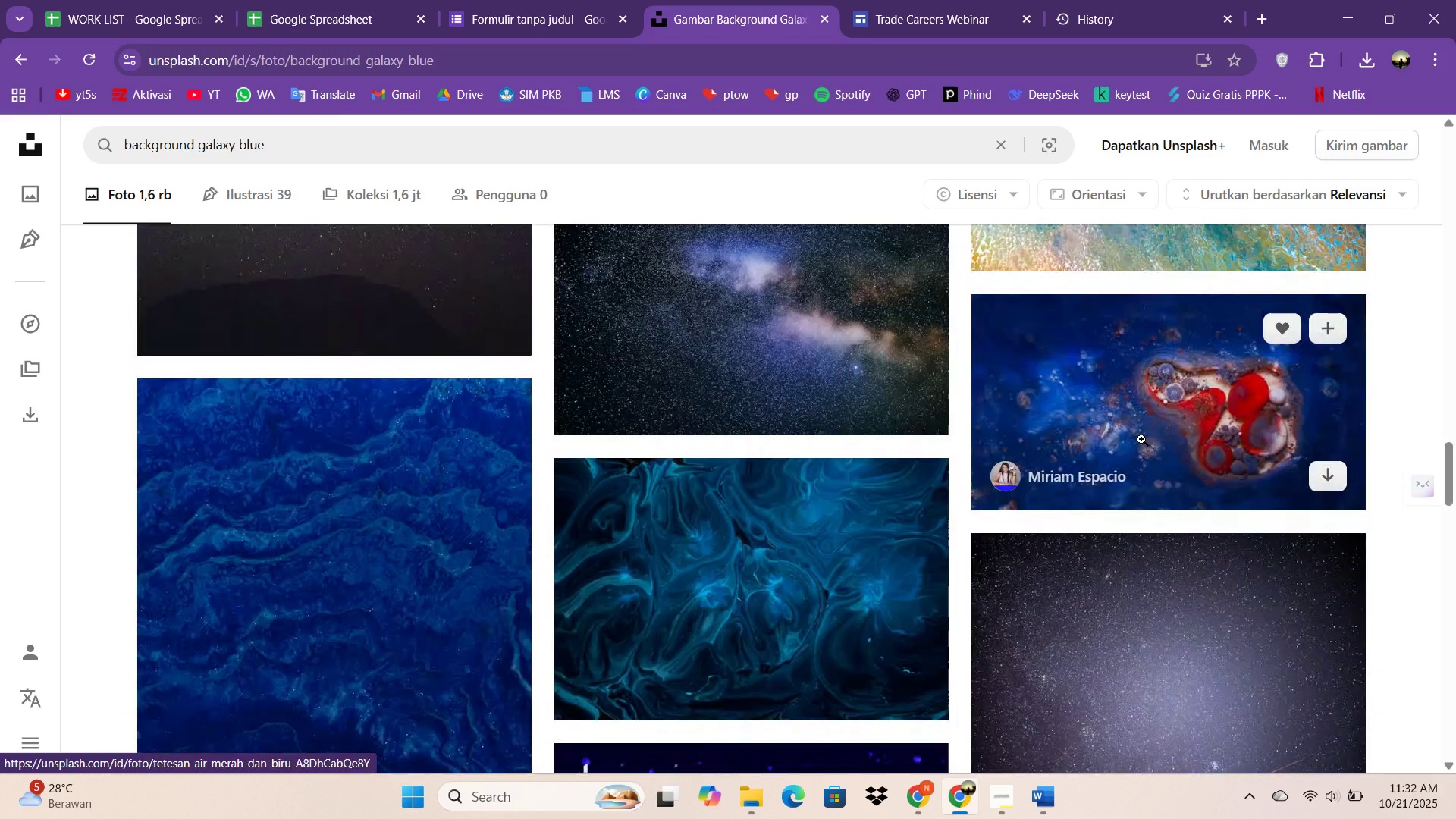 
scroll: coordinate [1115, 455], scroll_direction: down, amount: 2.0
 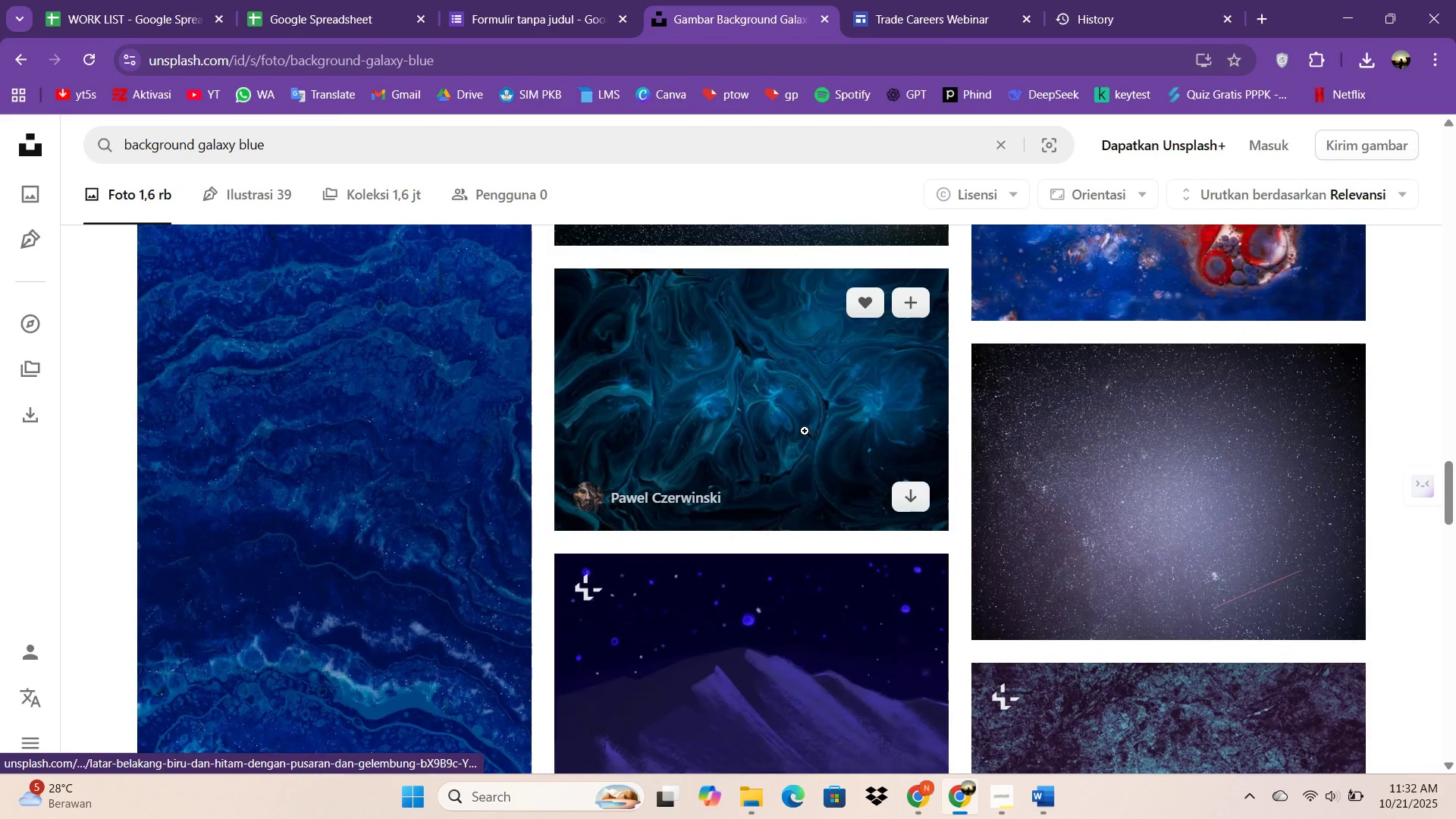 
scroll: coordinate [795, 438], scroll_direction: none, amount: 0.0
 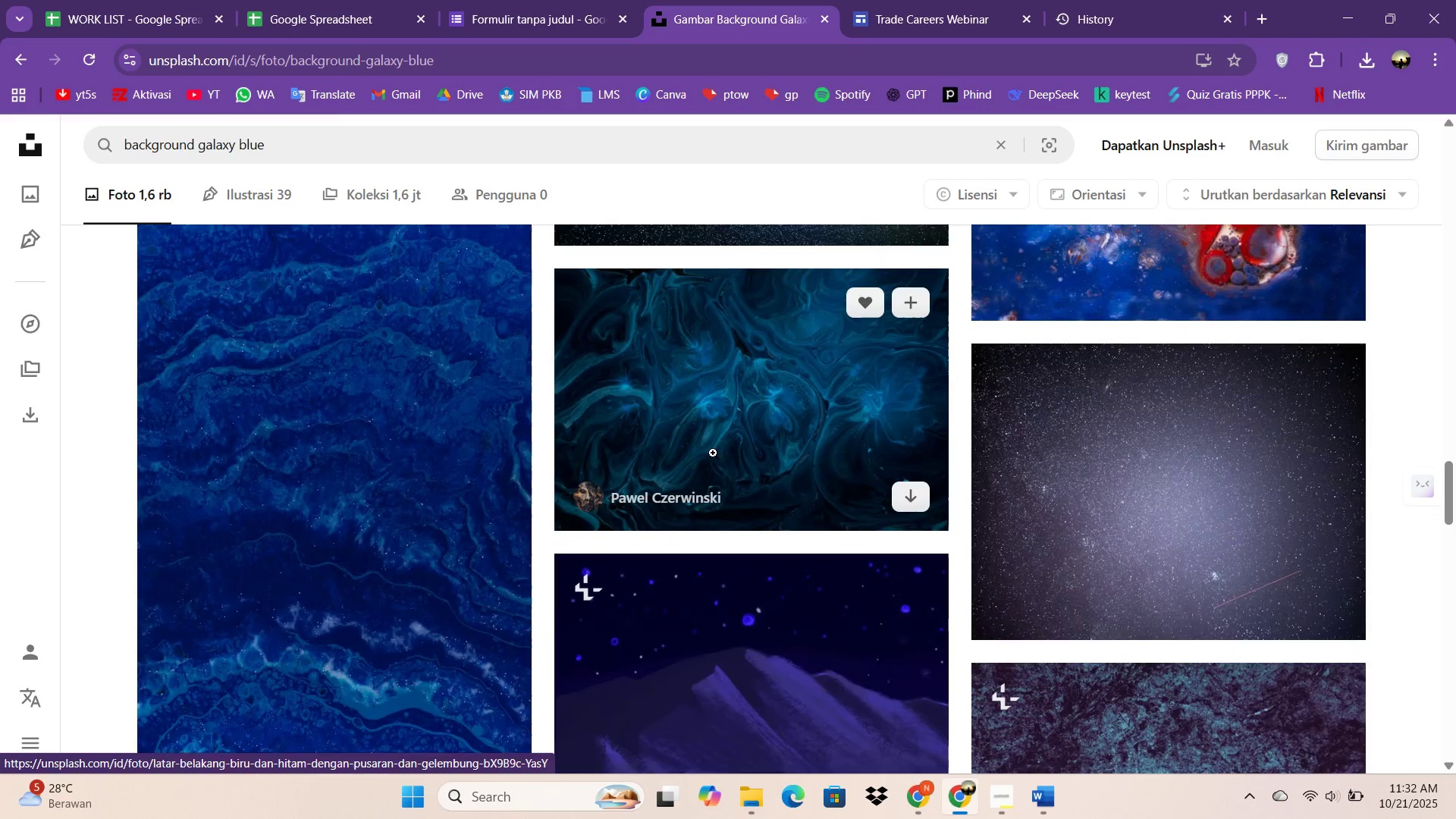 
scroll: coordinate [697, 466], scroll_direction: down, amount: 1.0
 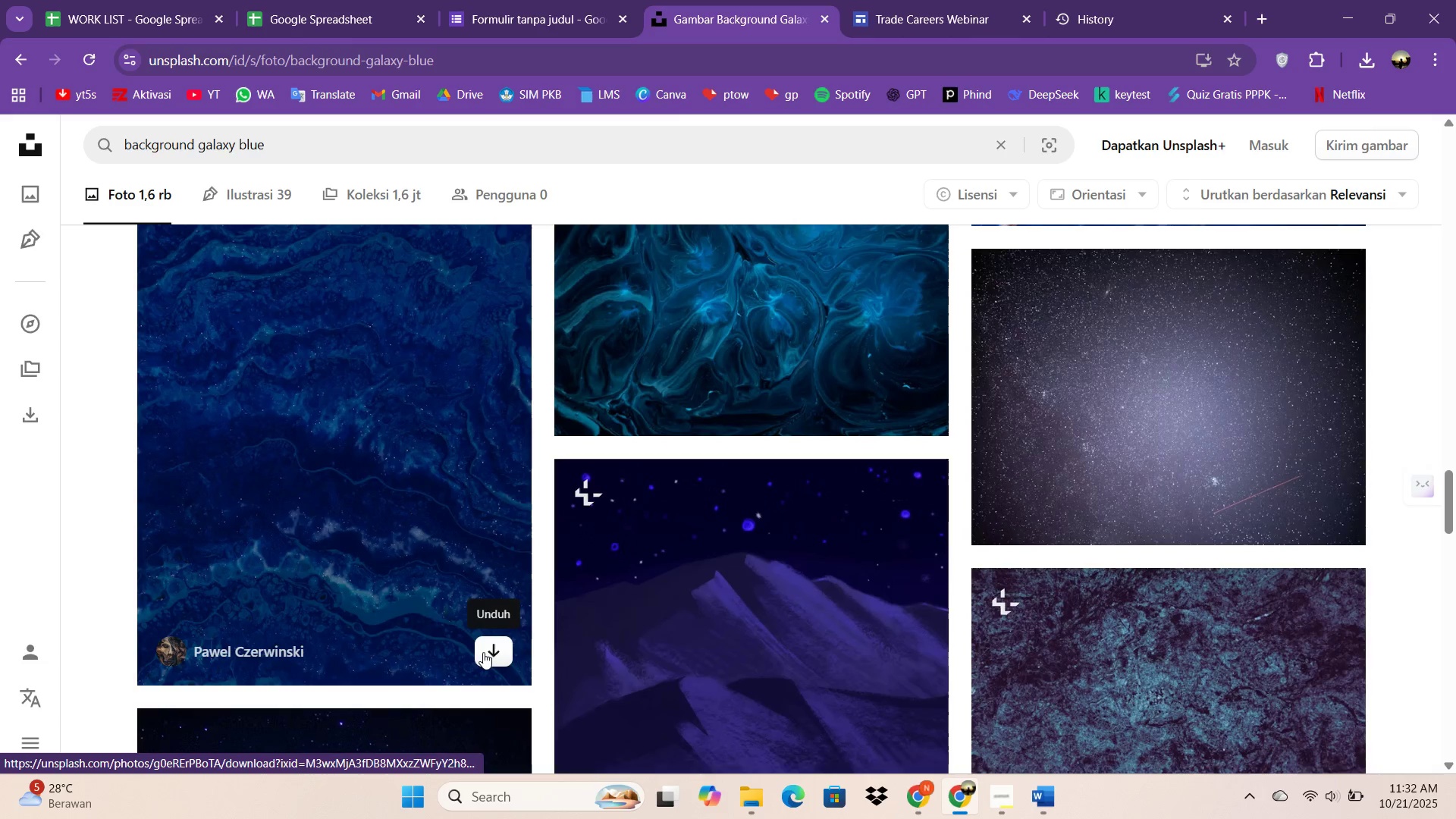 
left_click([483, 654])
 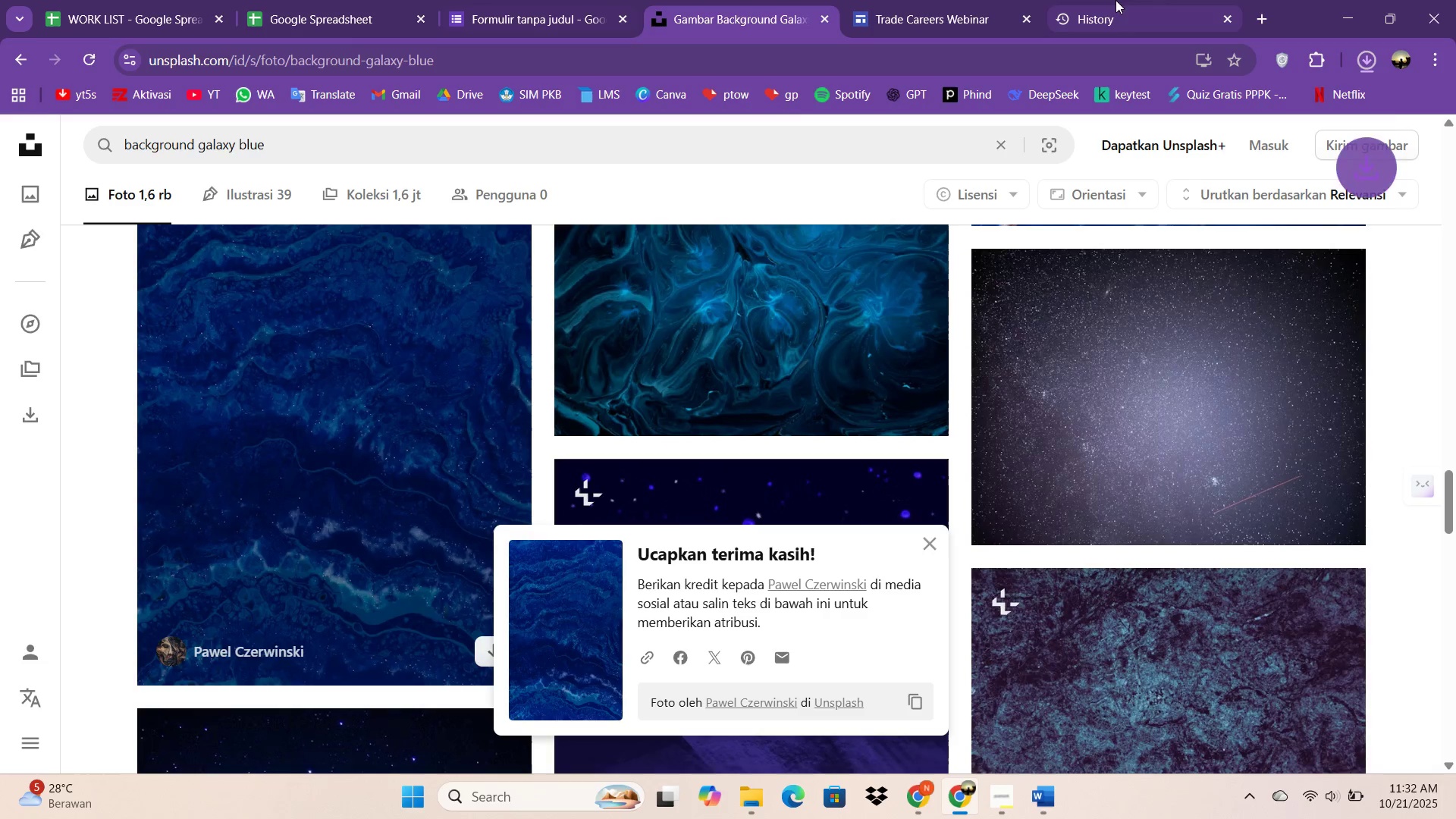 
left_click([1006, 0])
 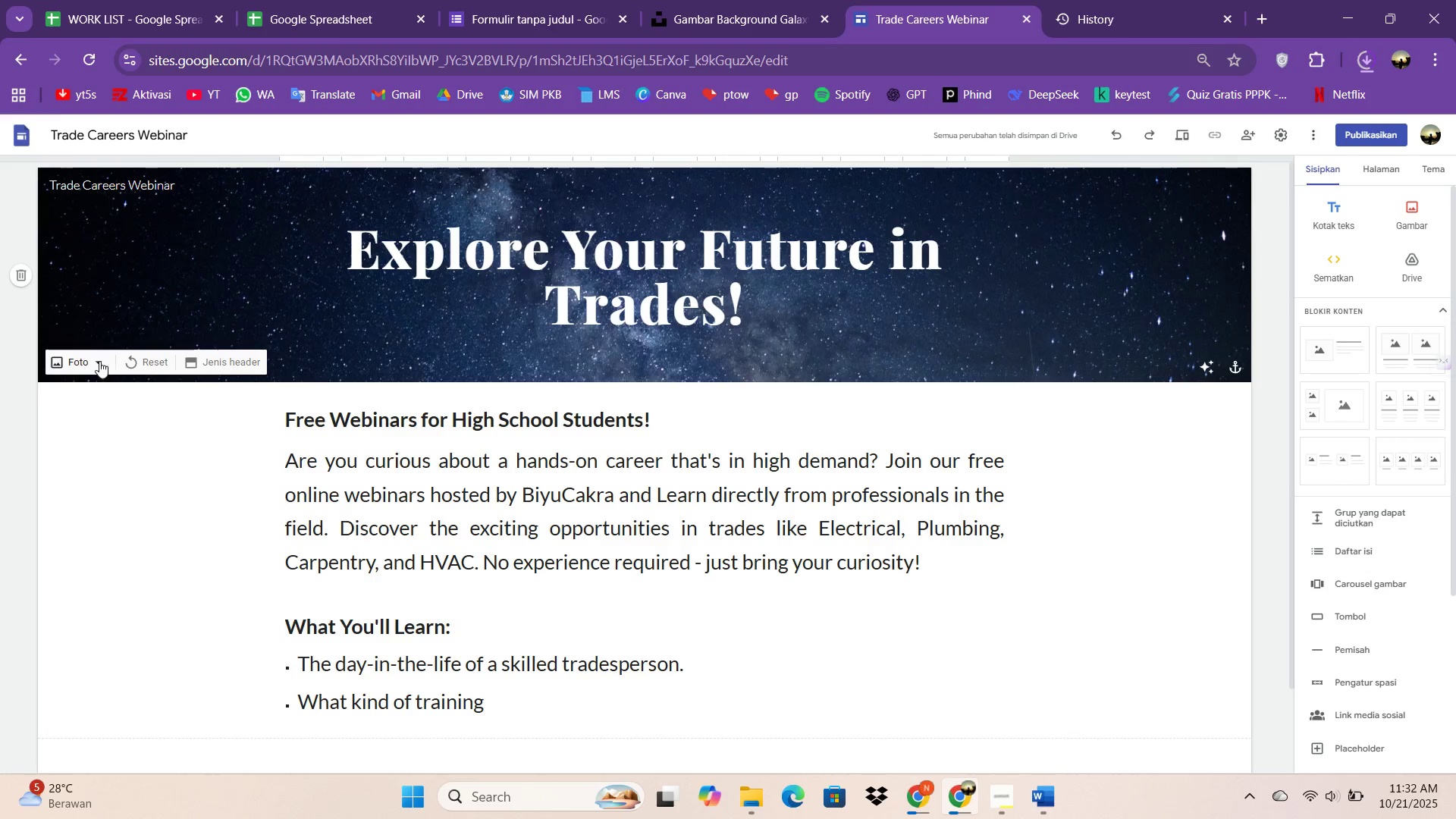 
left_click([96, 361])
 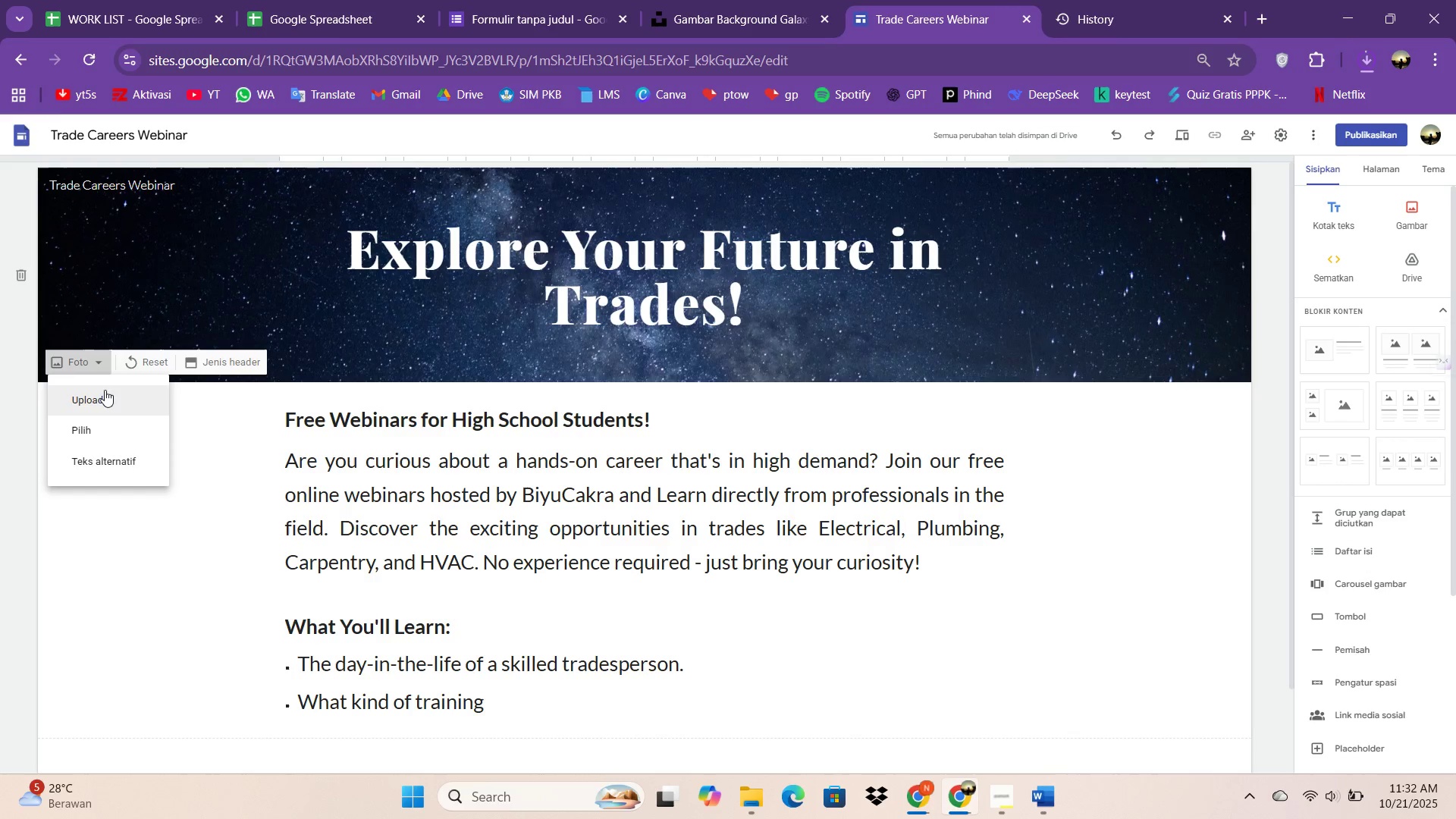 
left_click([108, 397])
 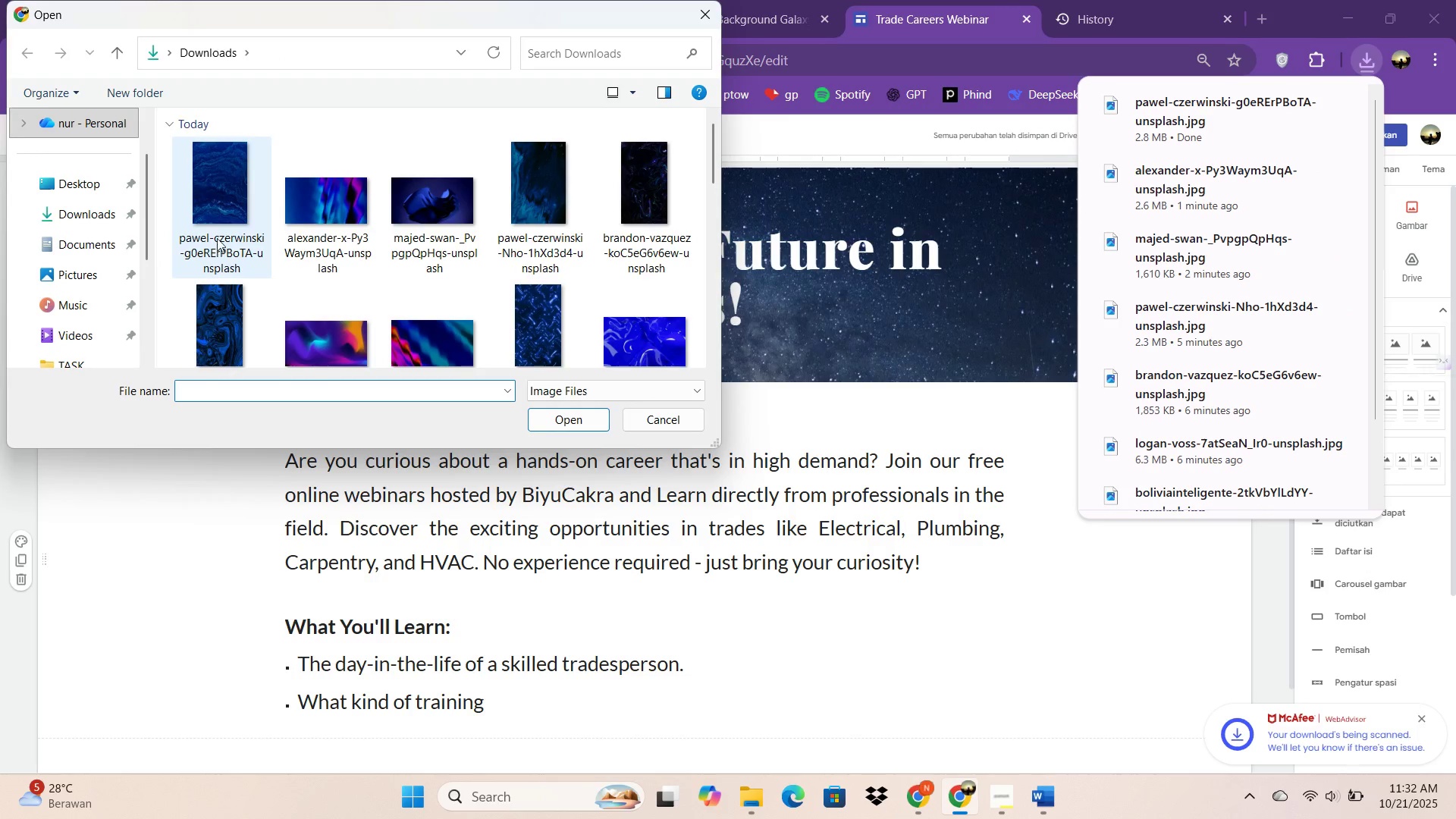 
double_click([216, 237])
 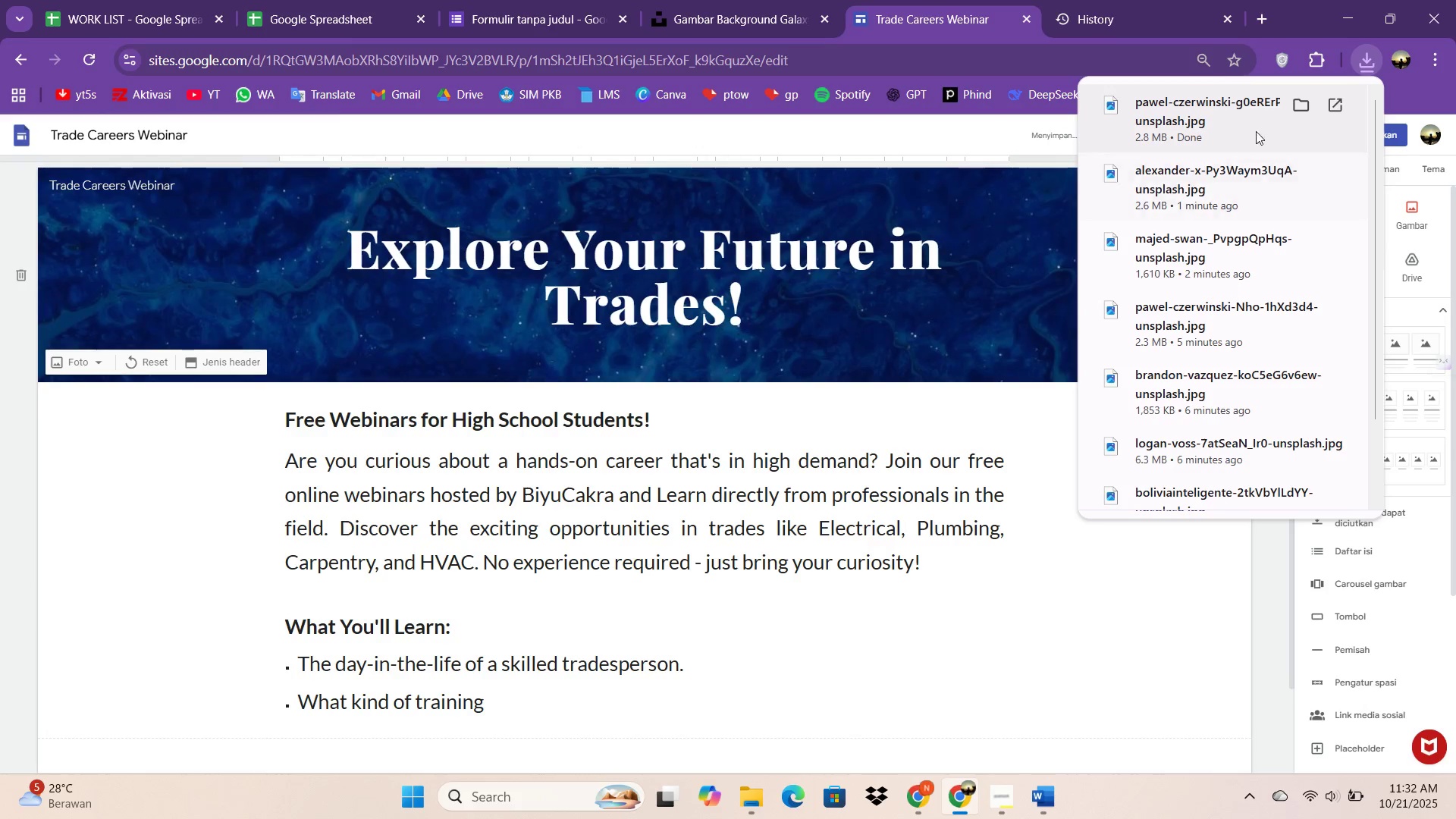 
left_click([1370, 55])
 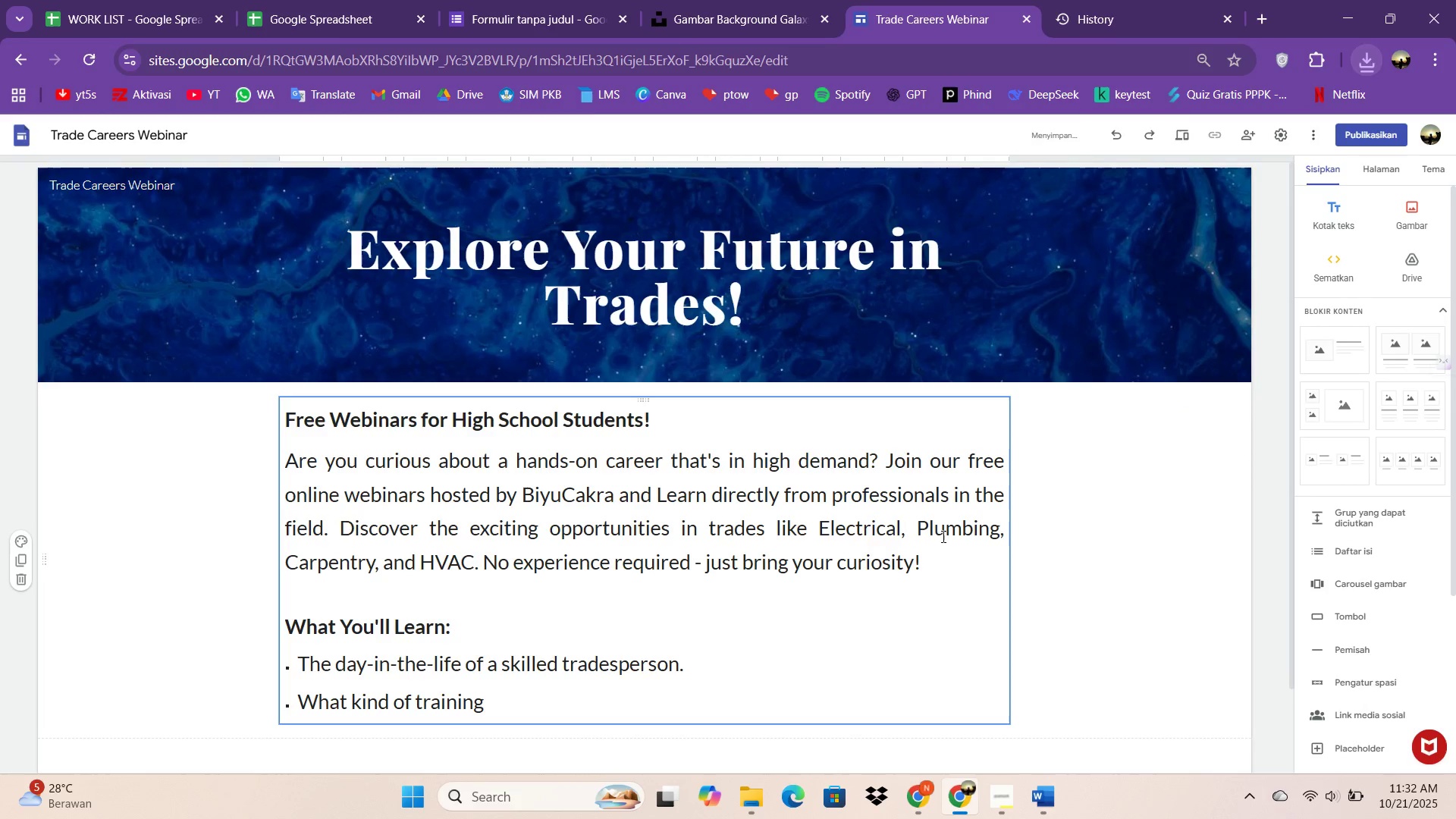 
scroll: coordinate [942, 536], scroll_direction: up, amount: 4.0
 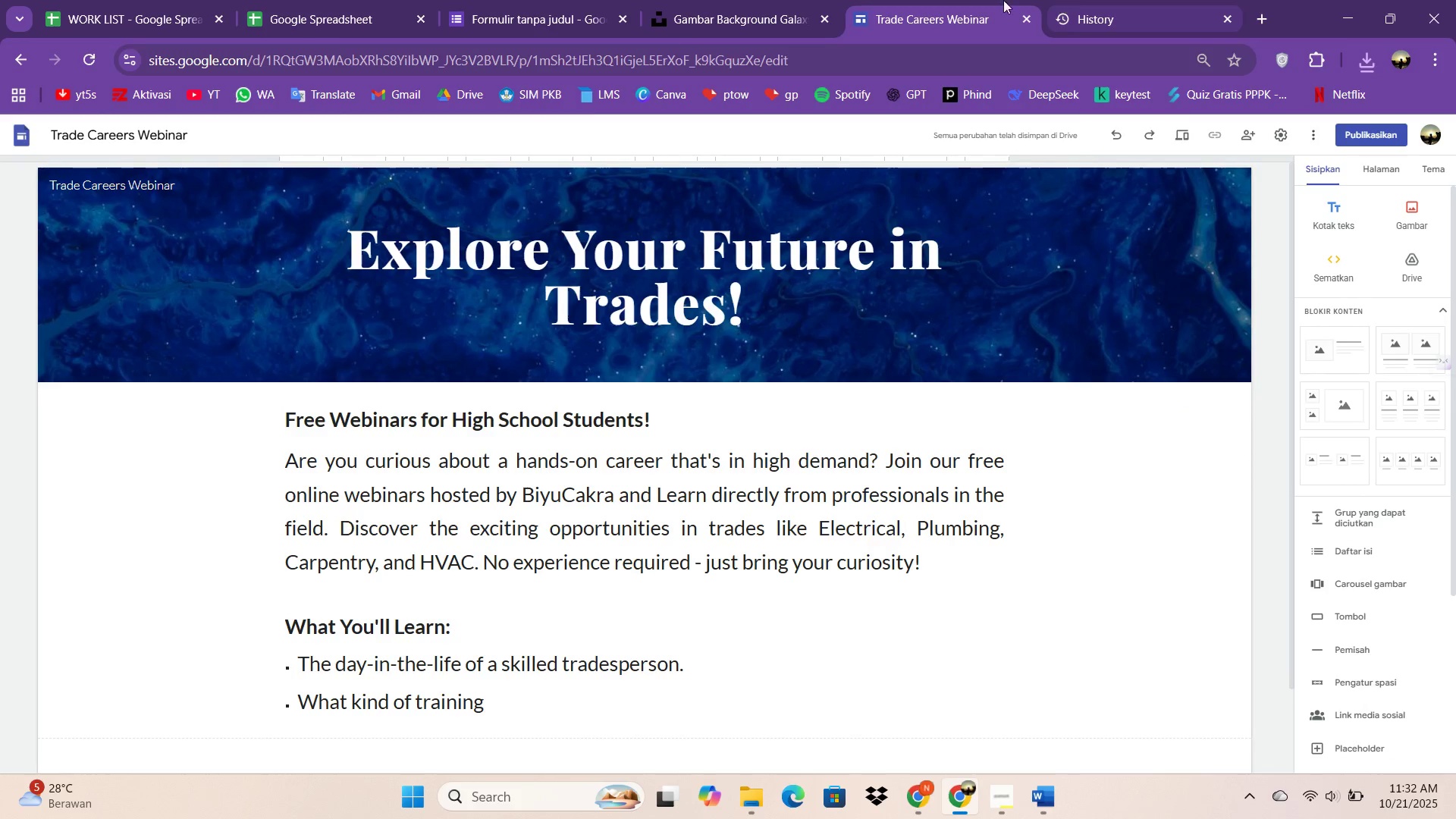 
left_click([790, 0])
 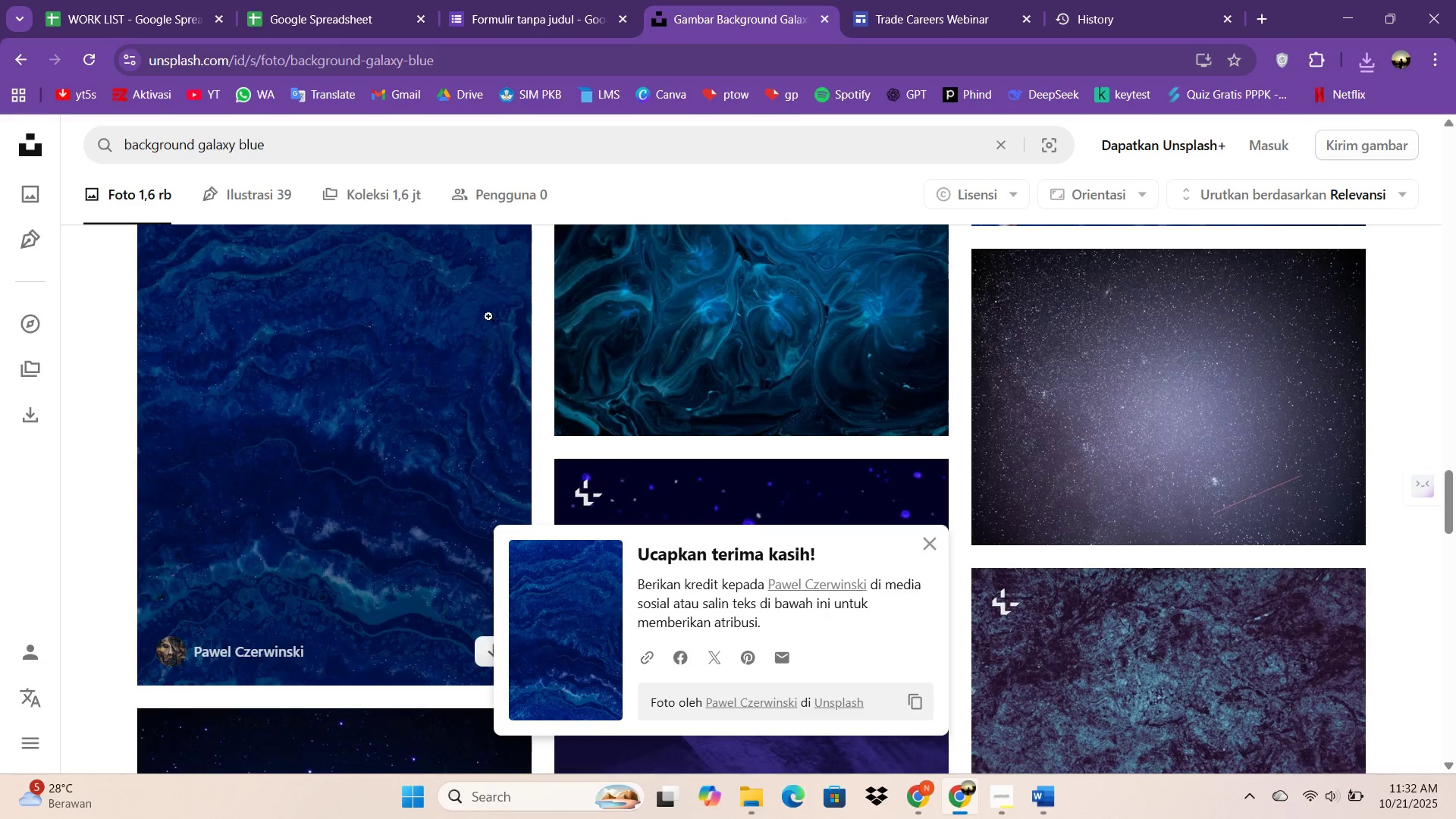 
scroll: coordinate [702, 327], scroll_direction: down, amount: 9.0
 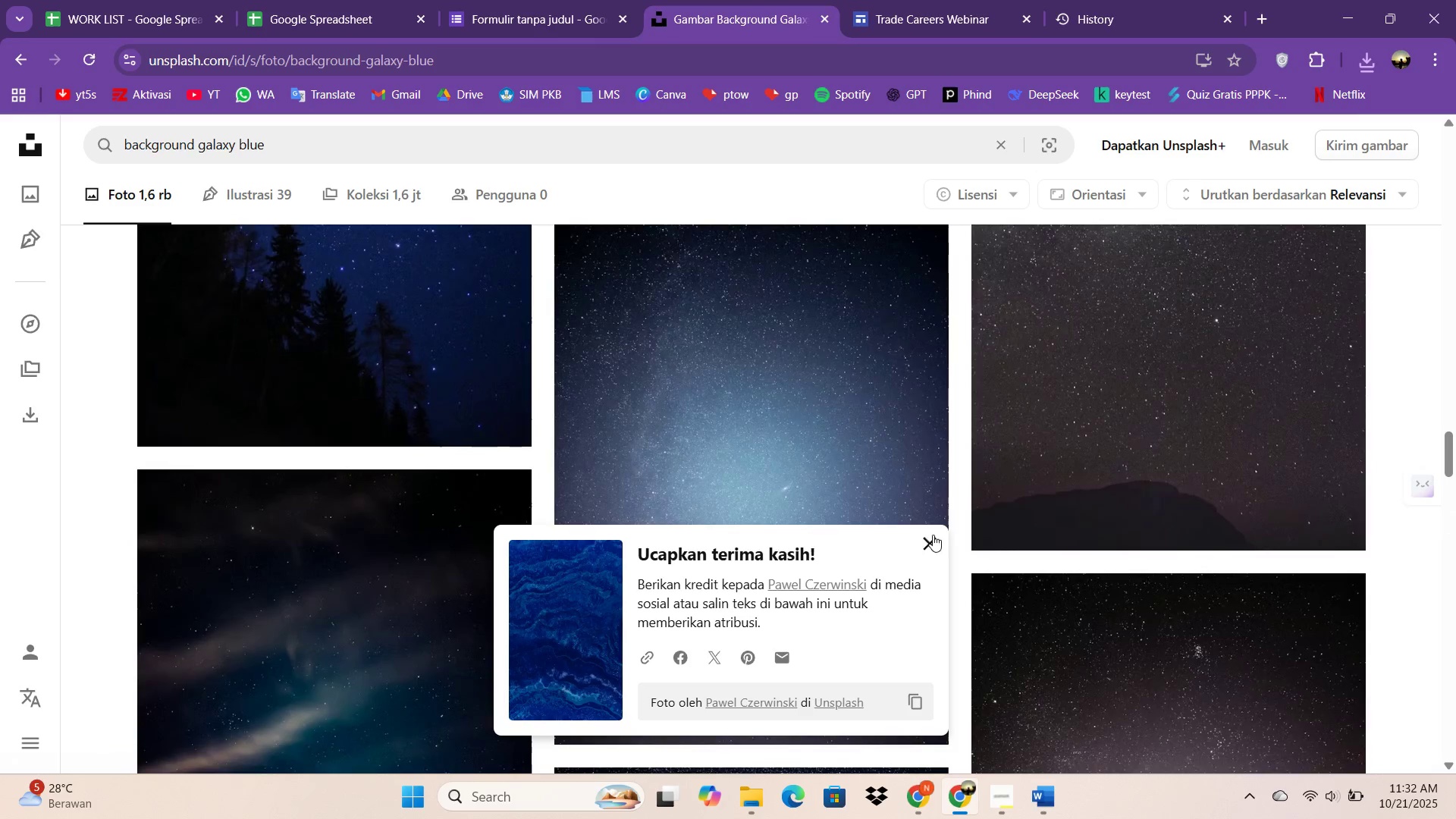 
left_click([930, 539])
 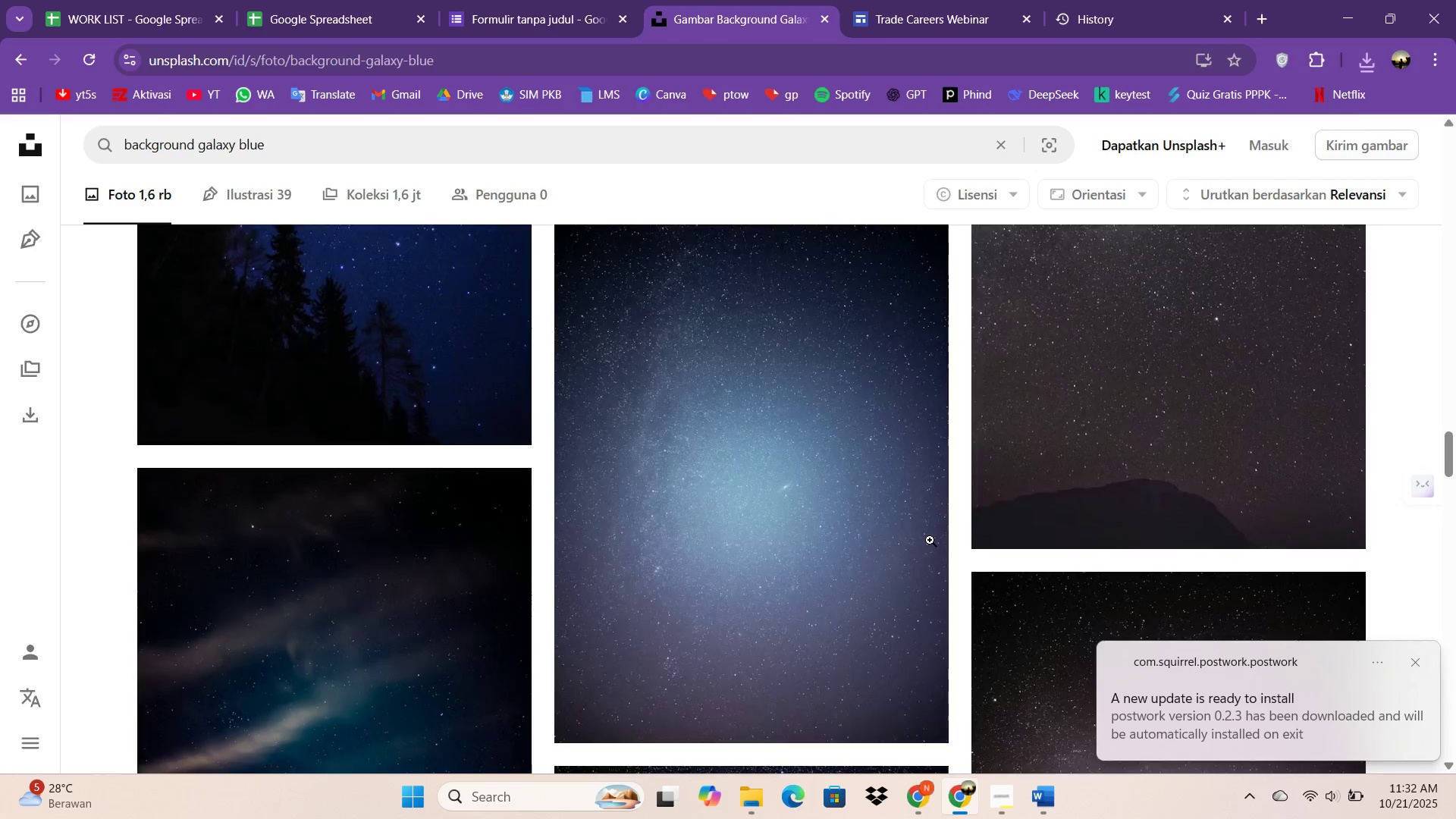 
scroll: coordinate [850, 474], scroll_direction: up, amount: 9.0
 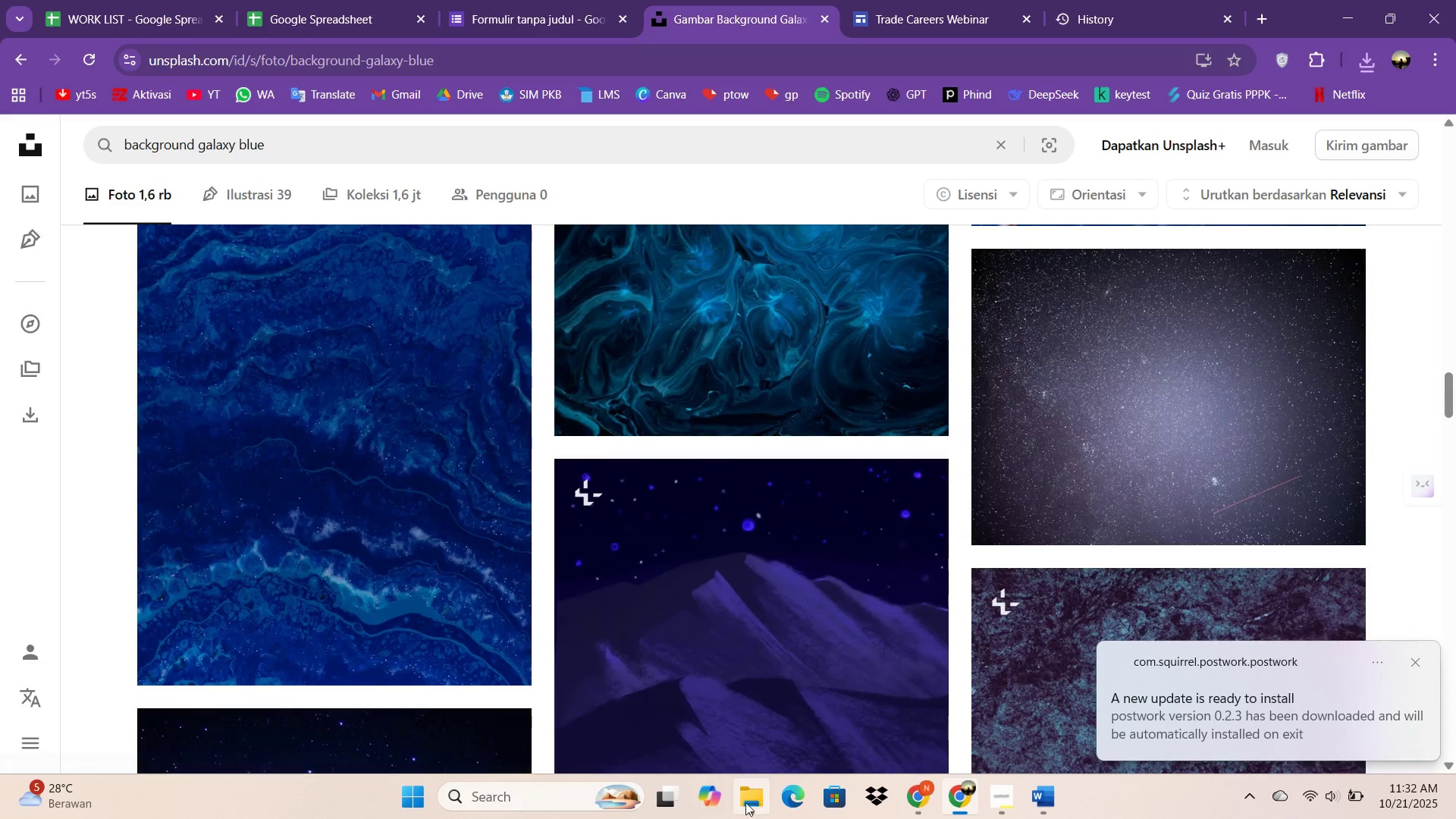 
left_click([745, 802])
 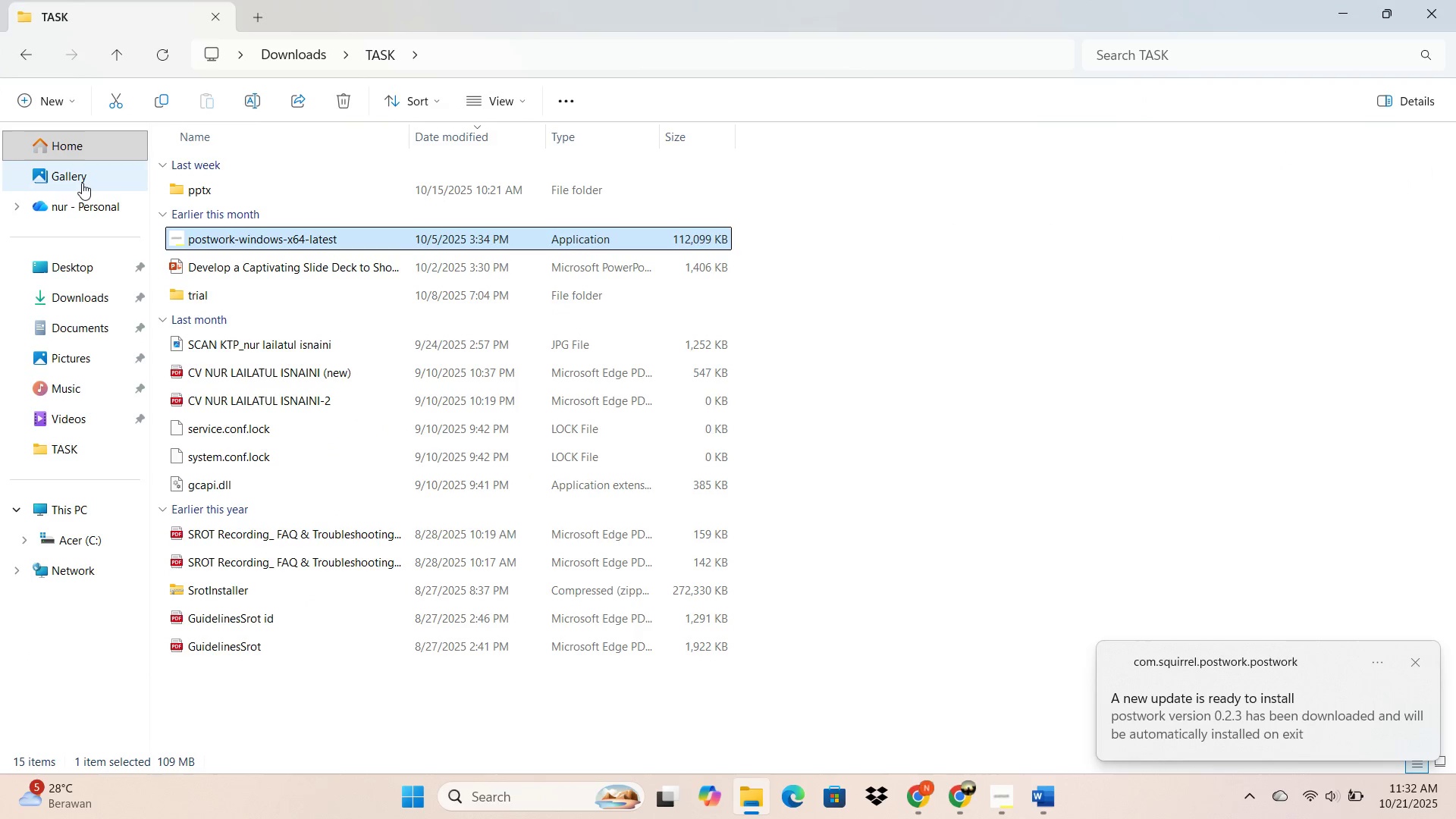 
left_click([82, 183])
 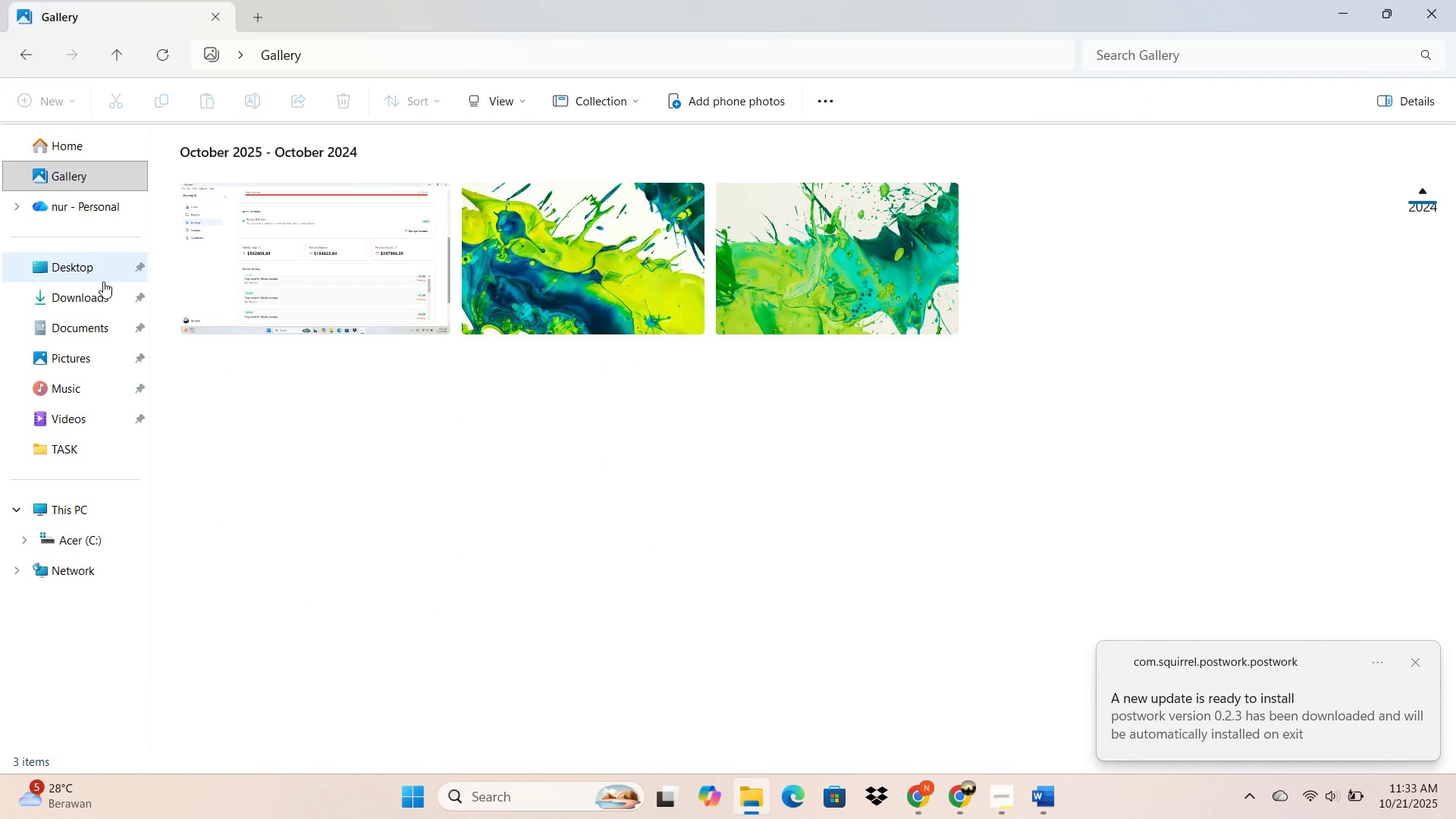 
left_click([91, 294])
 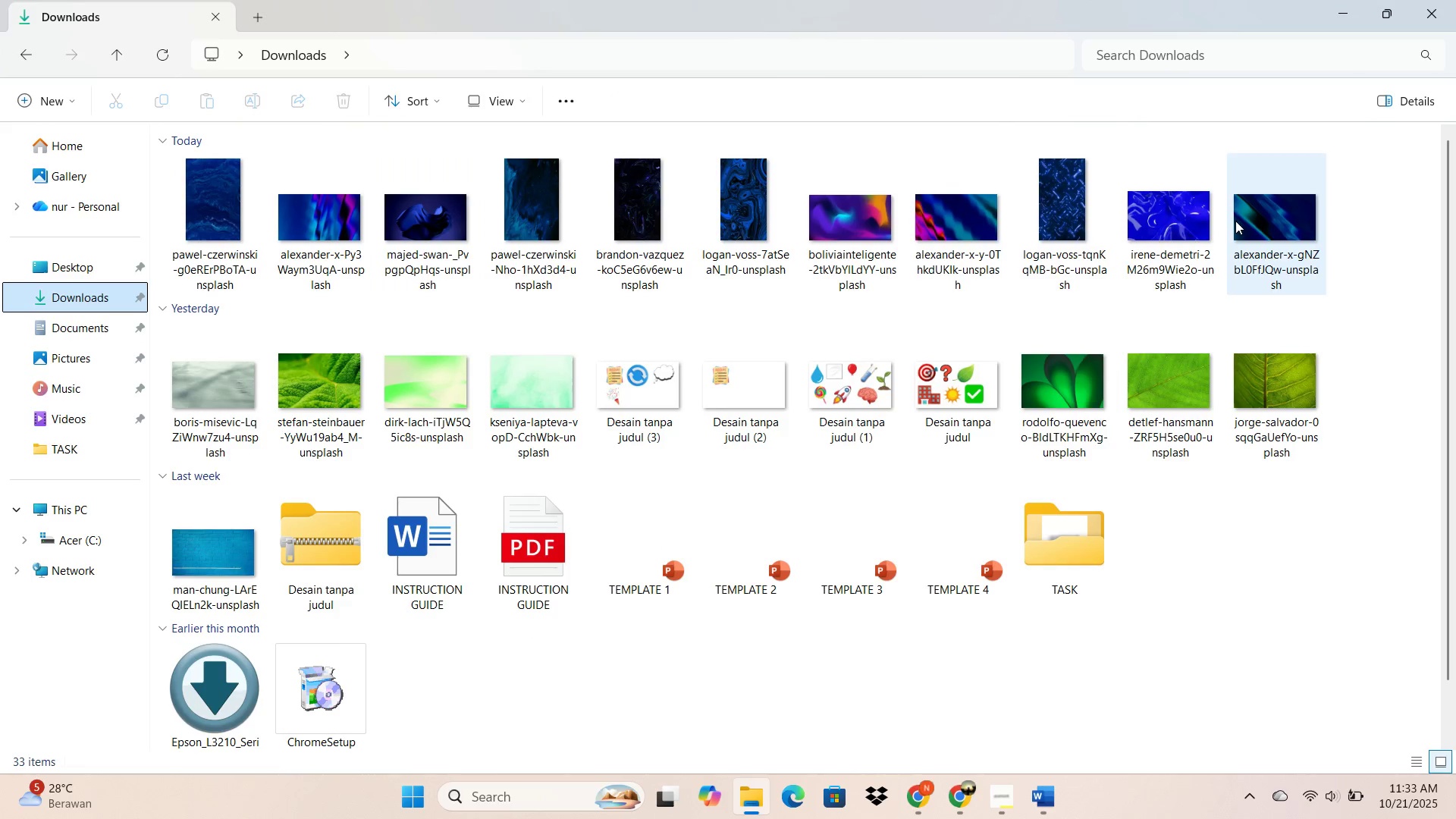 
wait(6.88)
 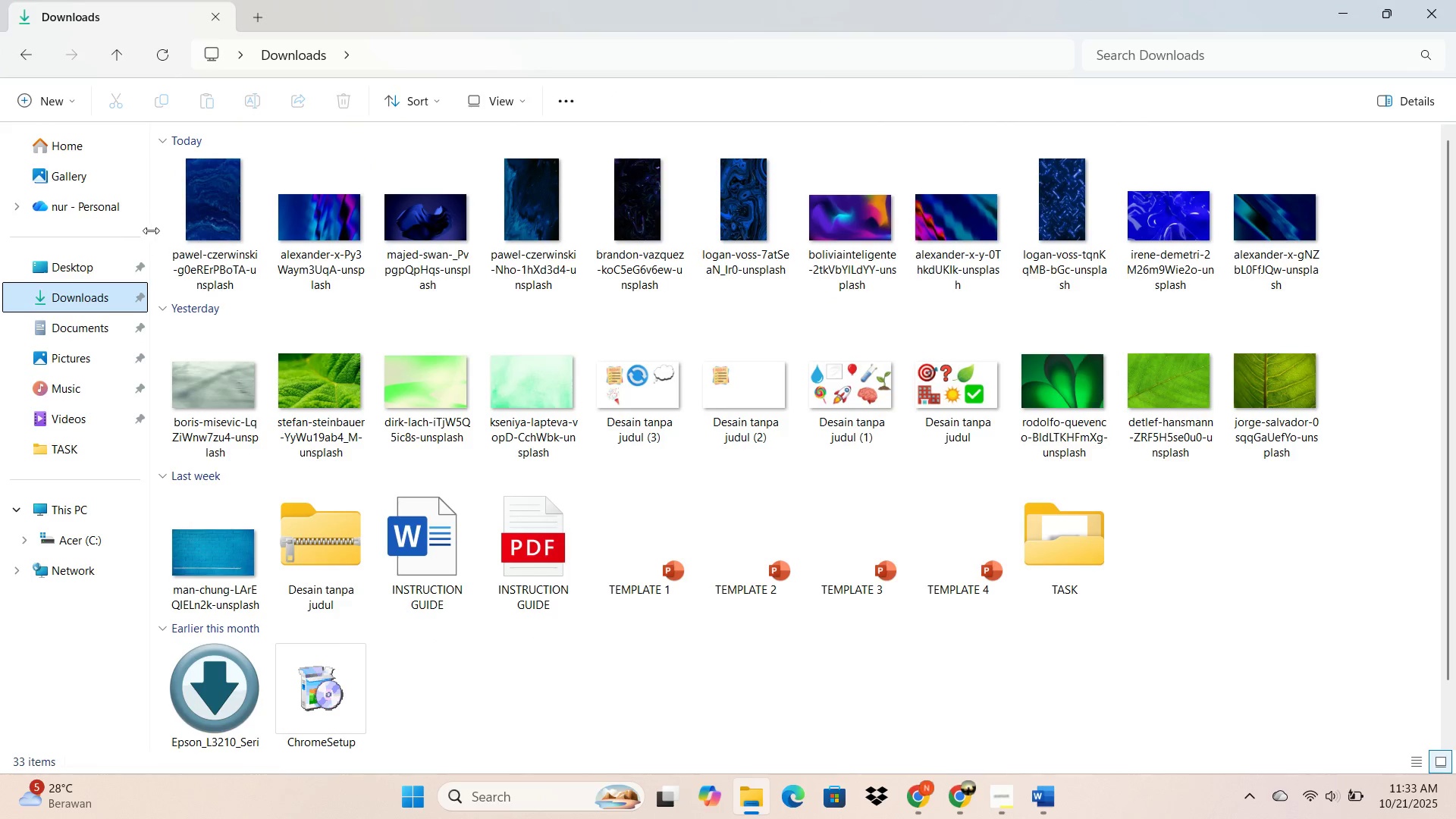 
right_click([209, 202])
 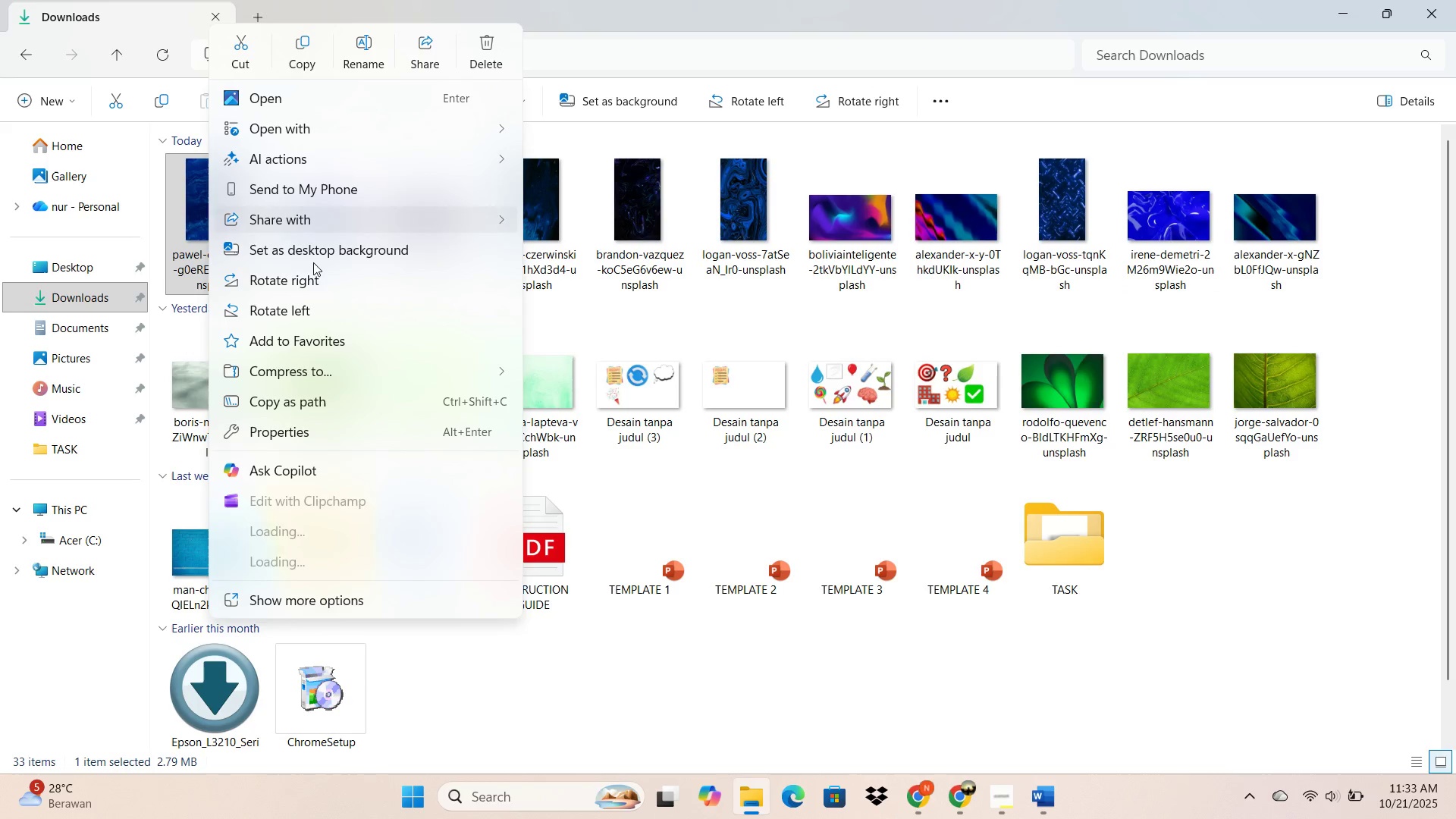 
left_click([319, 249])
 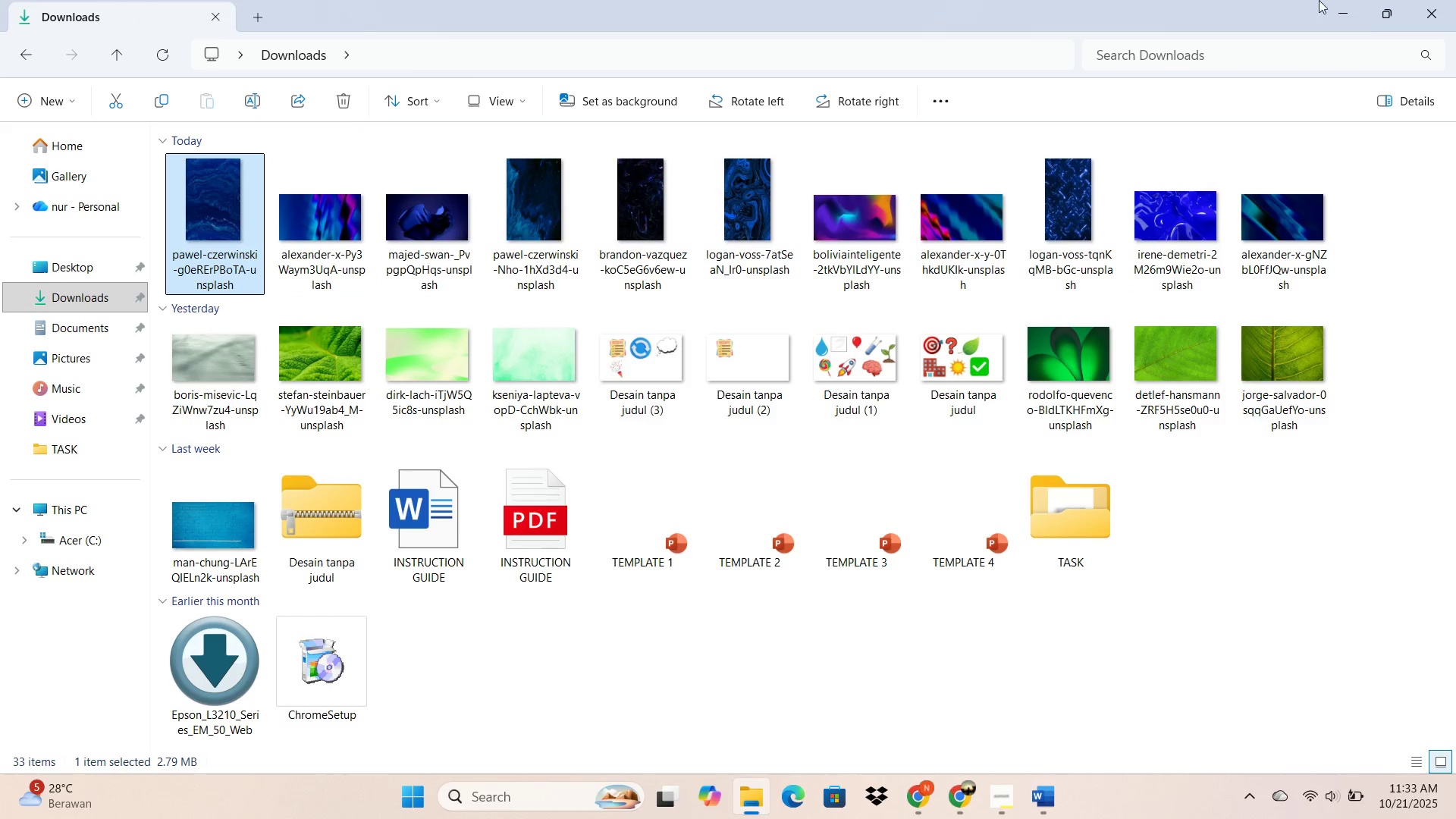 
left_click([1338, 0])
 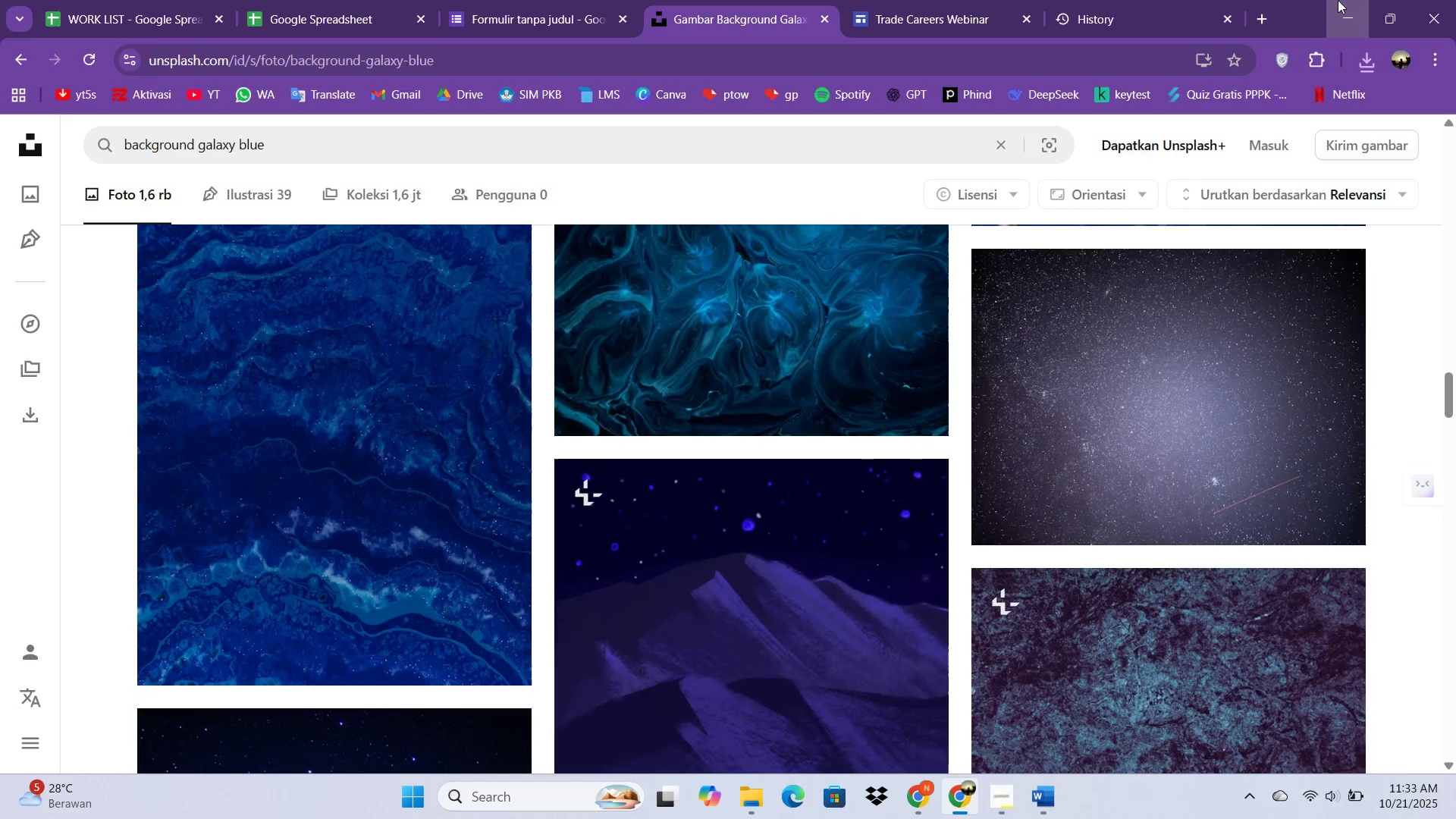 
double_click([1338, 0])
 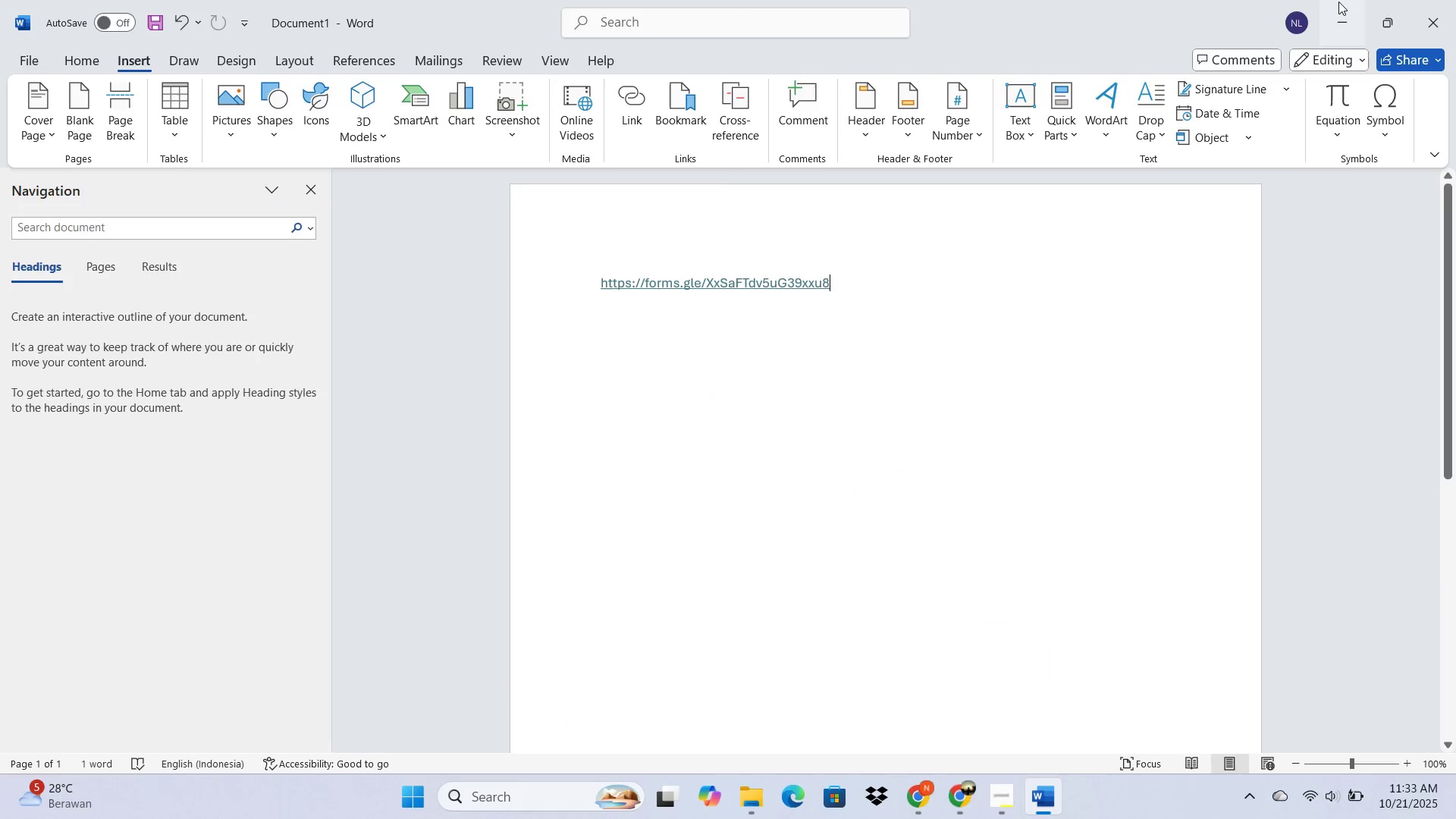 
triple_click([1338, 2])
 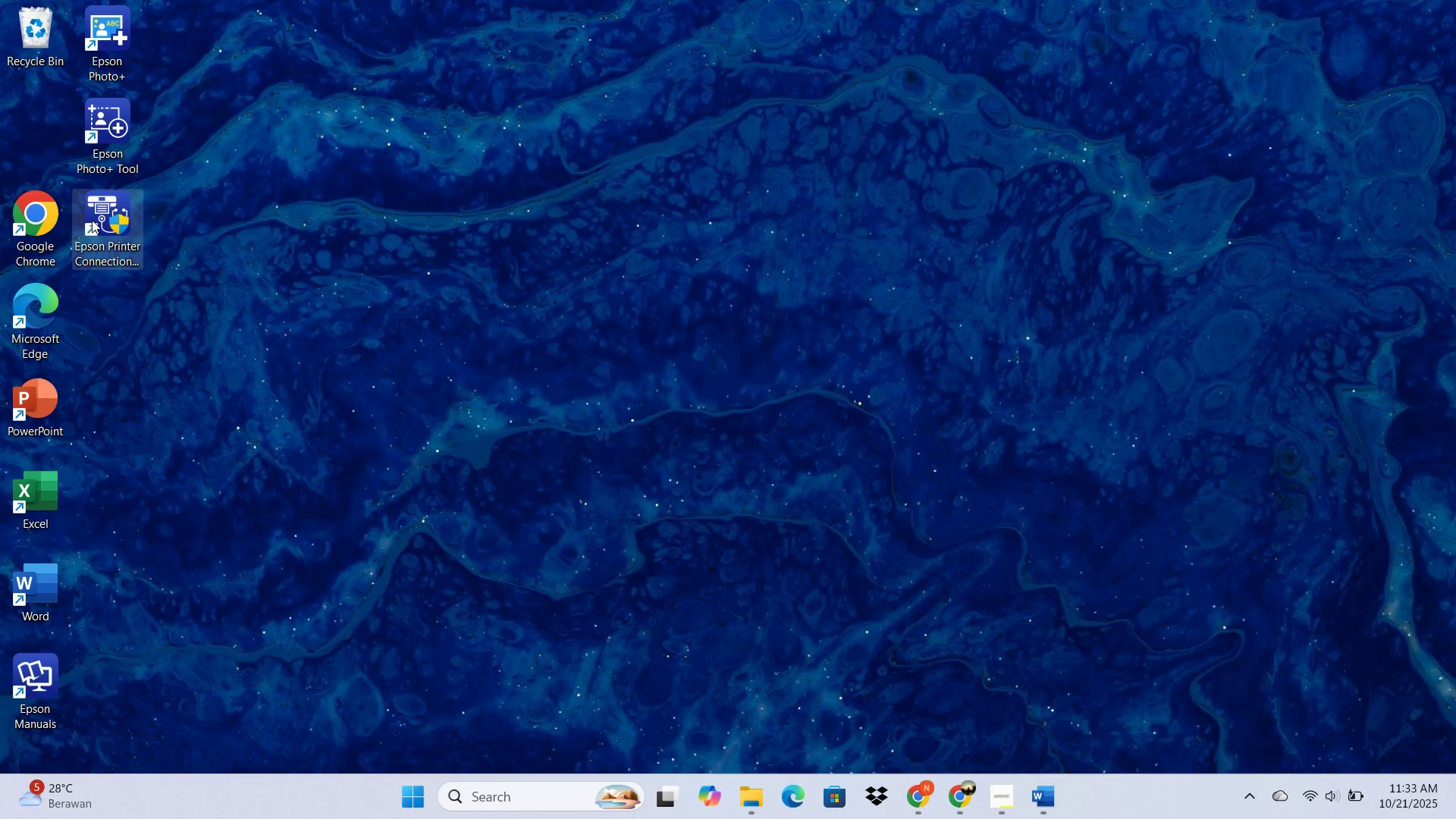 
left_click_drag(start_coordinate=[89, 230], to_coordinate=[29, 136])
 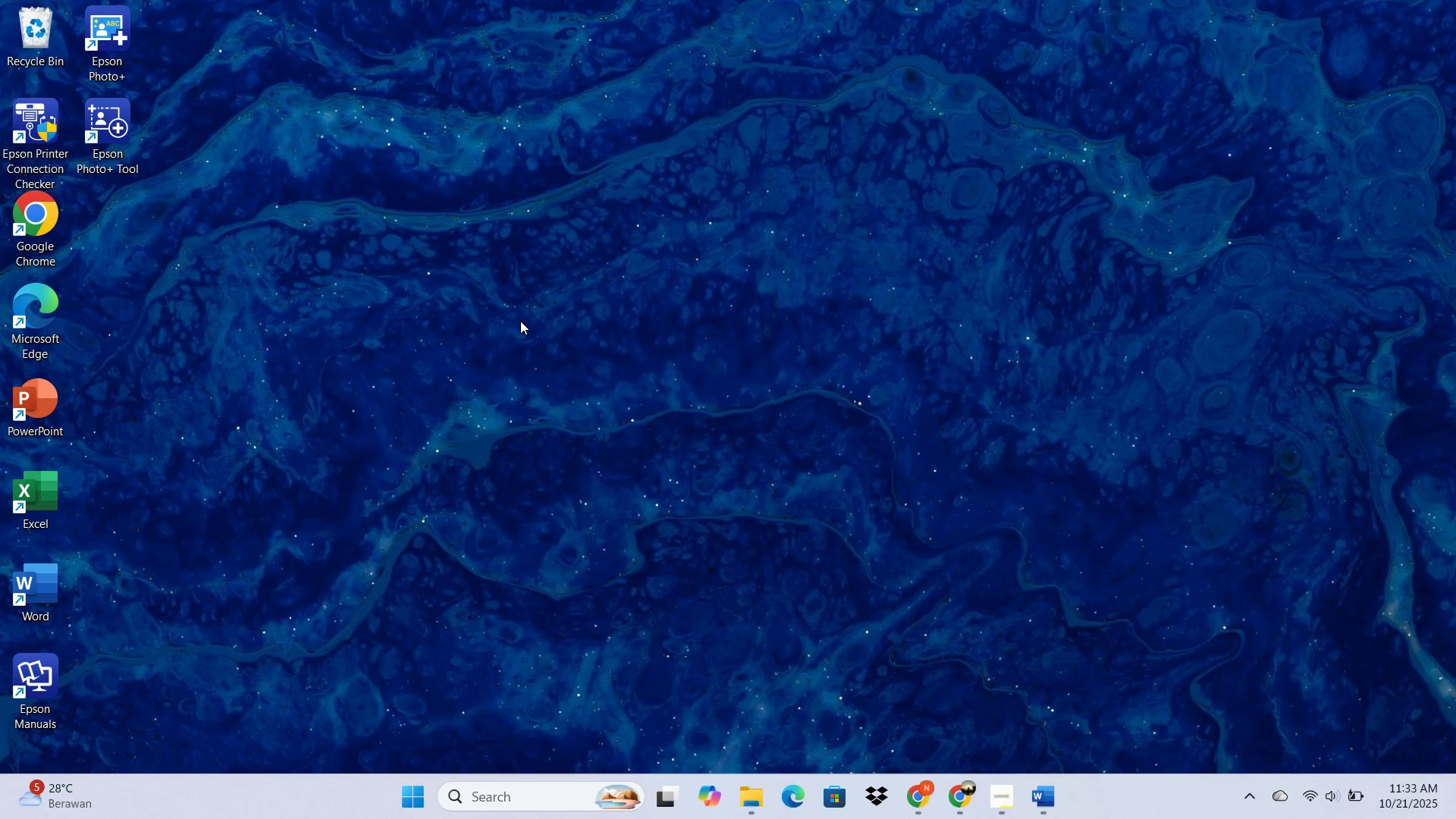 
left_click([520, 321])
 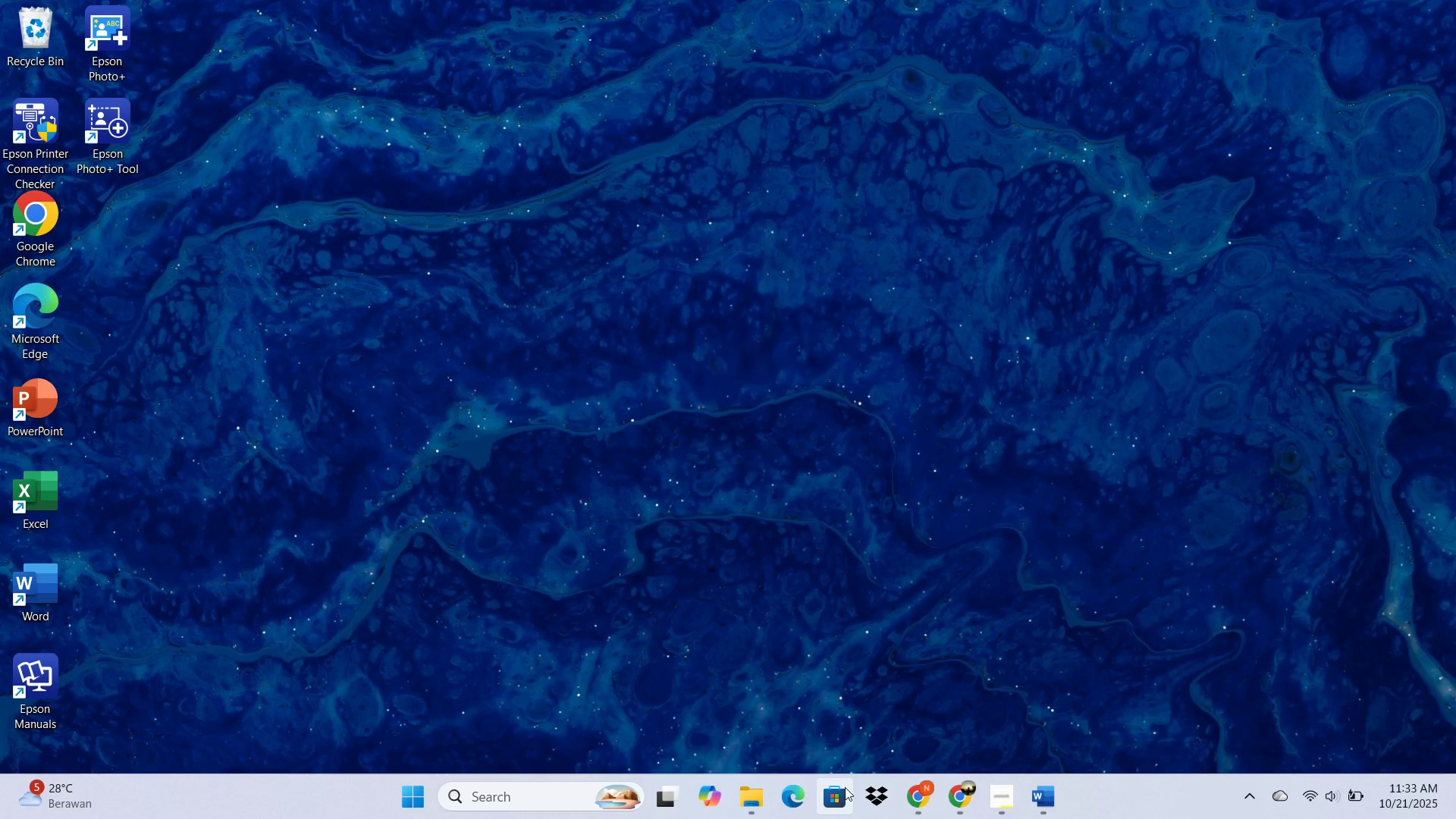 
left_click([924, 798])
 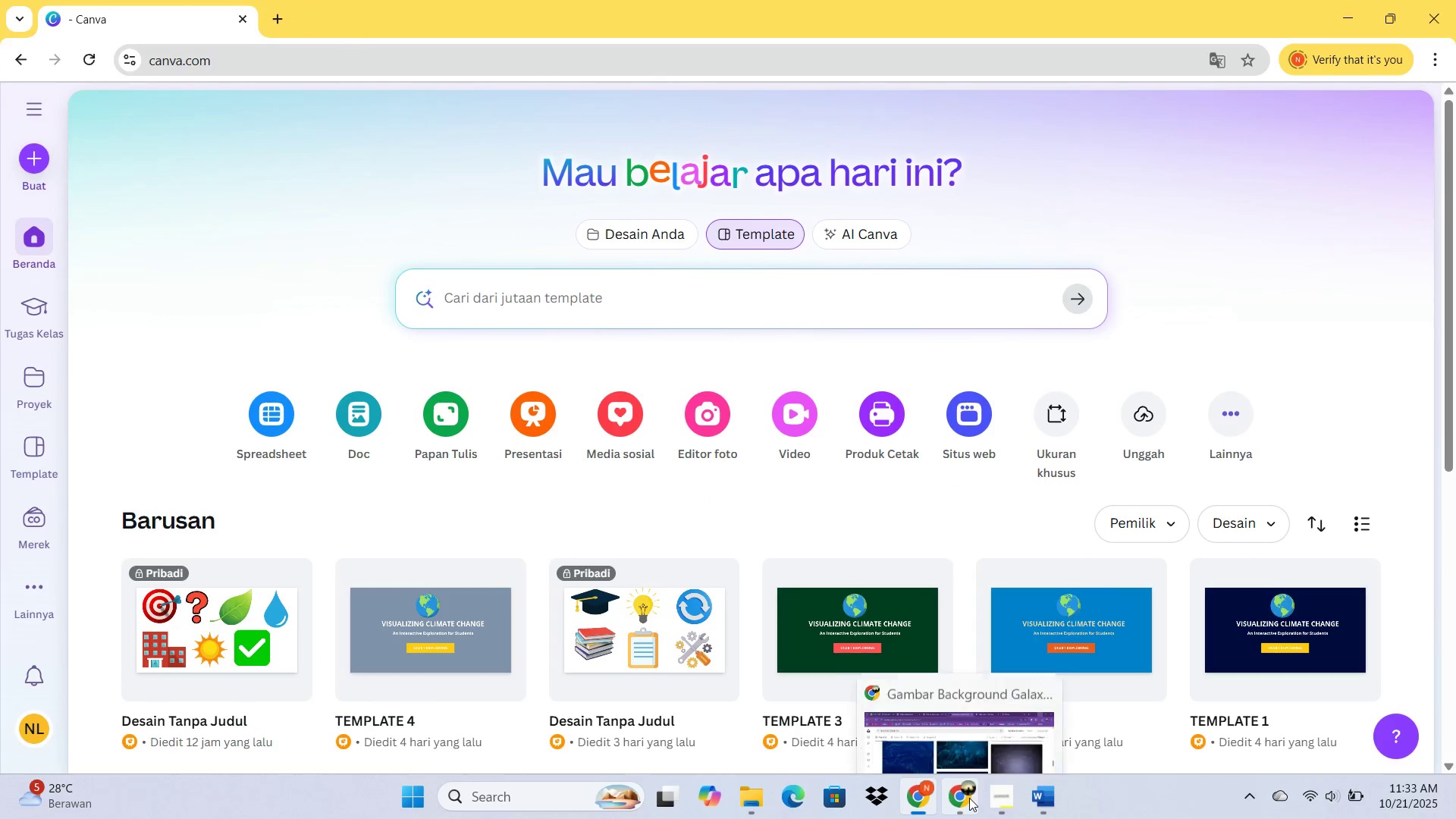 
double_click([969, 798])
 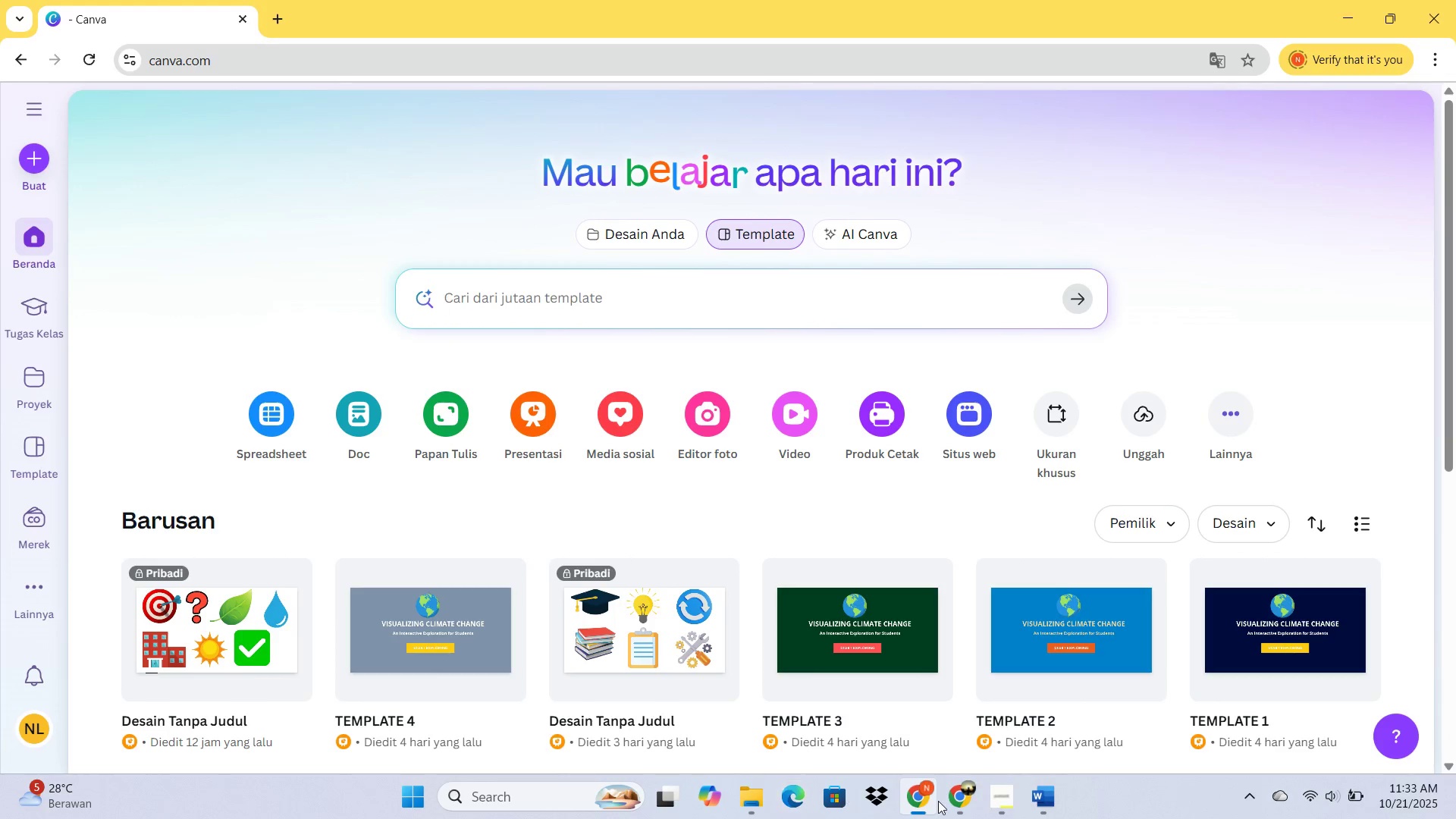 
left_click([956, 795])
 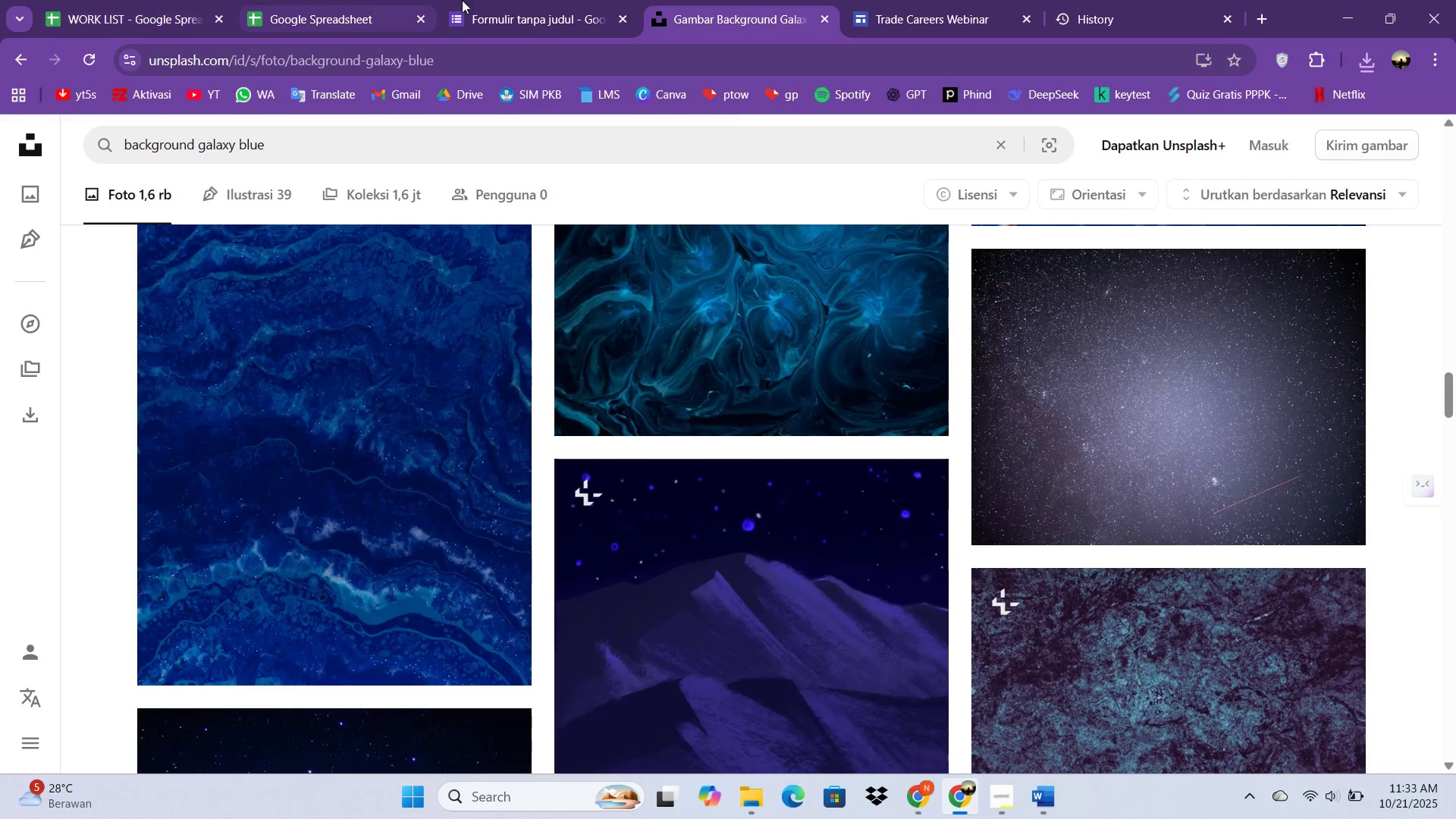 
left_click([527, 0])
 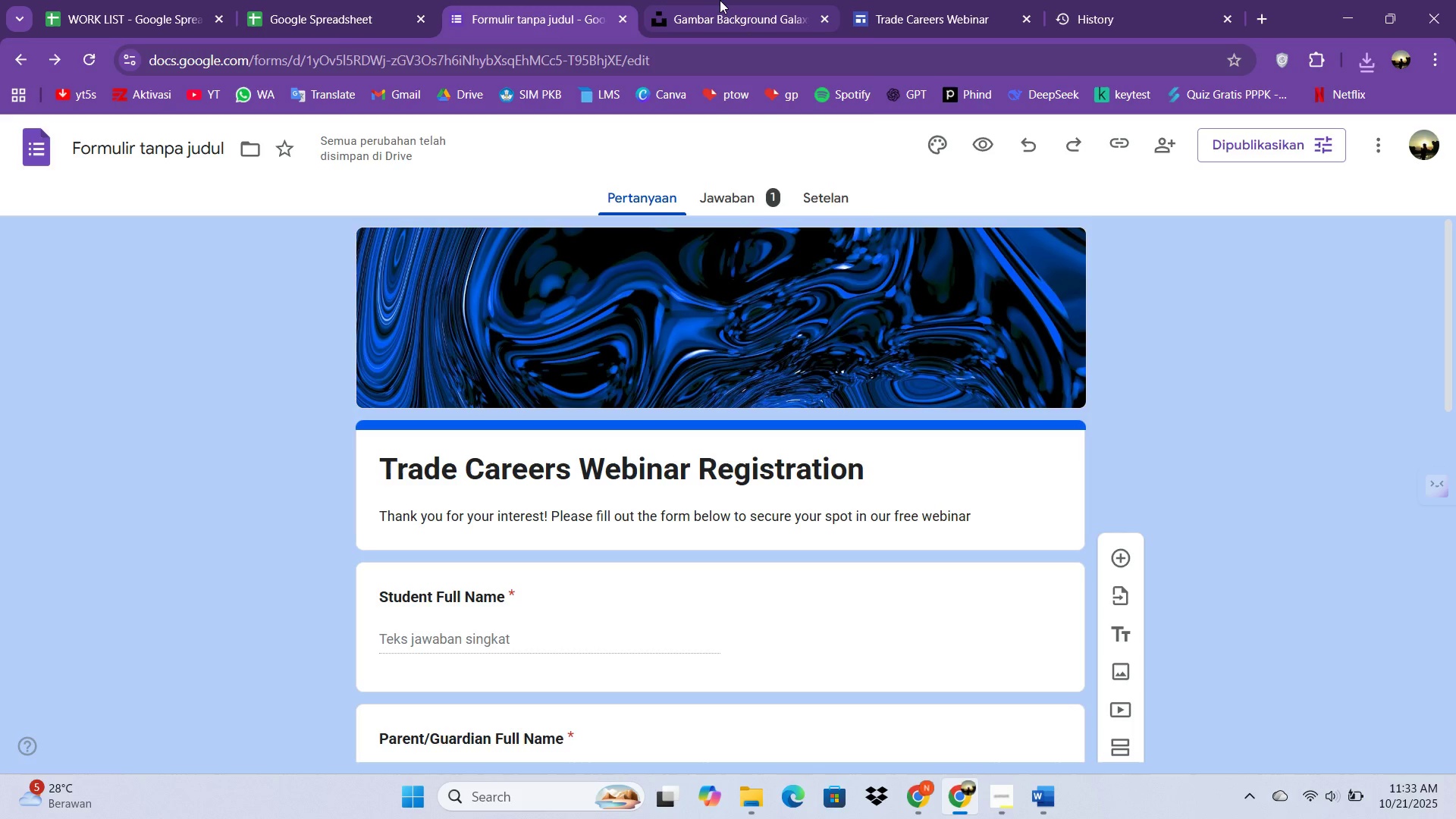 
left_click([720, 0])
 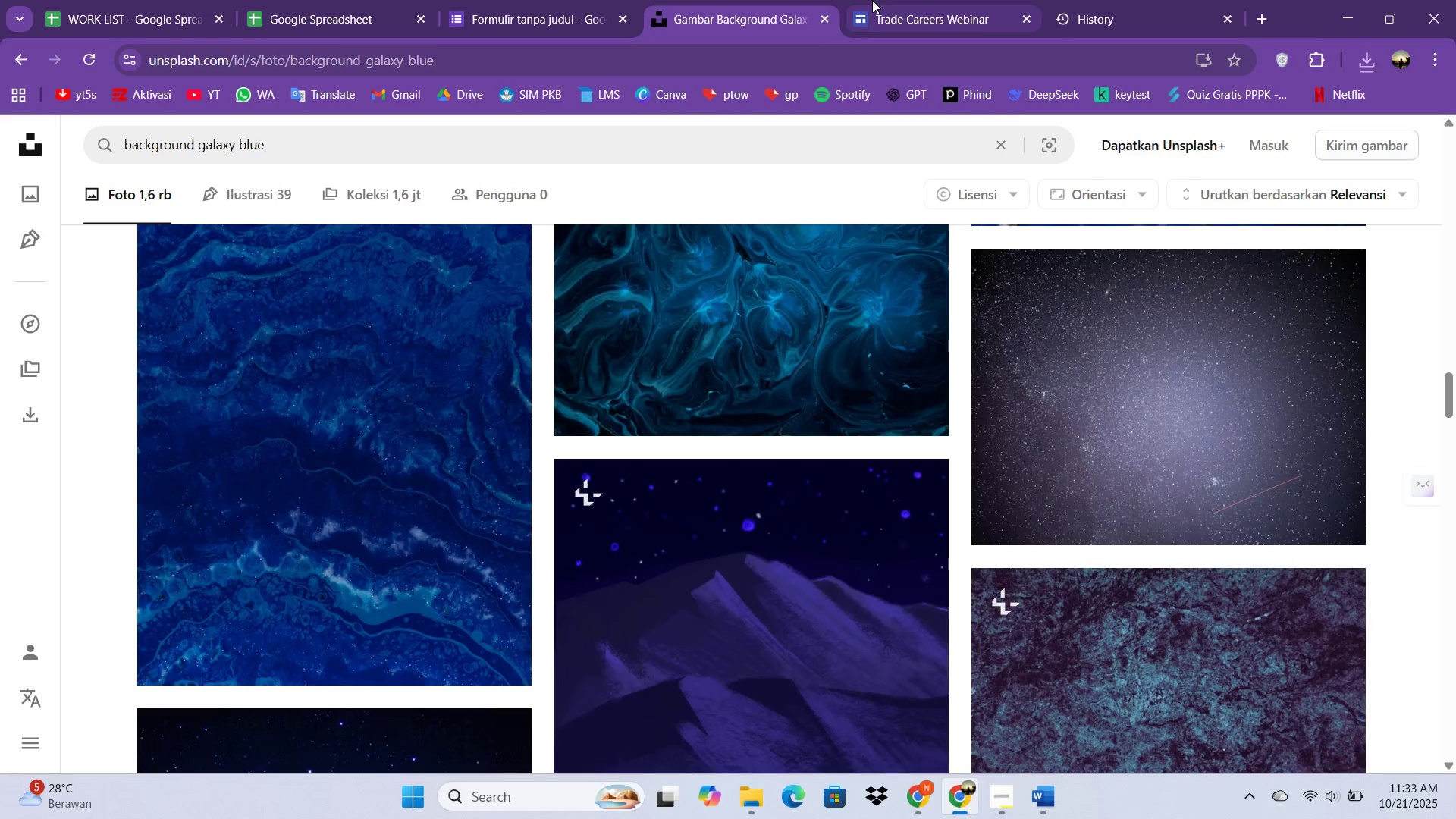 
left_click([872, 0])
 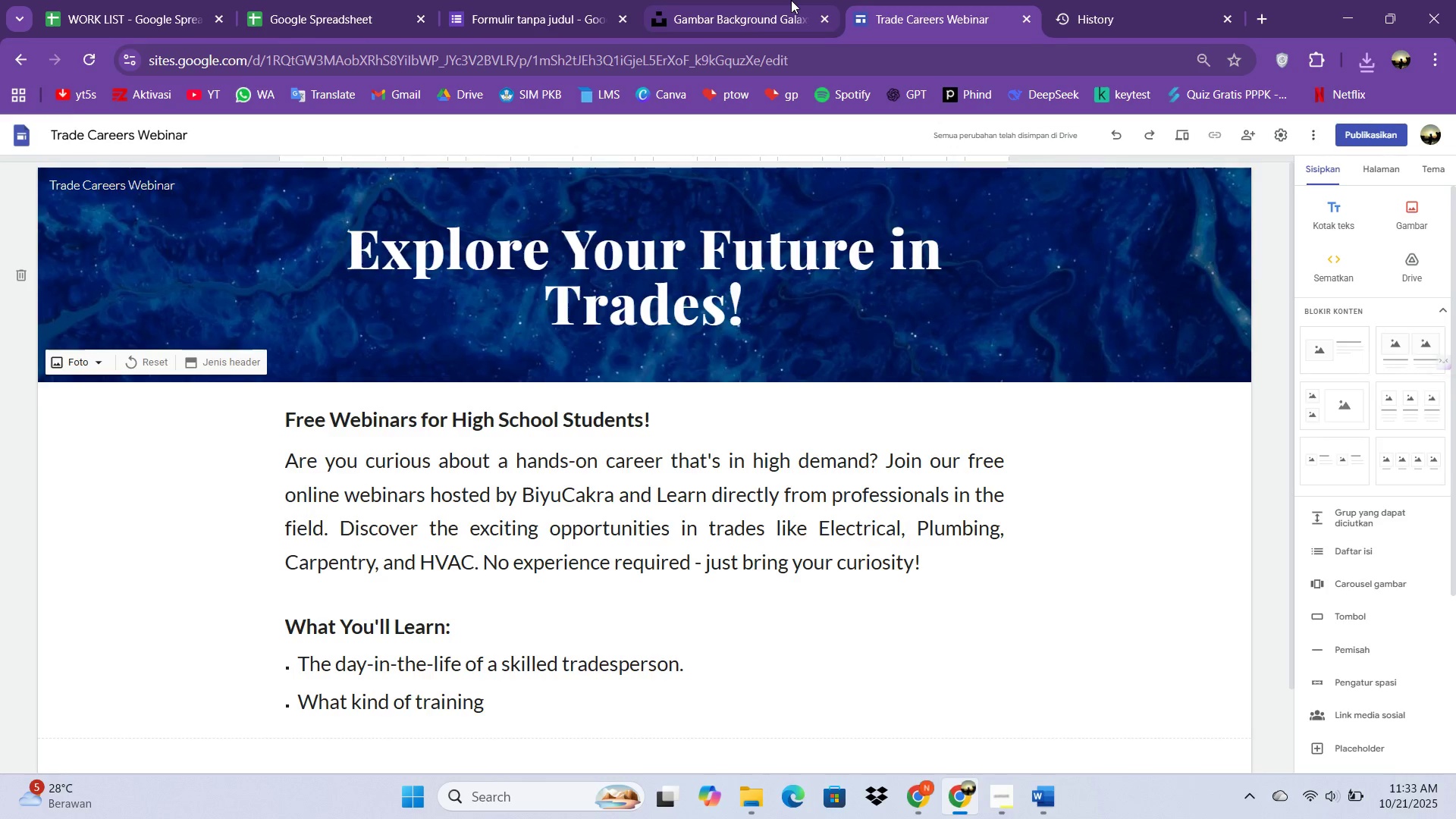 
double_click([791, 0])
 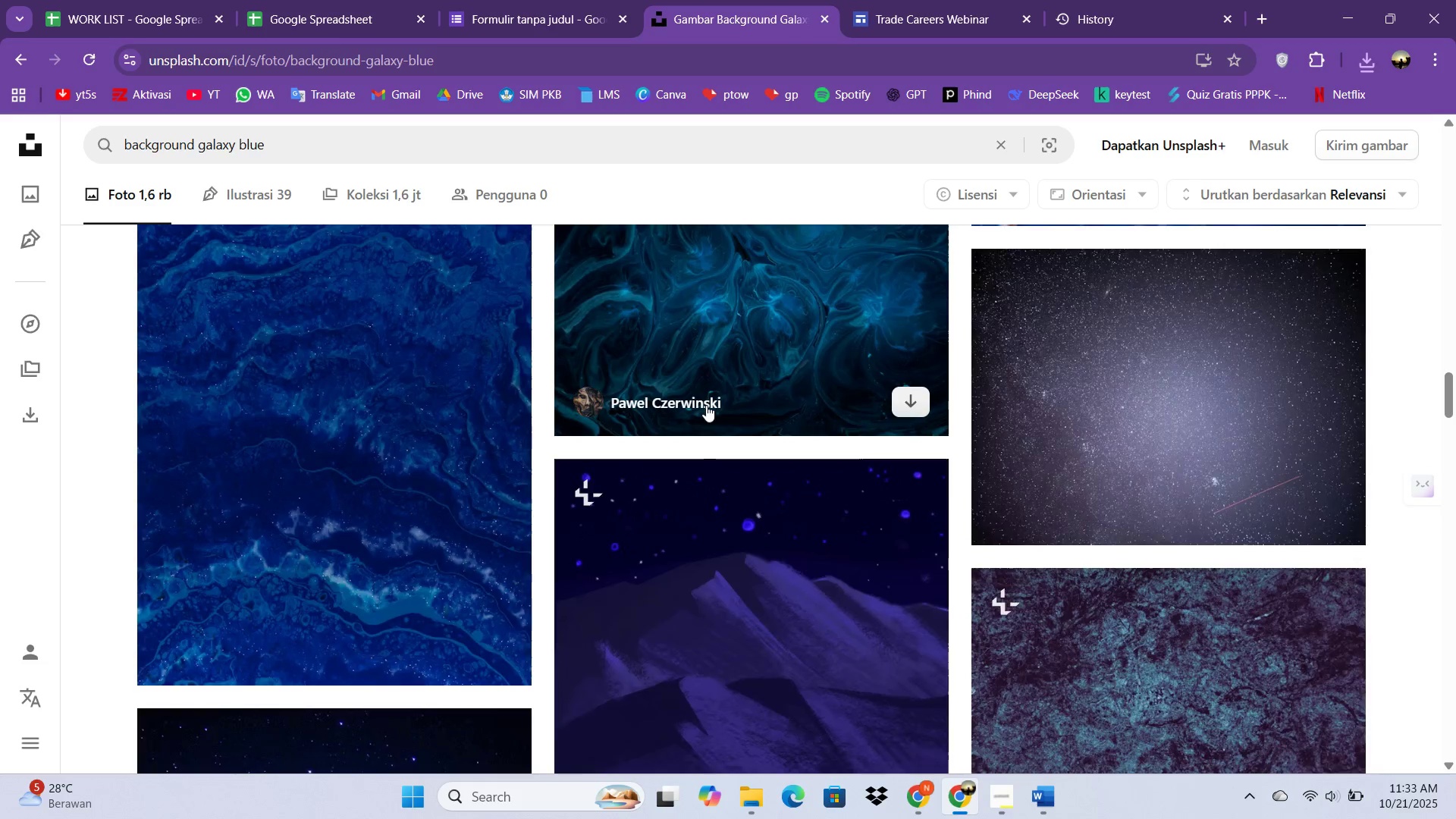 
scroll: coordinate [736, 431], scroll_direction: up, amount: 2.0
 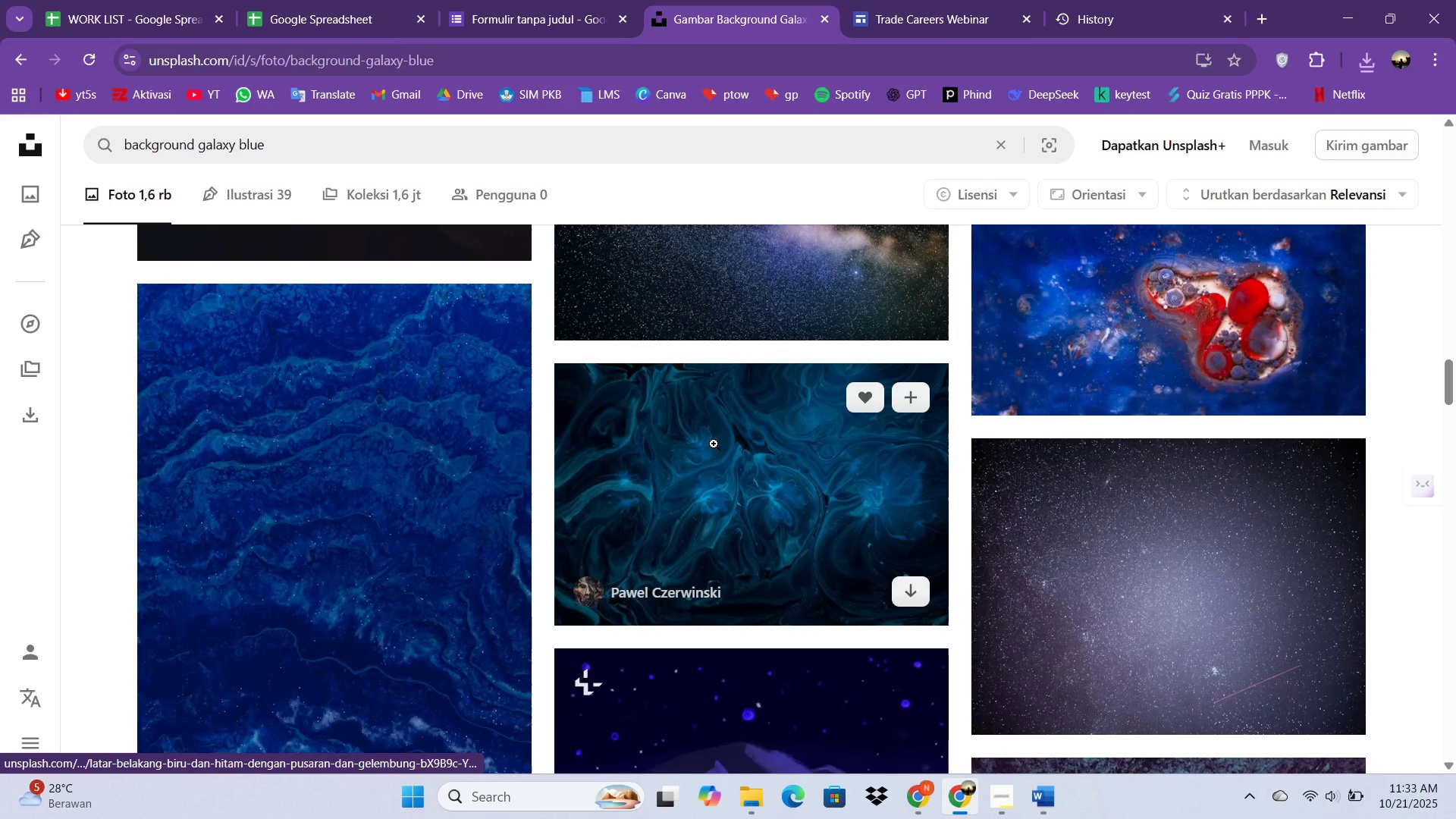 
left_click([714, 444])
 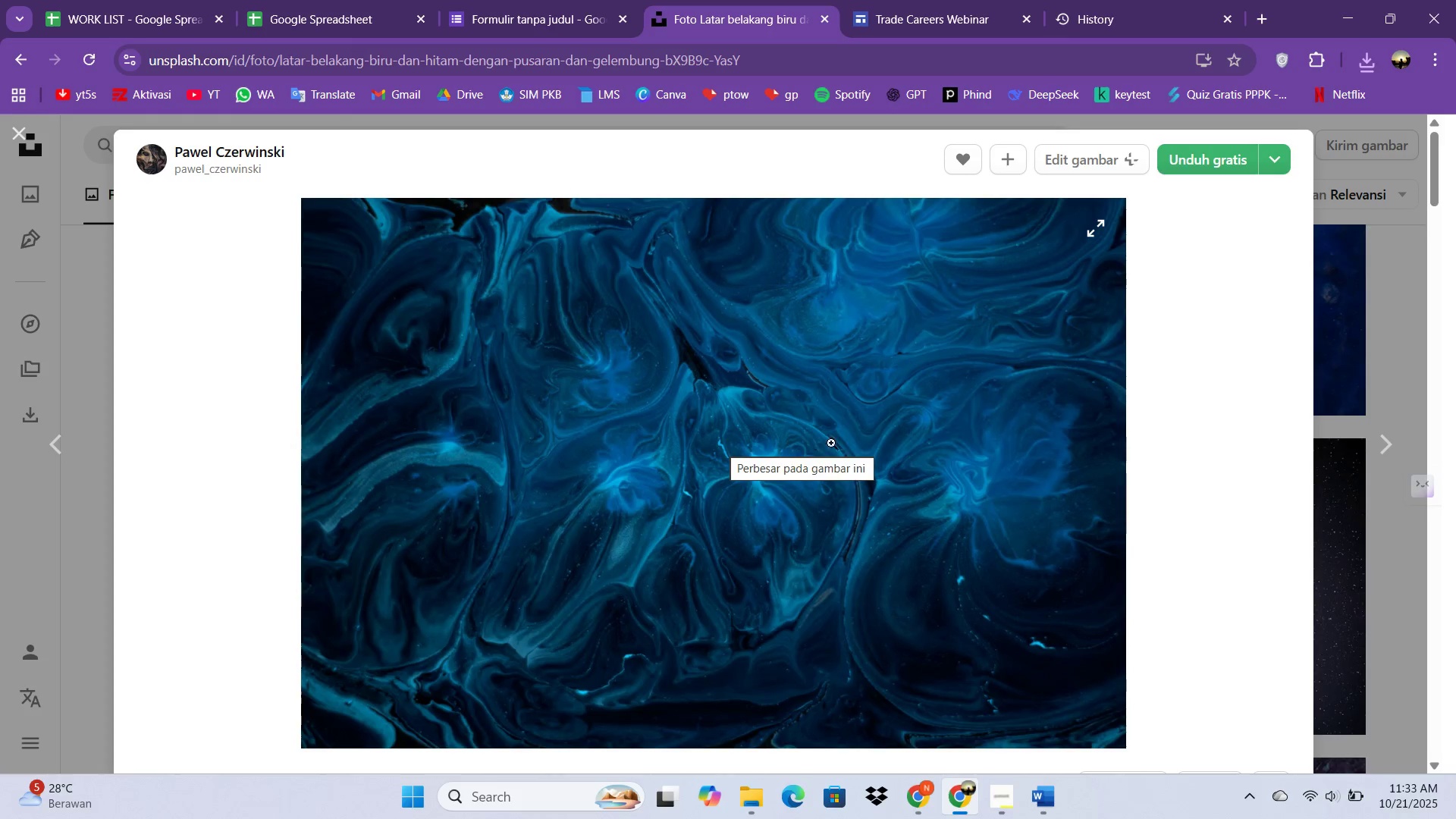 
scroll: coordinate [500, 342], scroll_direction: down, amount: 25.0
 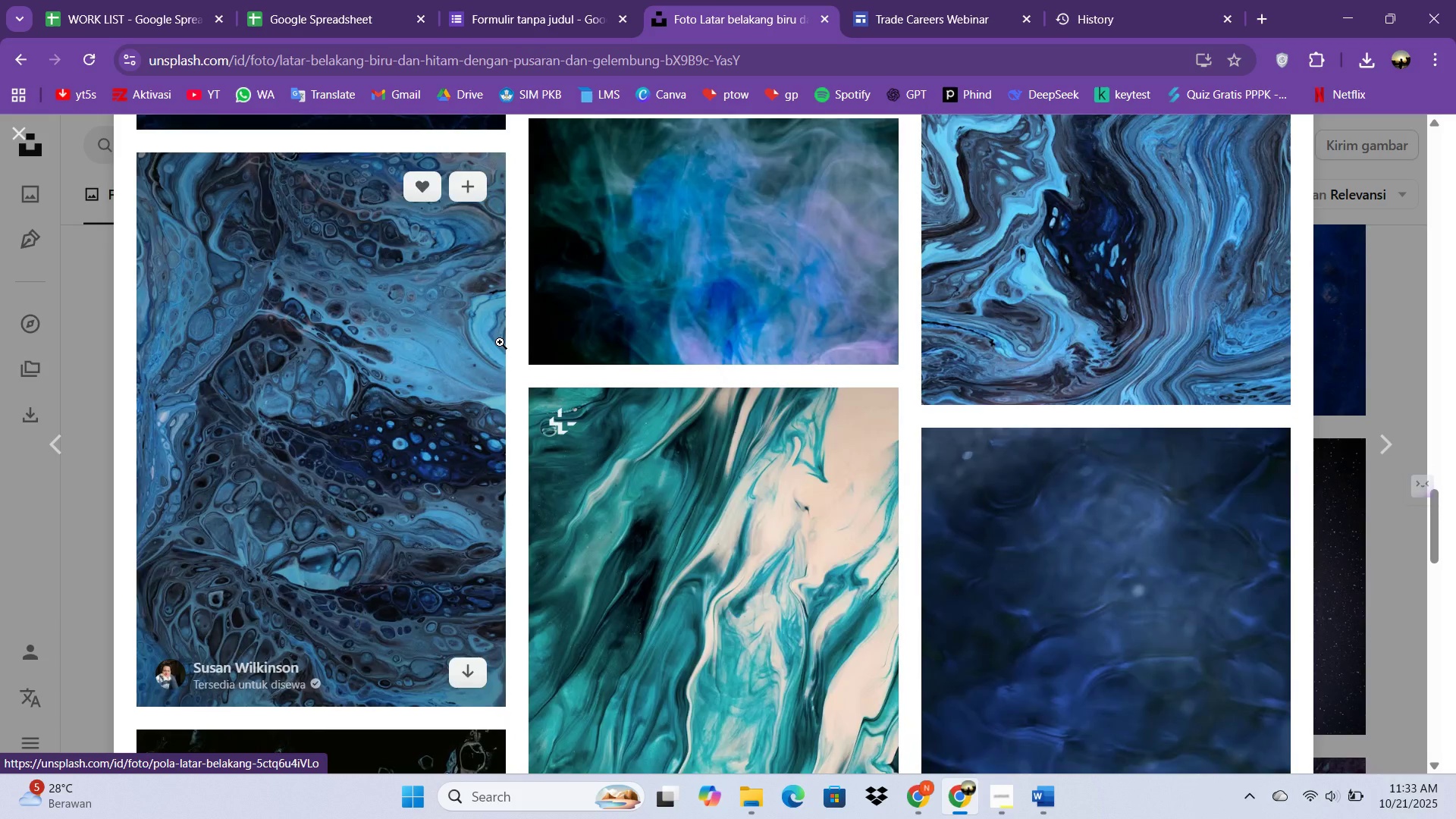 
scroll: coordinate [466, 346], scroll_direction: up, amount: 4.0
 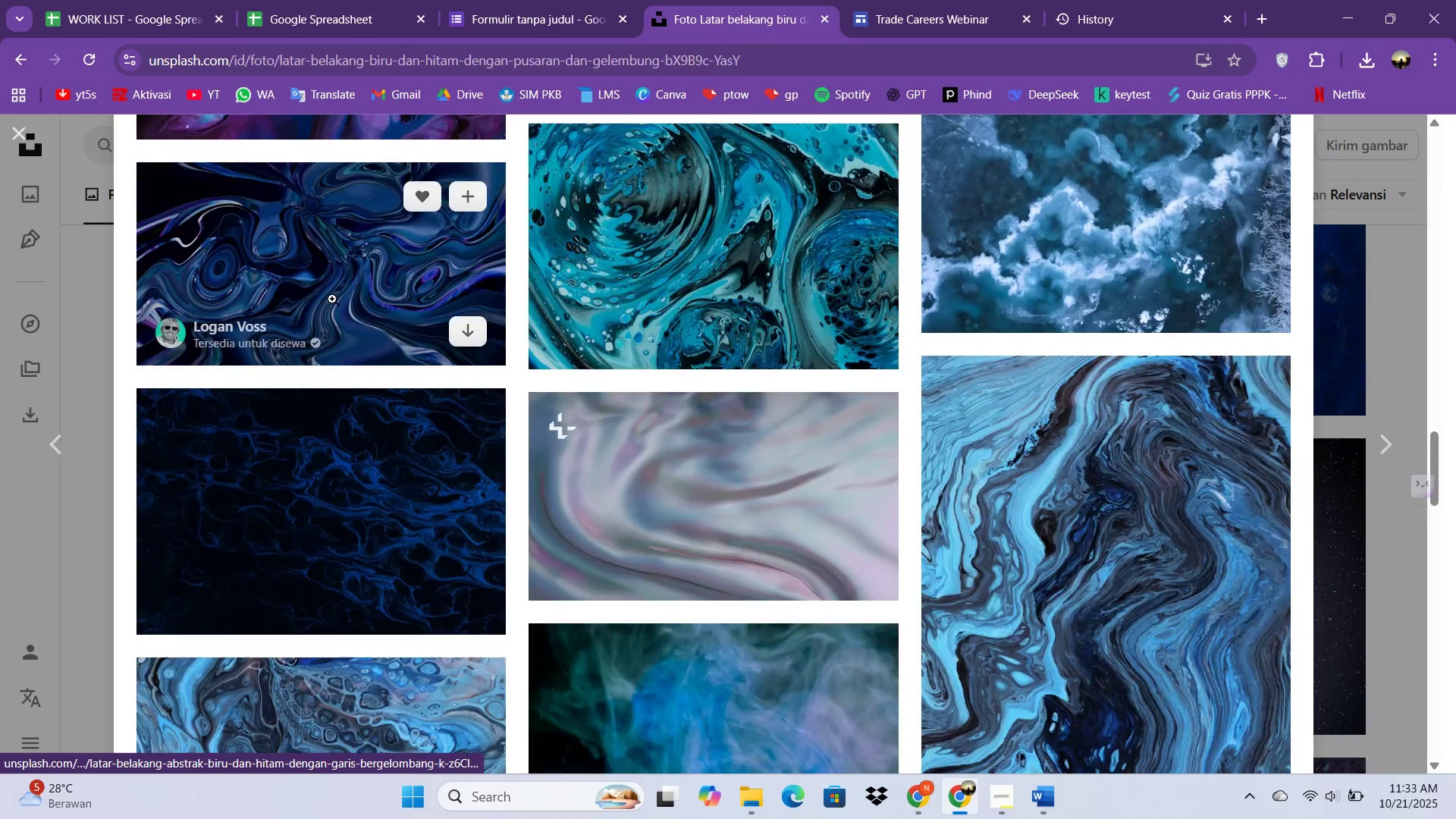 
left_click([332, 299])
 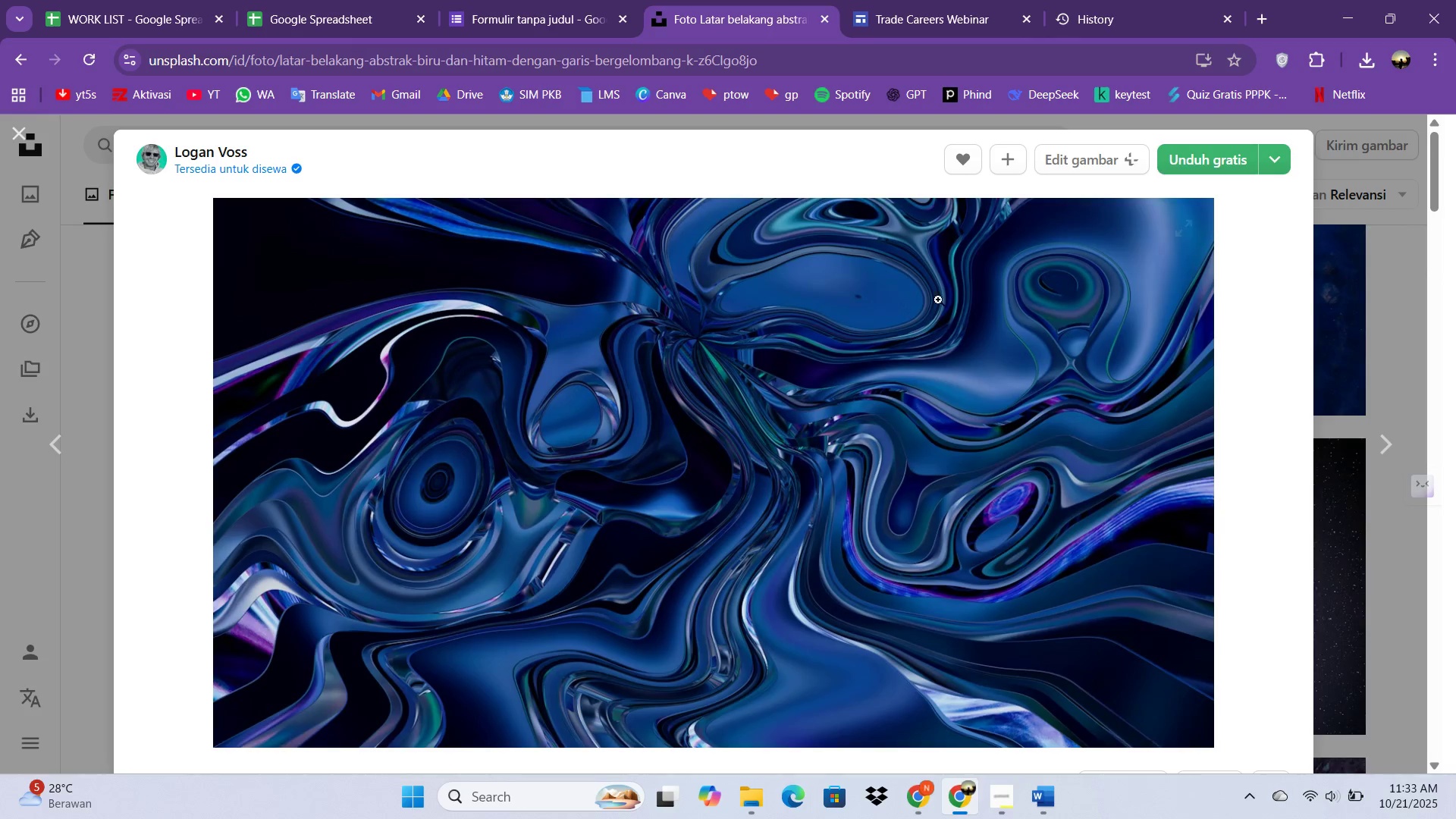 
scroll: coordinate [910, 322], scroll_direction: down, amount: 8.0
 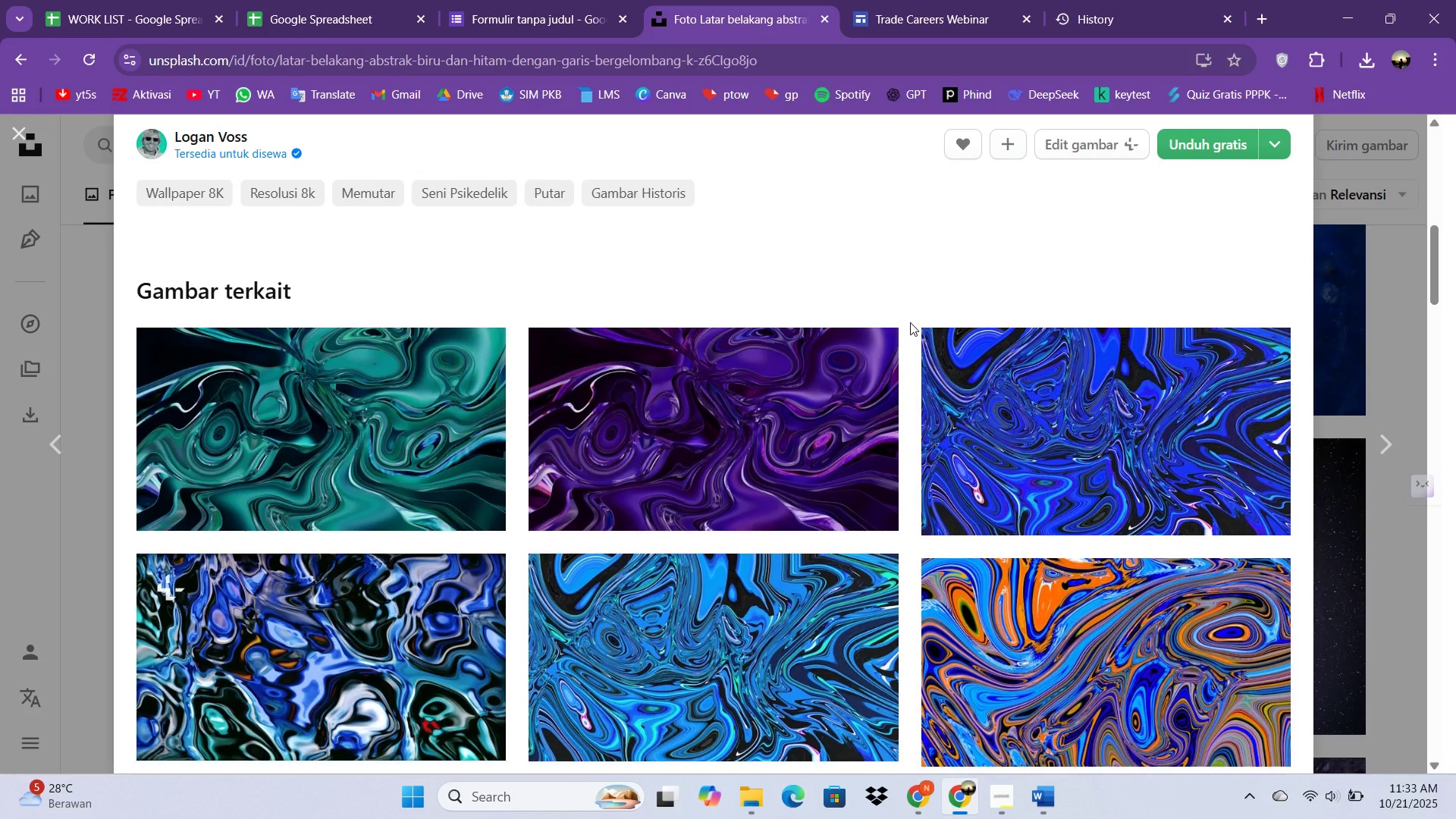 
scroll: coordinate [910, 323], scroll_direction: none, amount: 0.0
 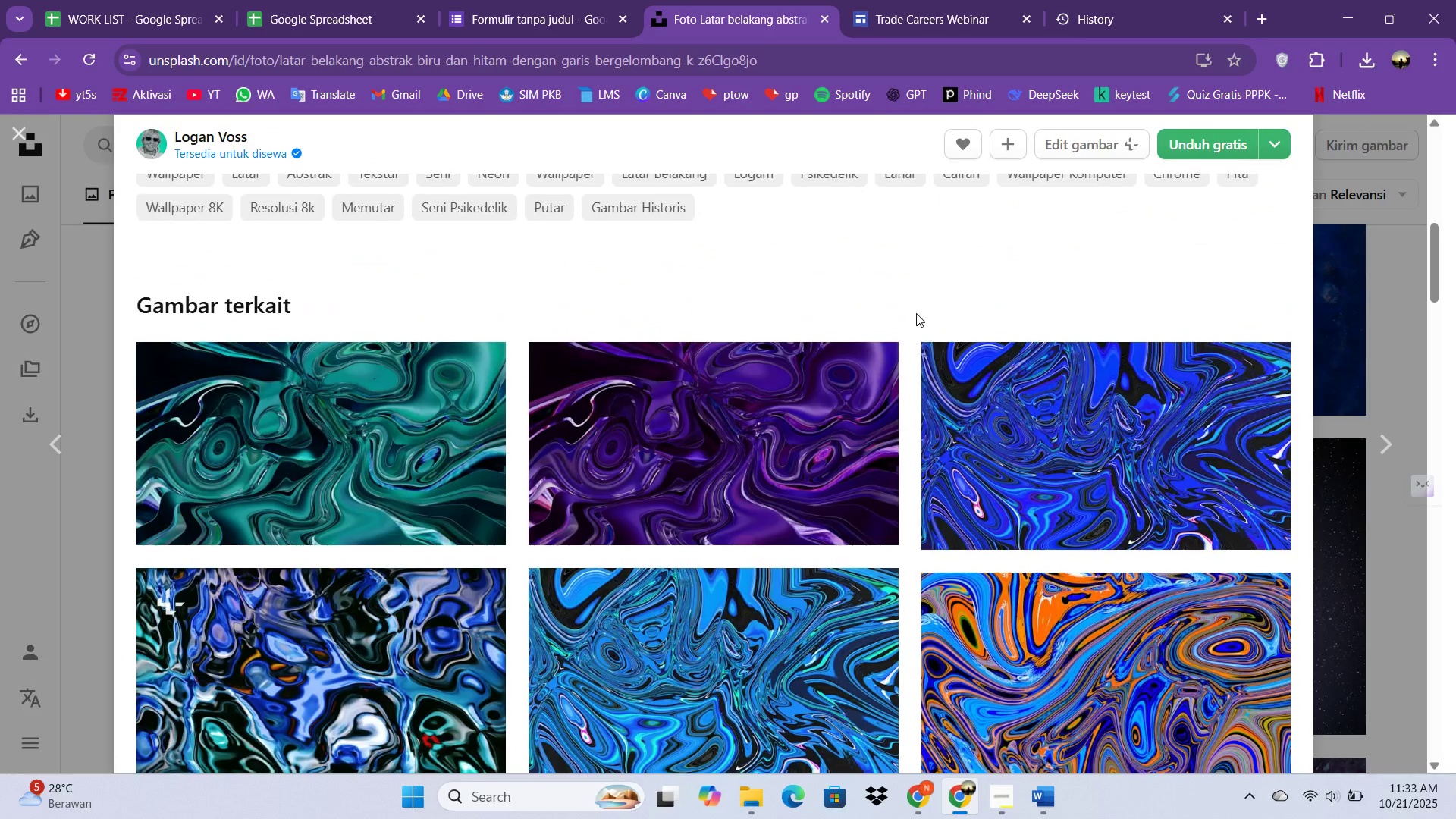 
scroll: coordinate [1024, 388], scroll_direction: up, amount: 6.0
 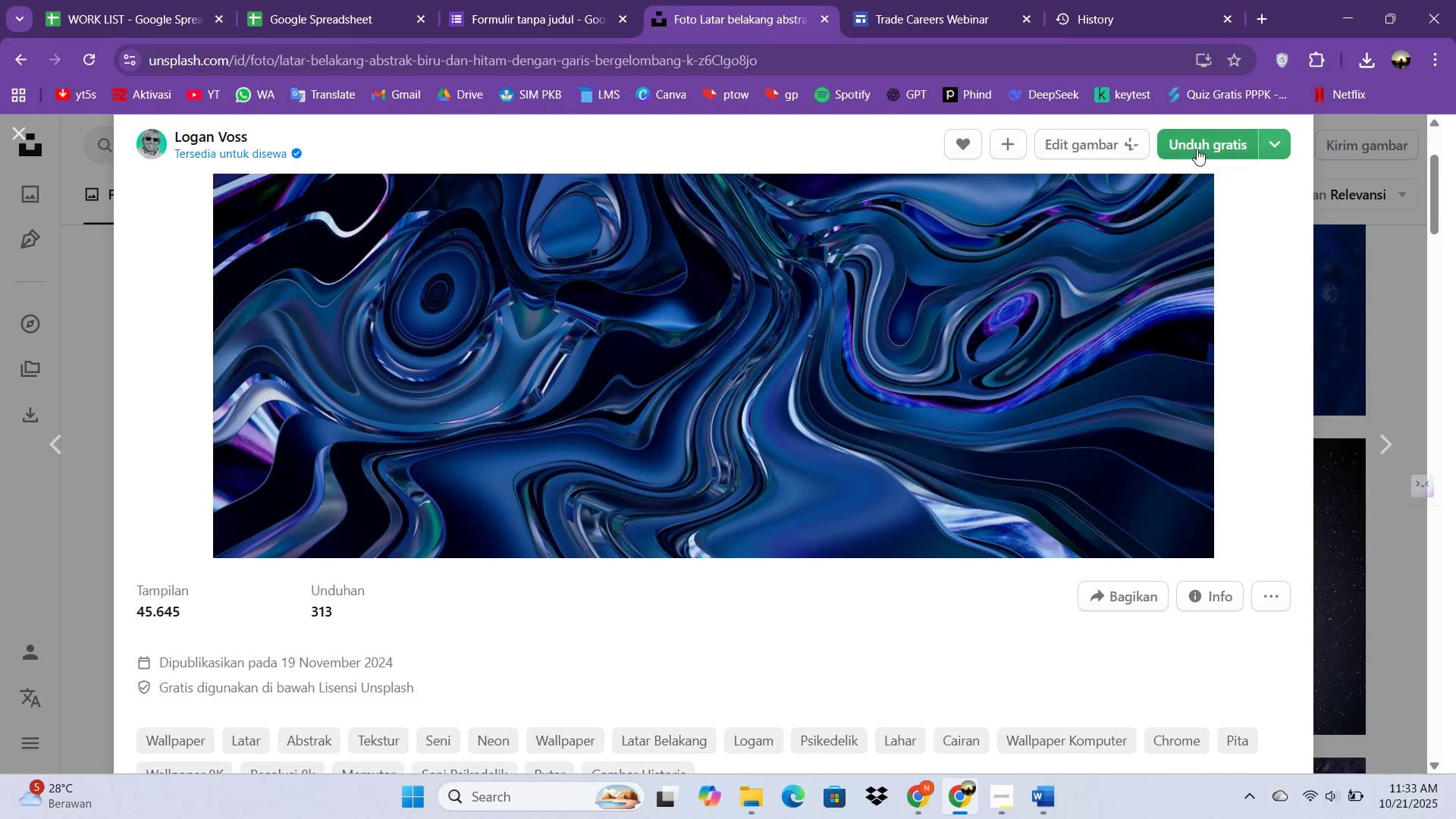 
left_click([1197, 149])
 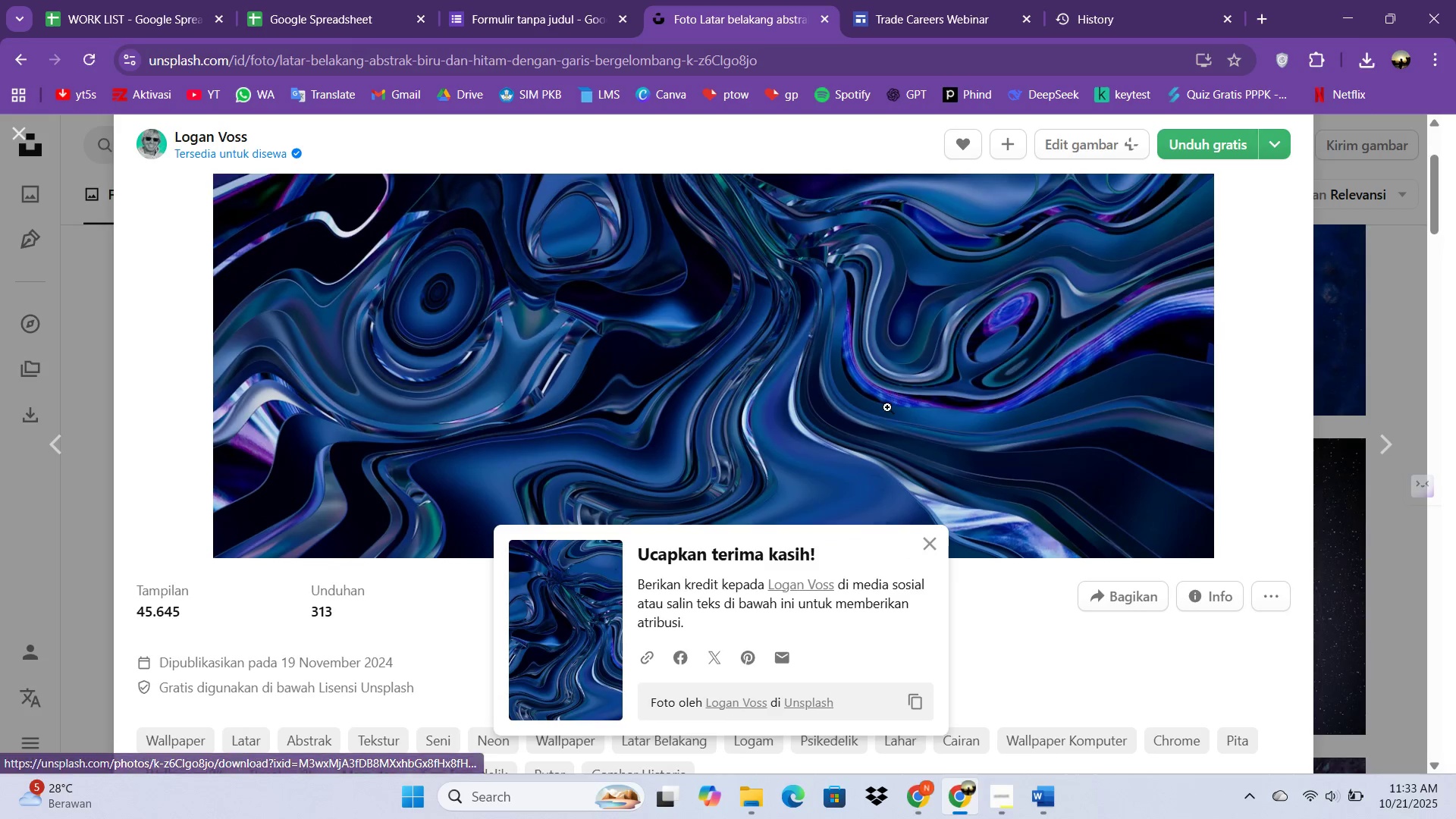 
scroll: coordinate [895, 405], scroll_direction: down, amount: 26.0
 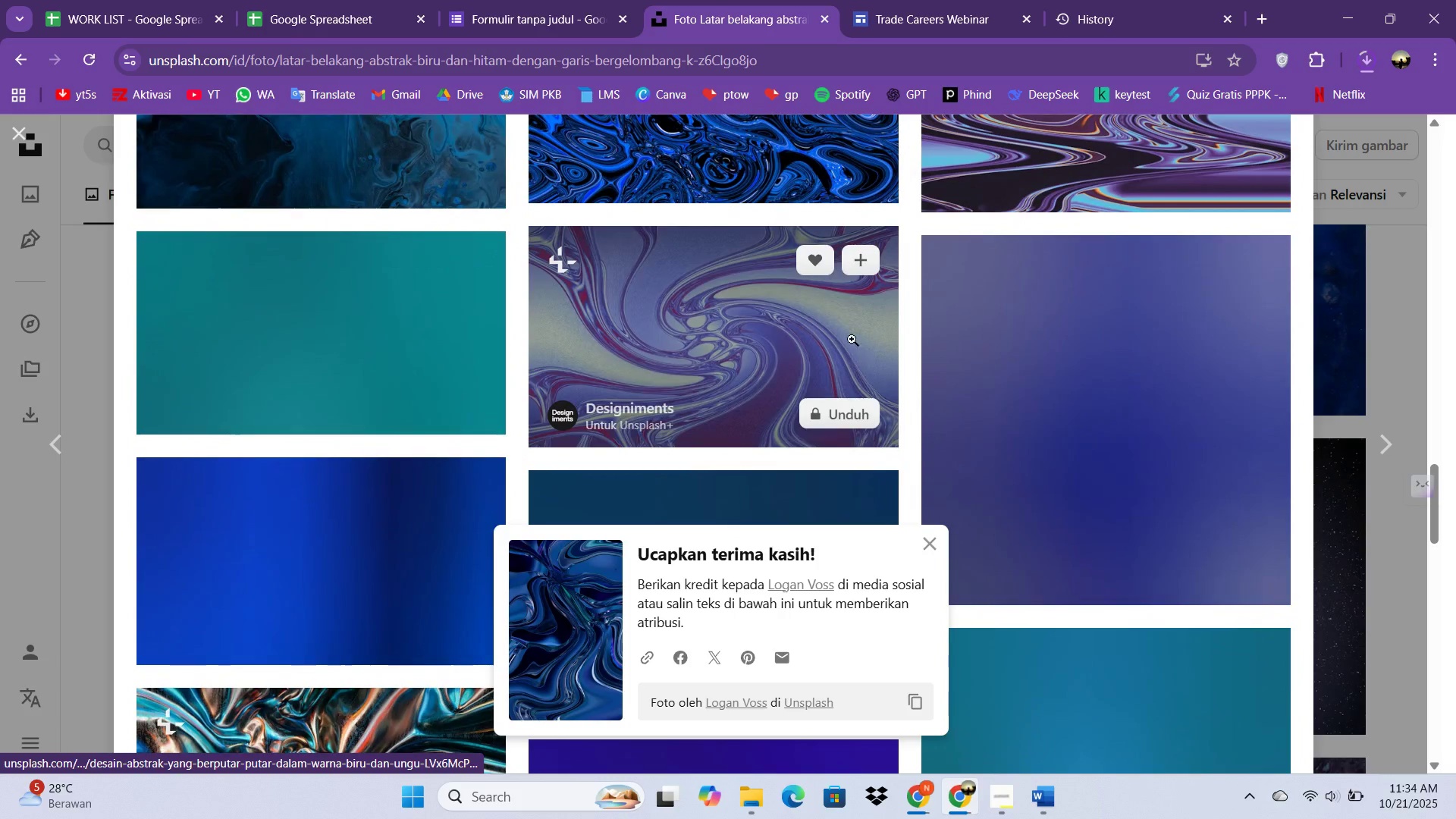 
scroll: coordinate [812, 248], scroll_direction: up, amount: 31.0
 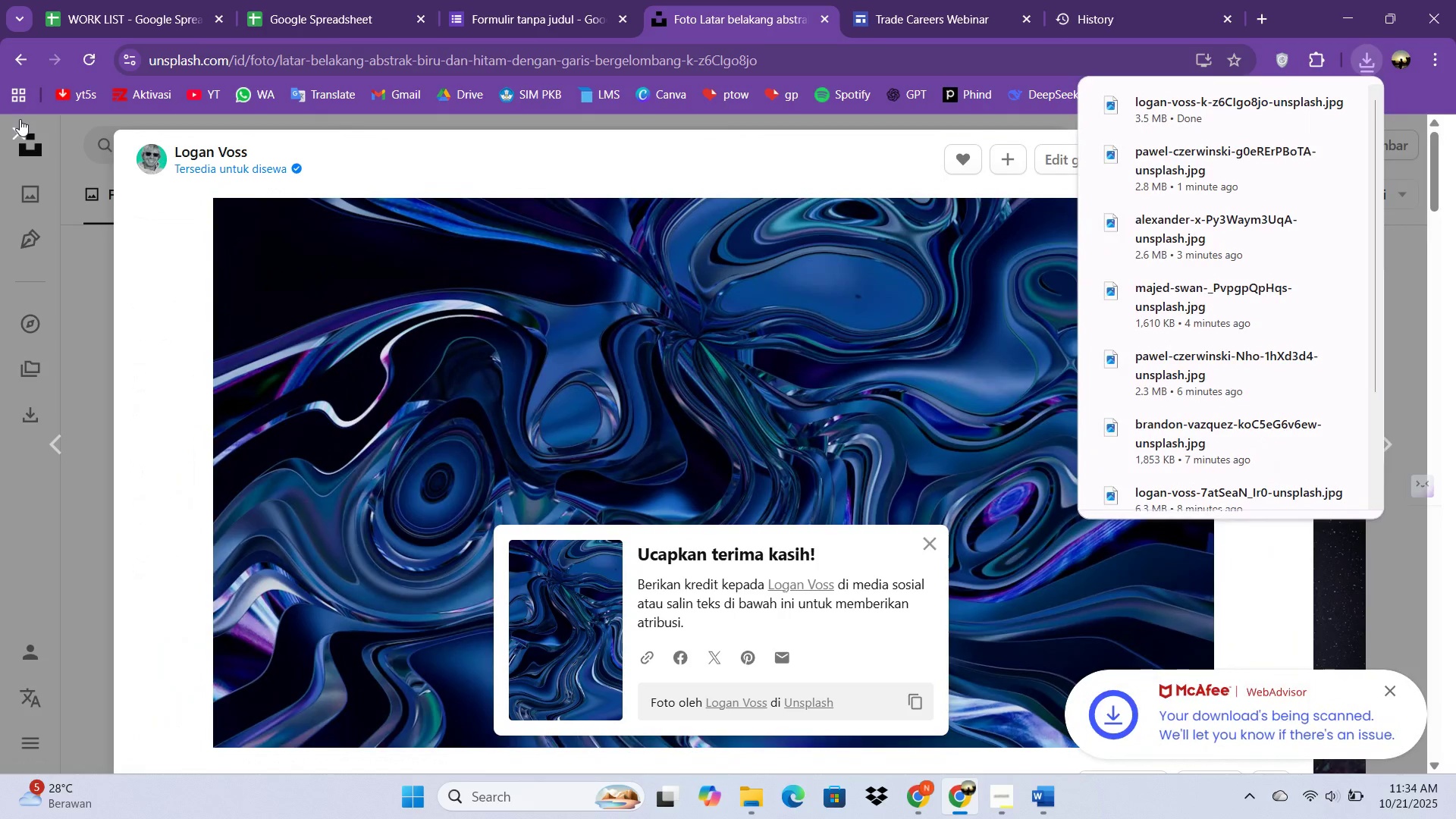 
left_click([20, 119])
 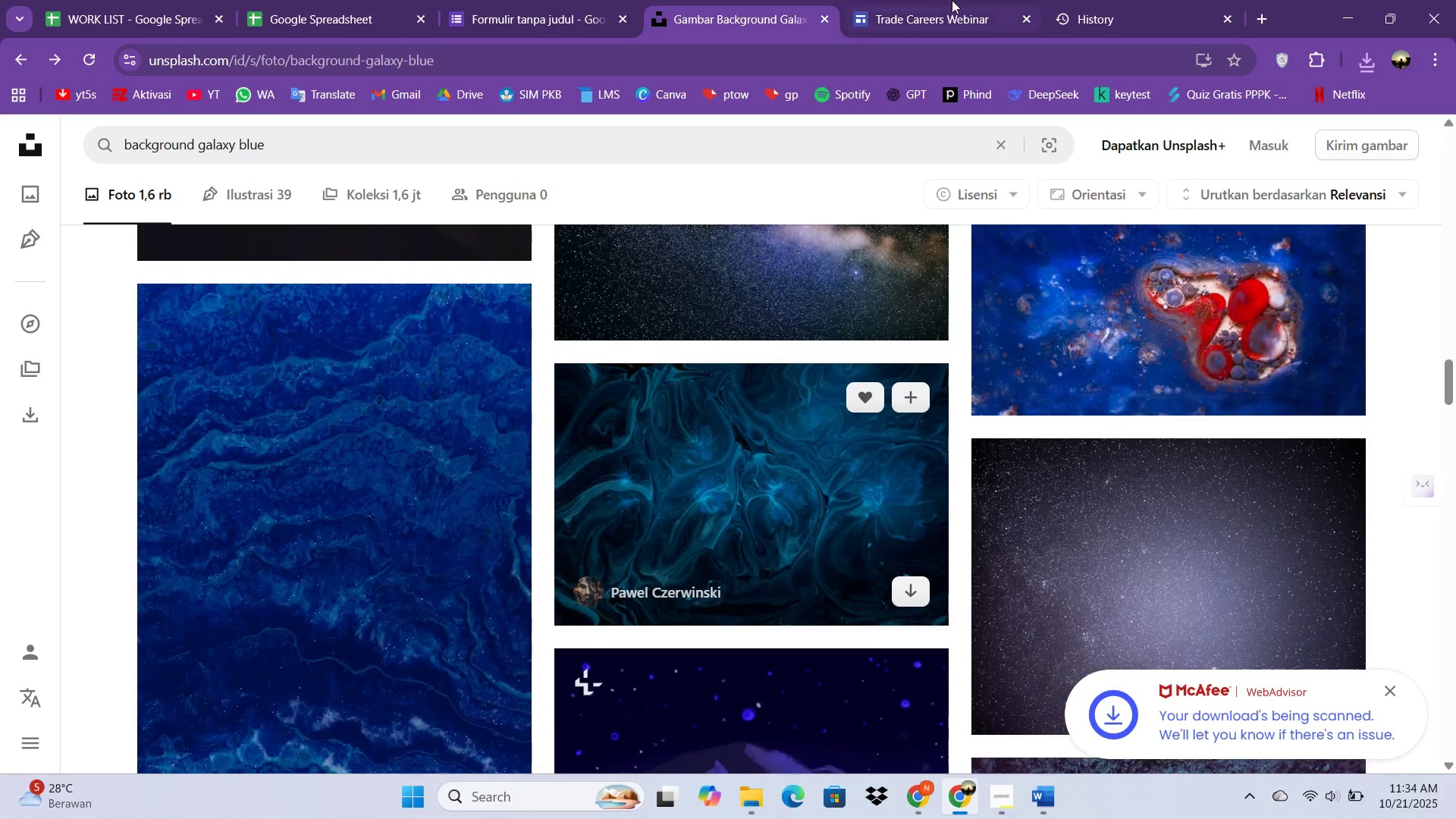 
left_click([952, 0])
 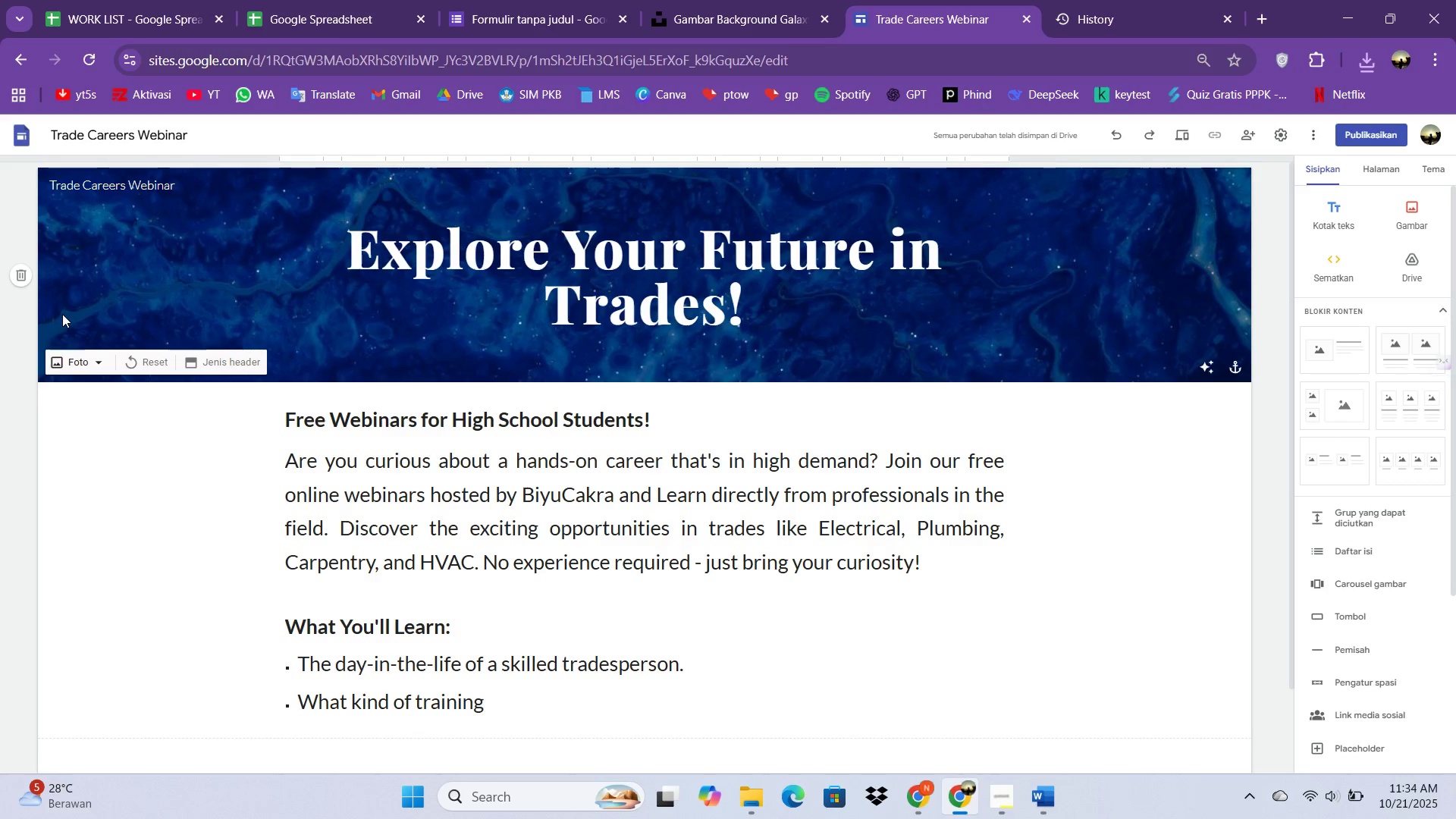 
left_click([69, 365])
 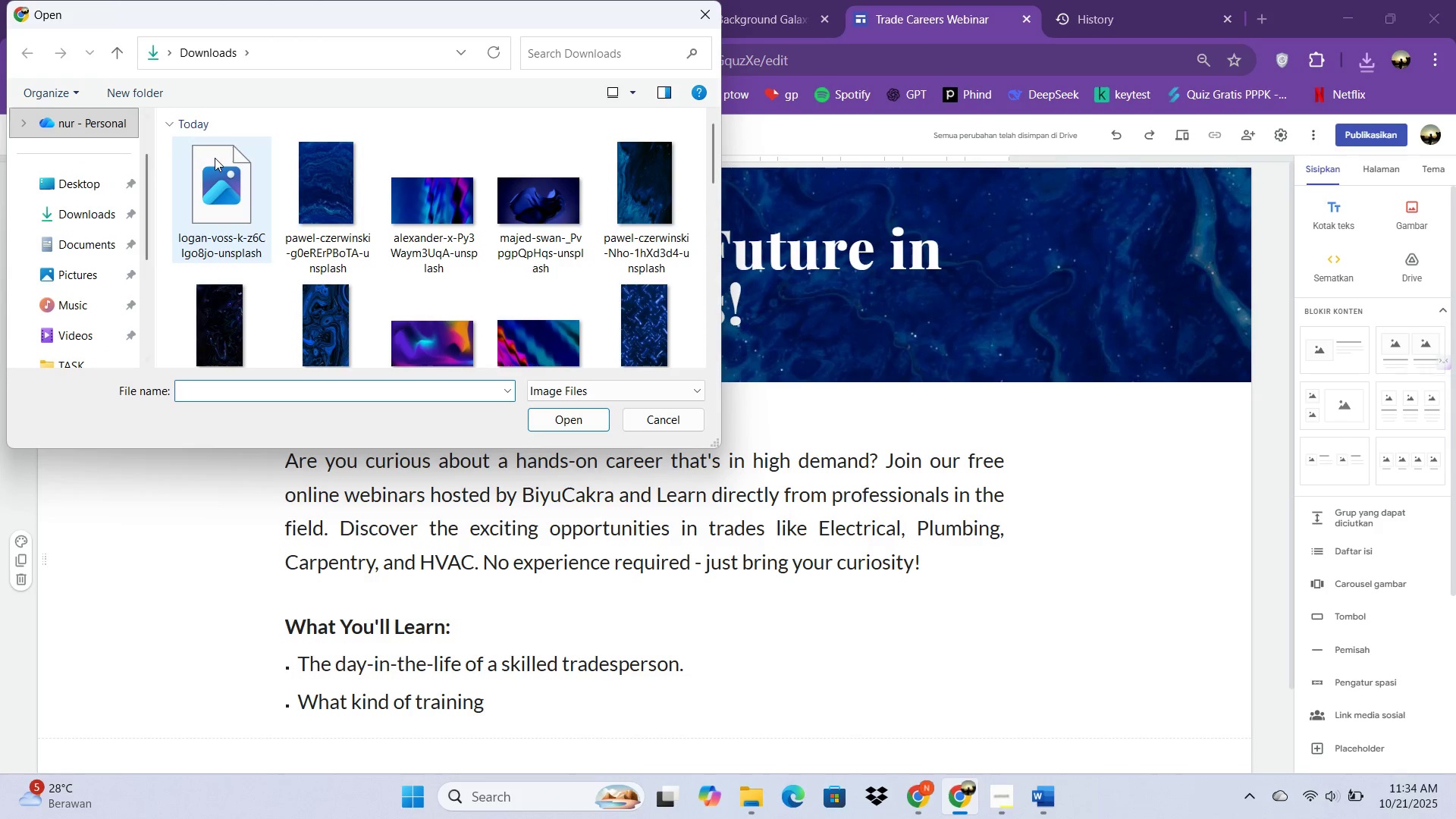 
left_click([204, 197])
 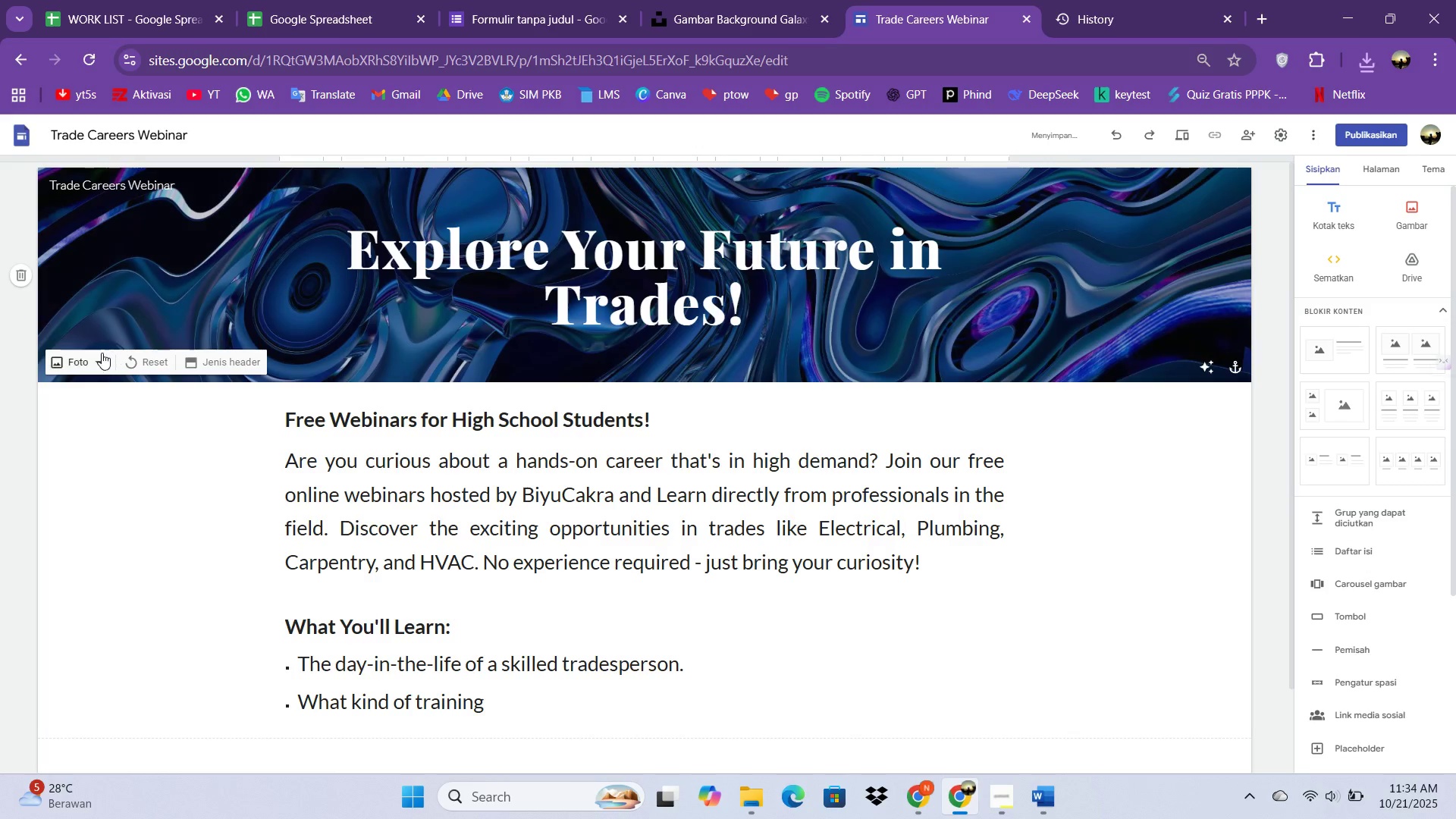 
left_click([89, 412])
 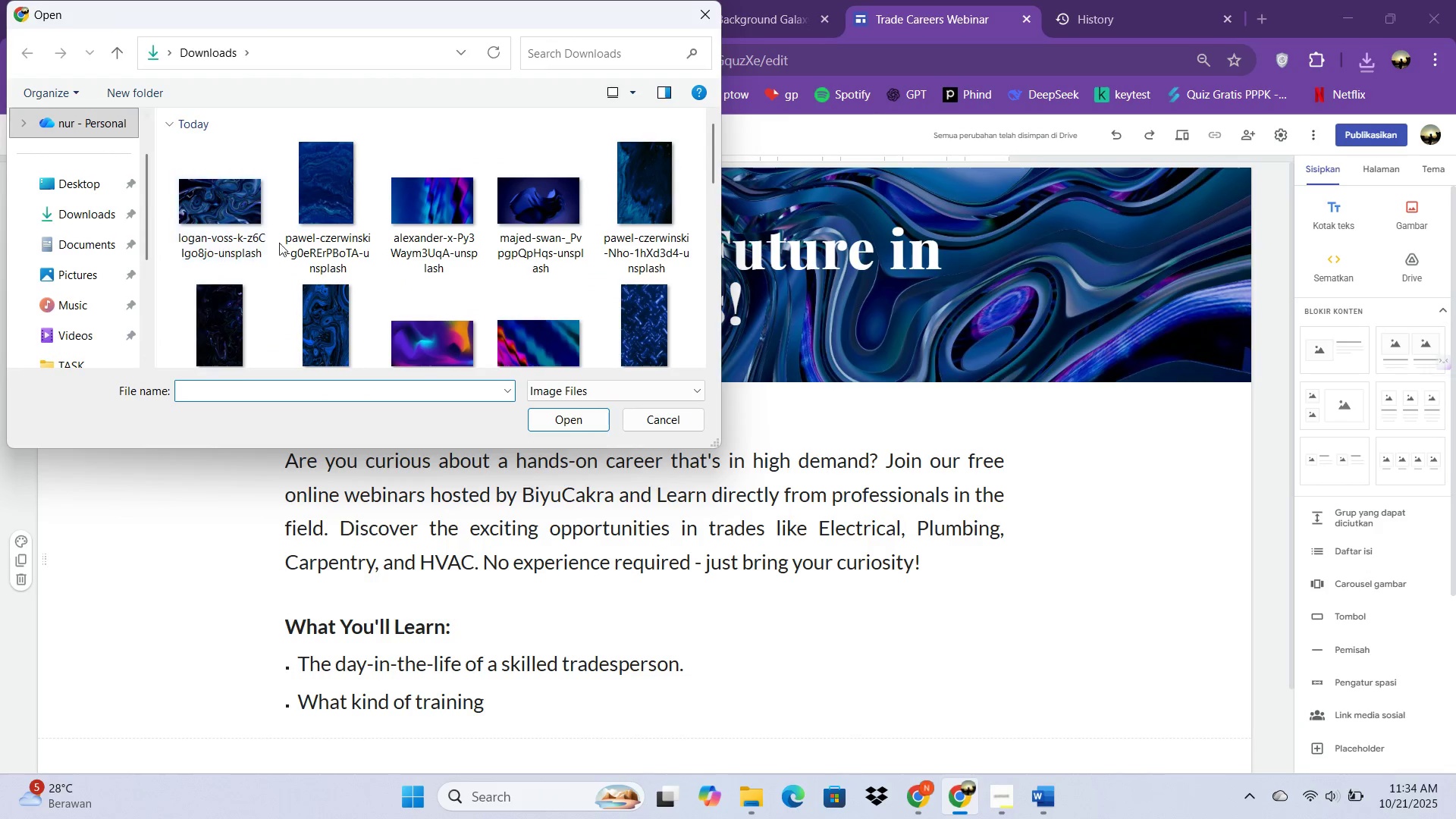 
mouse_move([356, 218])
 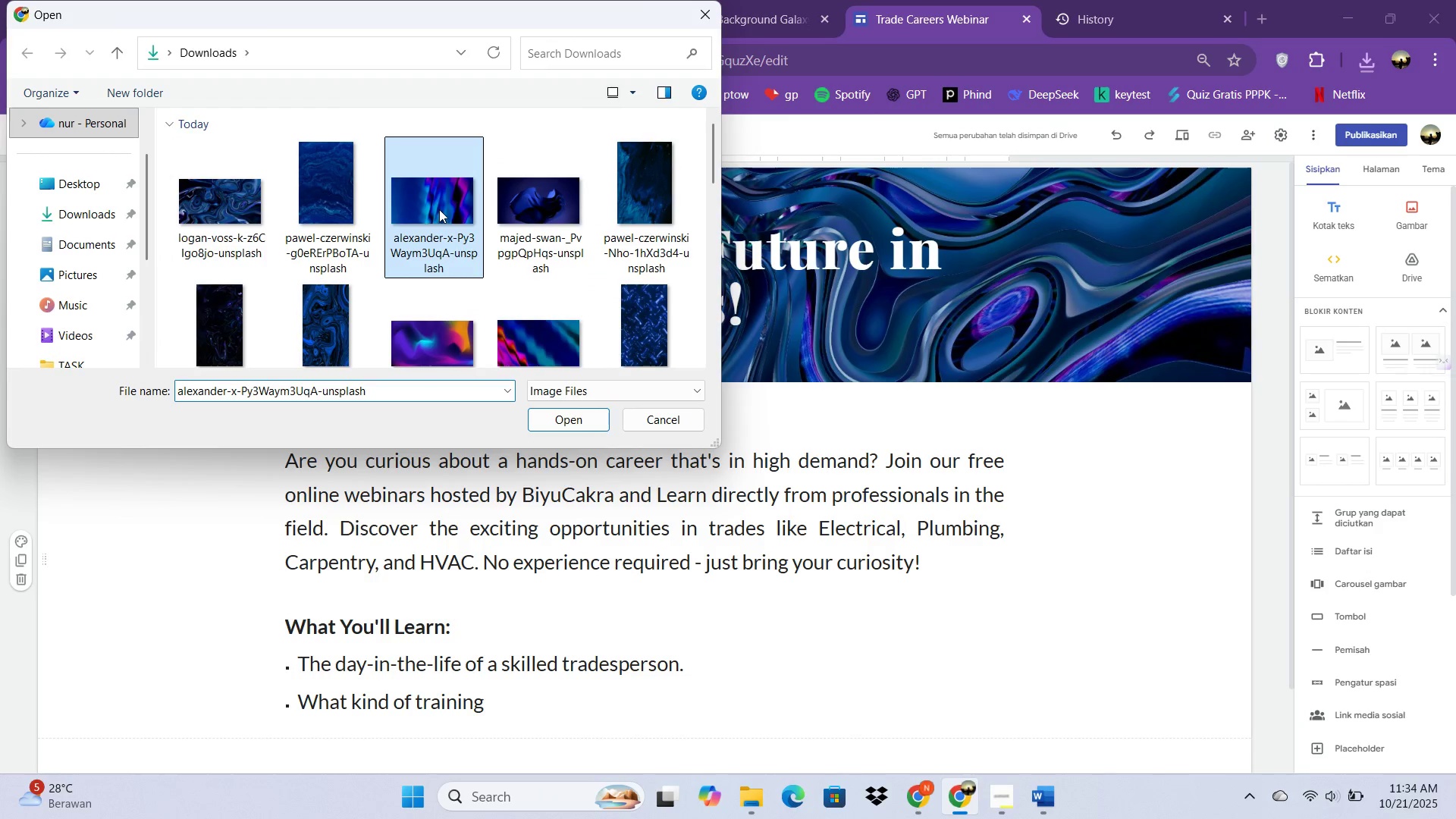 
double_click([439, 209])
 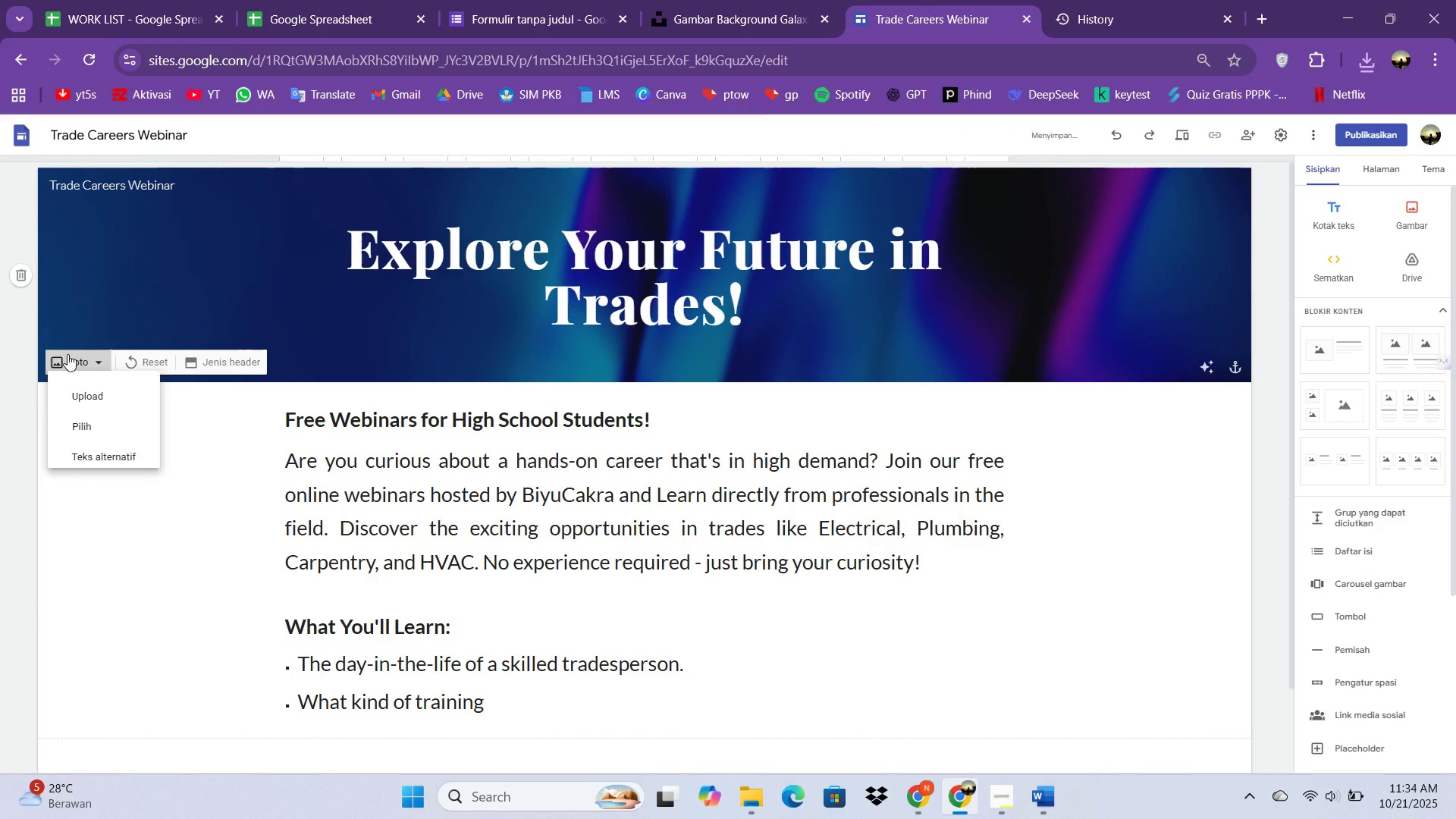 
left_click([89, 398])
 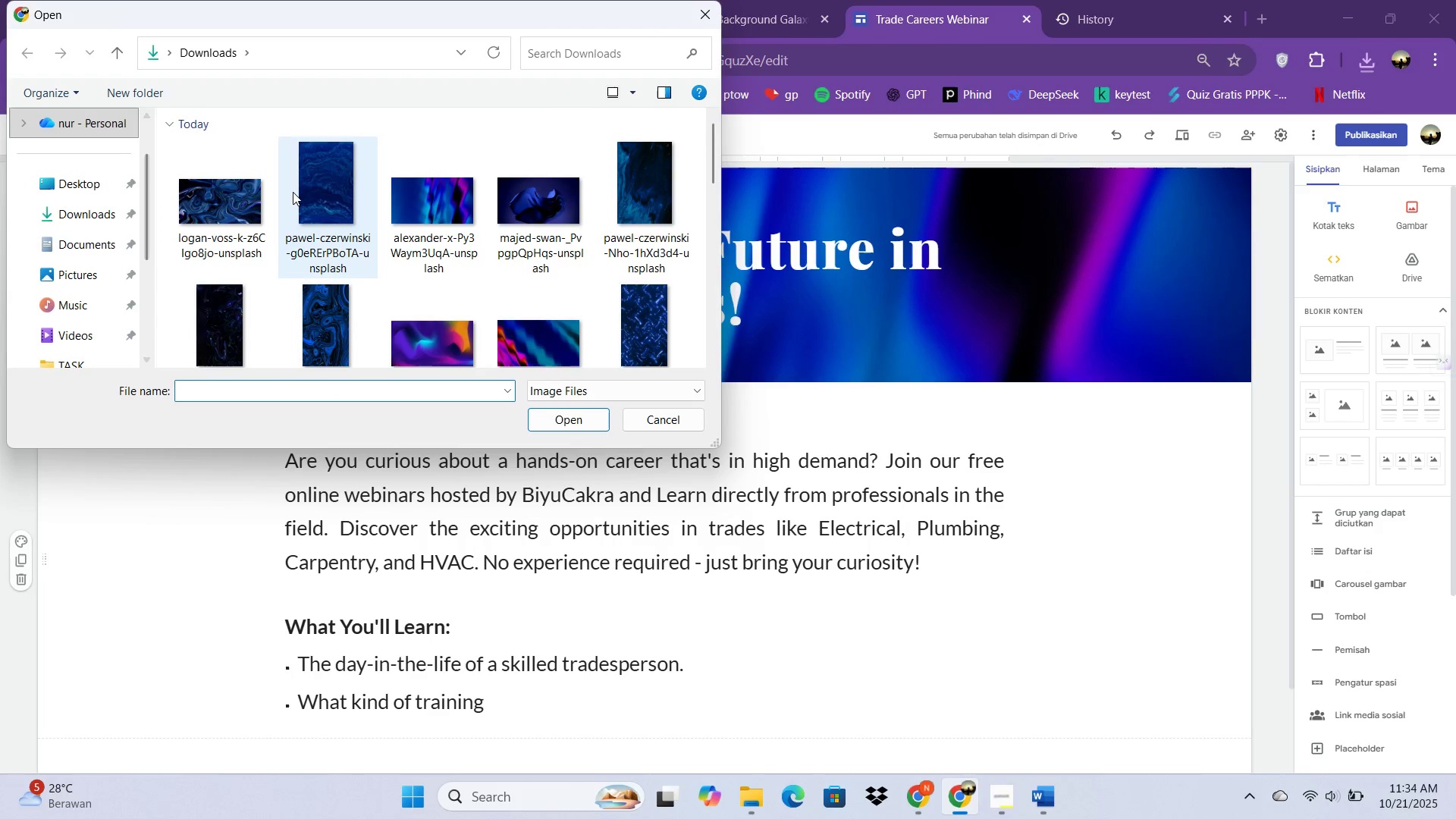 
double_click([293, 192])
 